 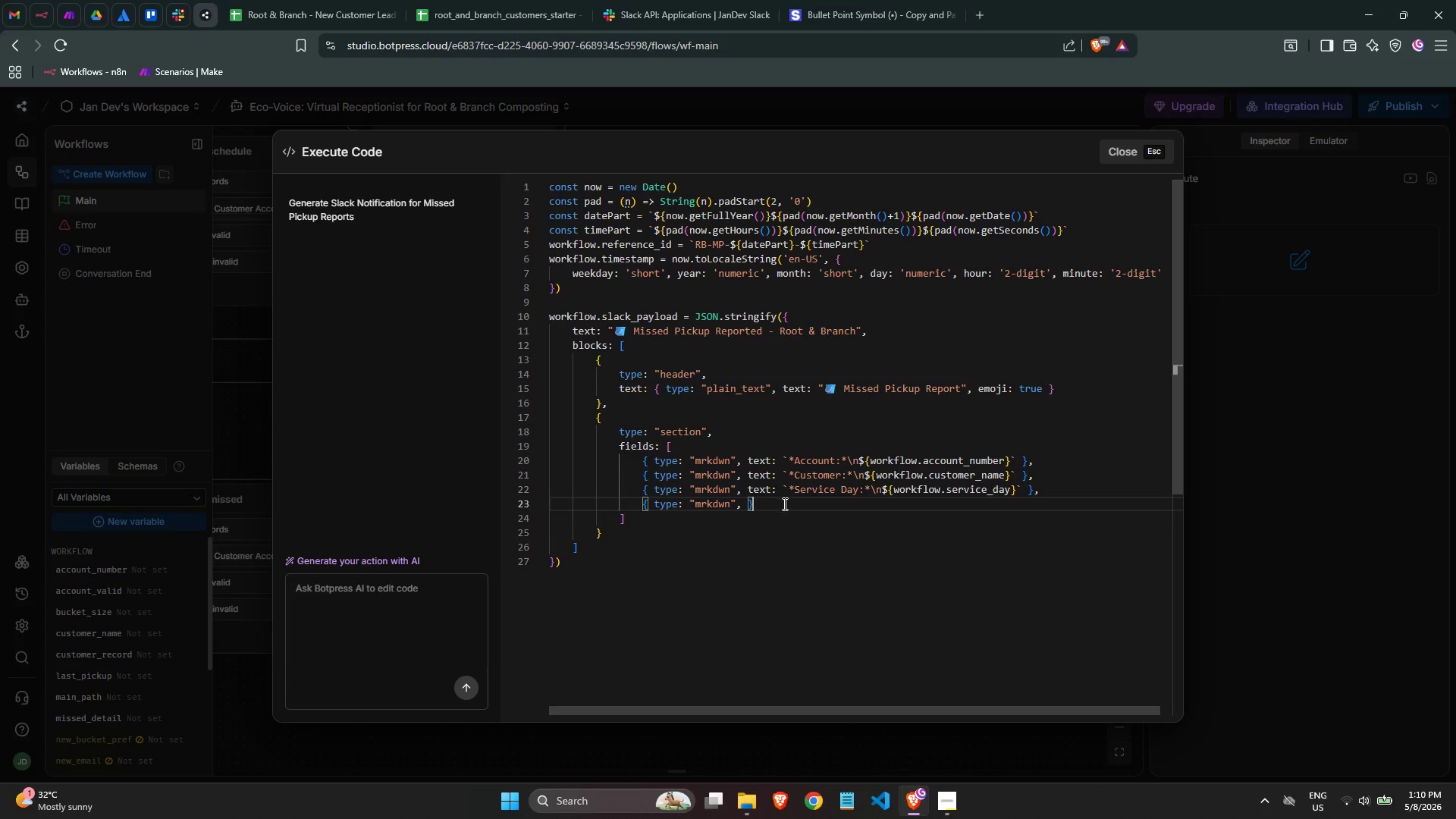 
key(ArrowLeft)
 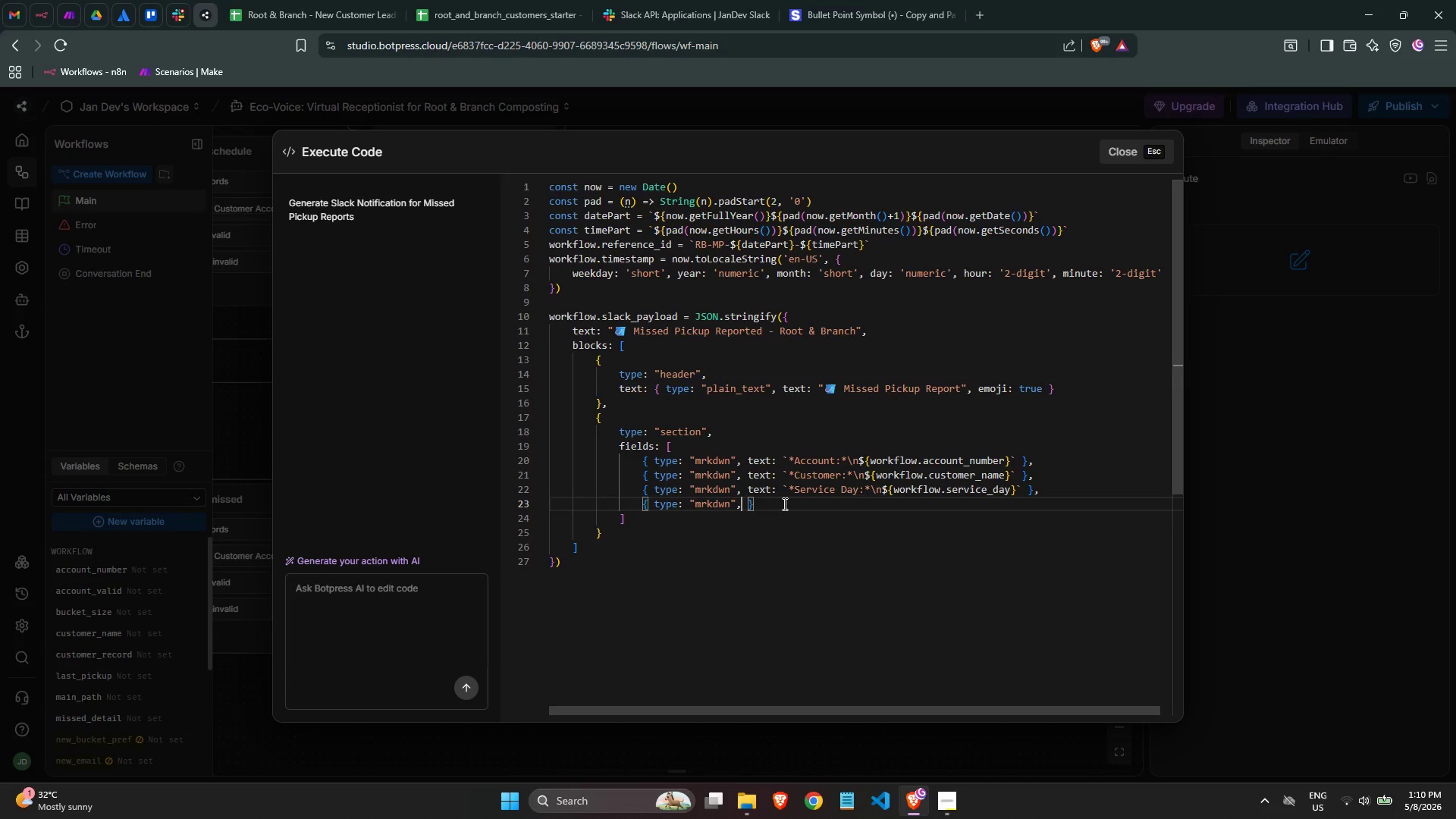 
key(ArrowLeft)
 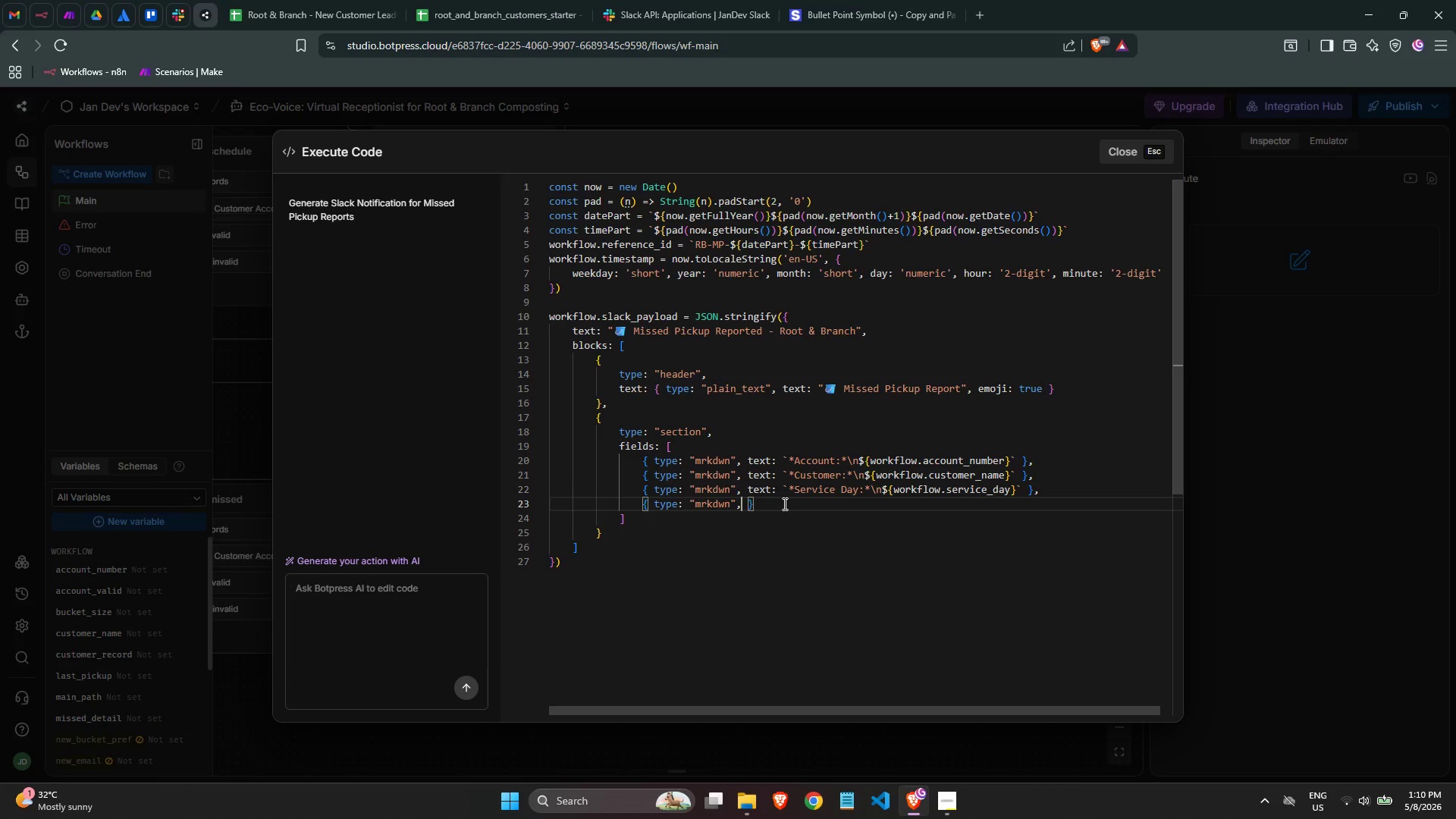 
key(ArrowRight)
 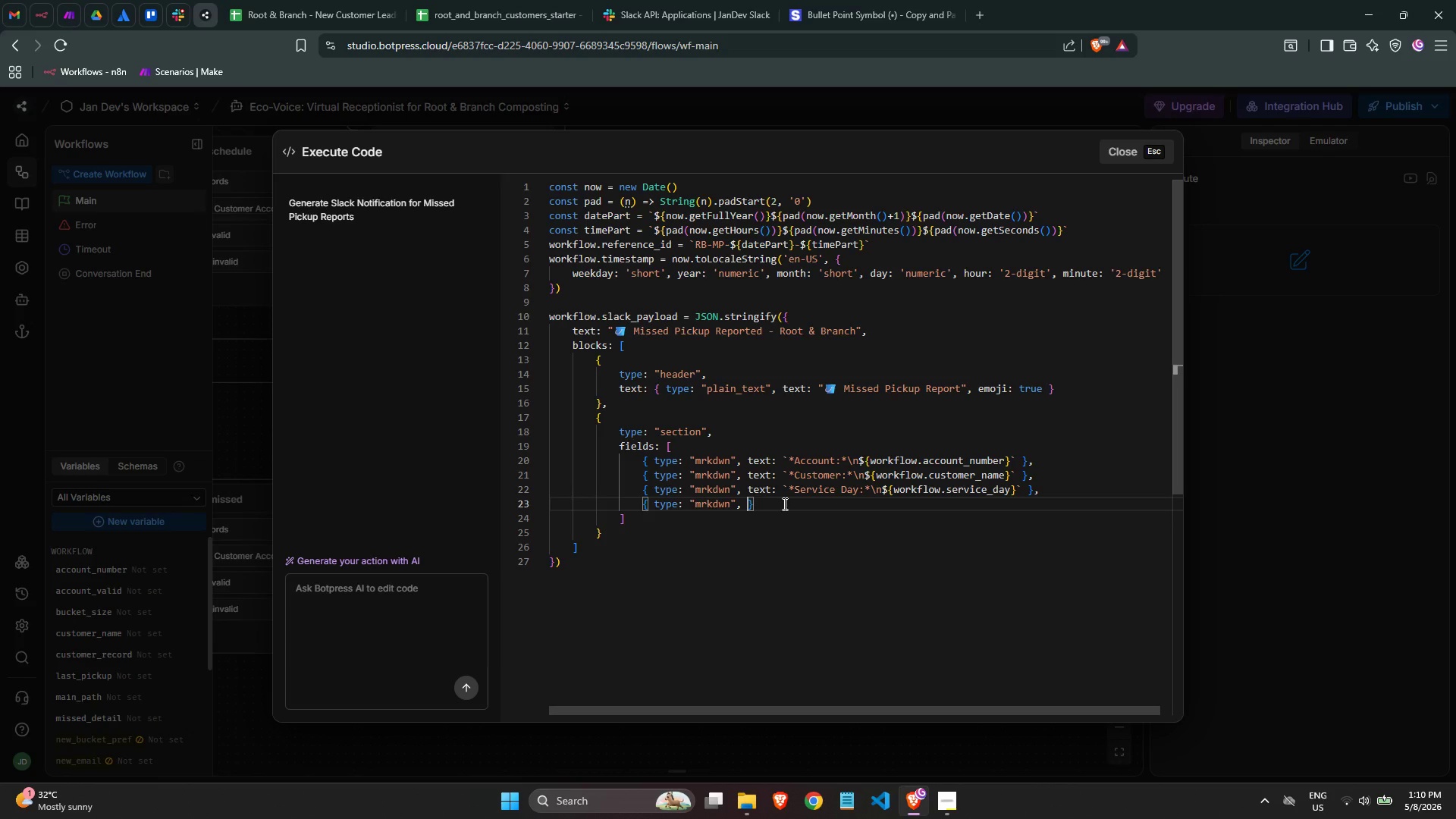 
type(text: `)
 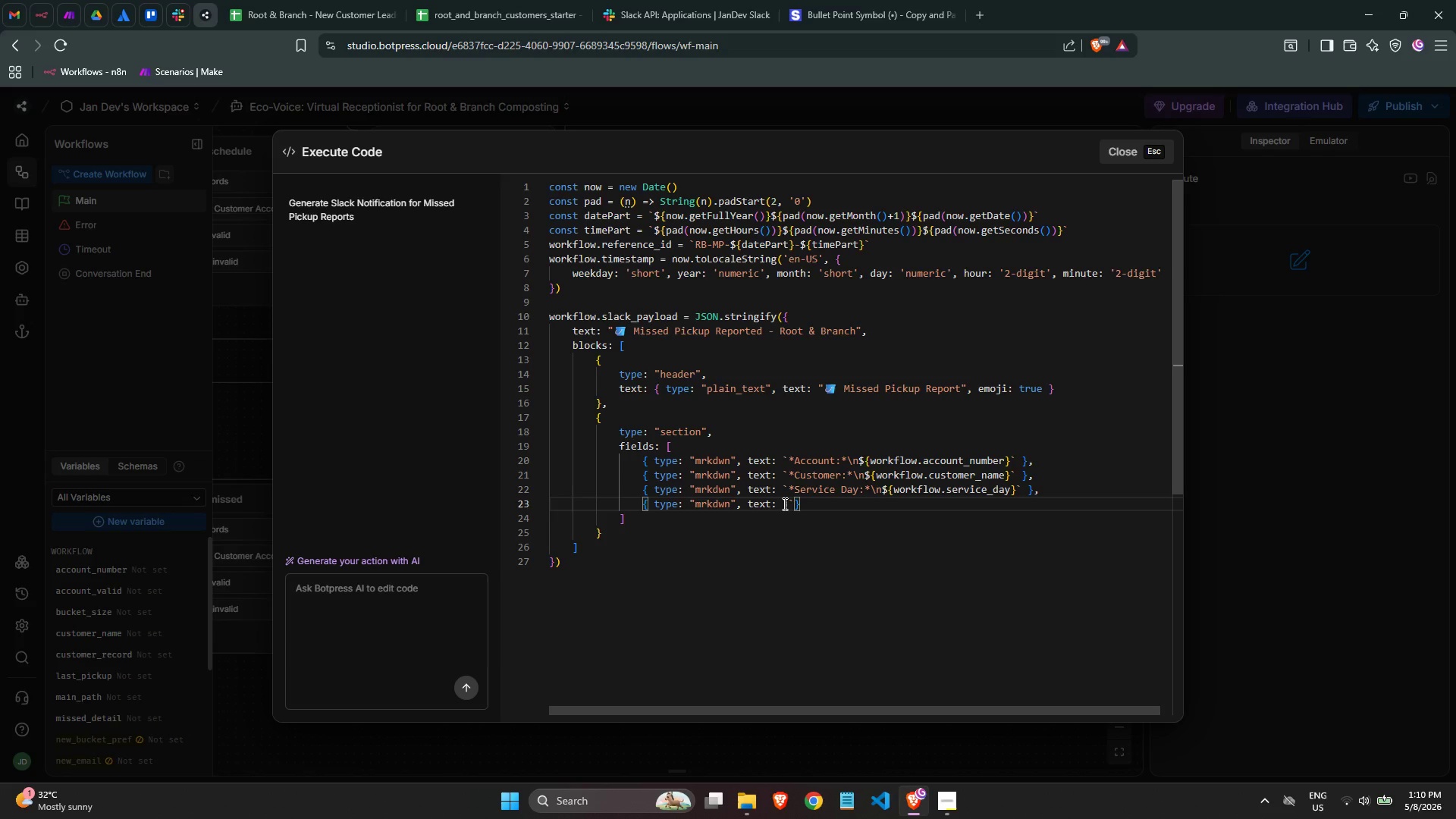 
wait(10.08)
 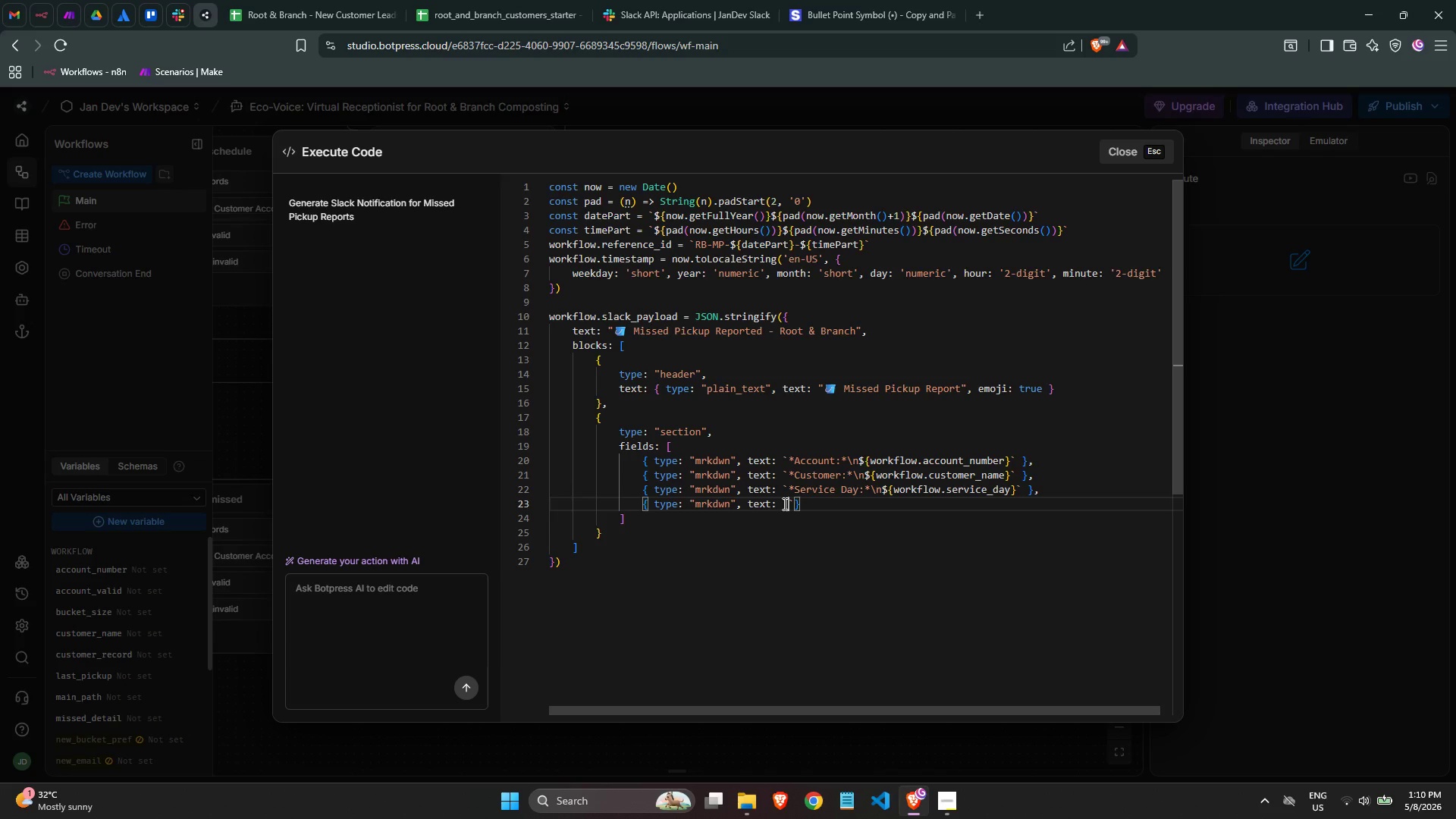 
type(*Last Pickup:*\n{)
 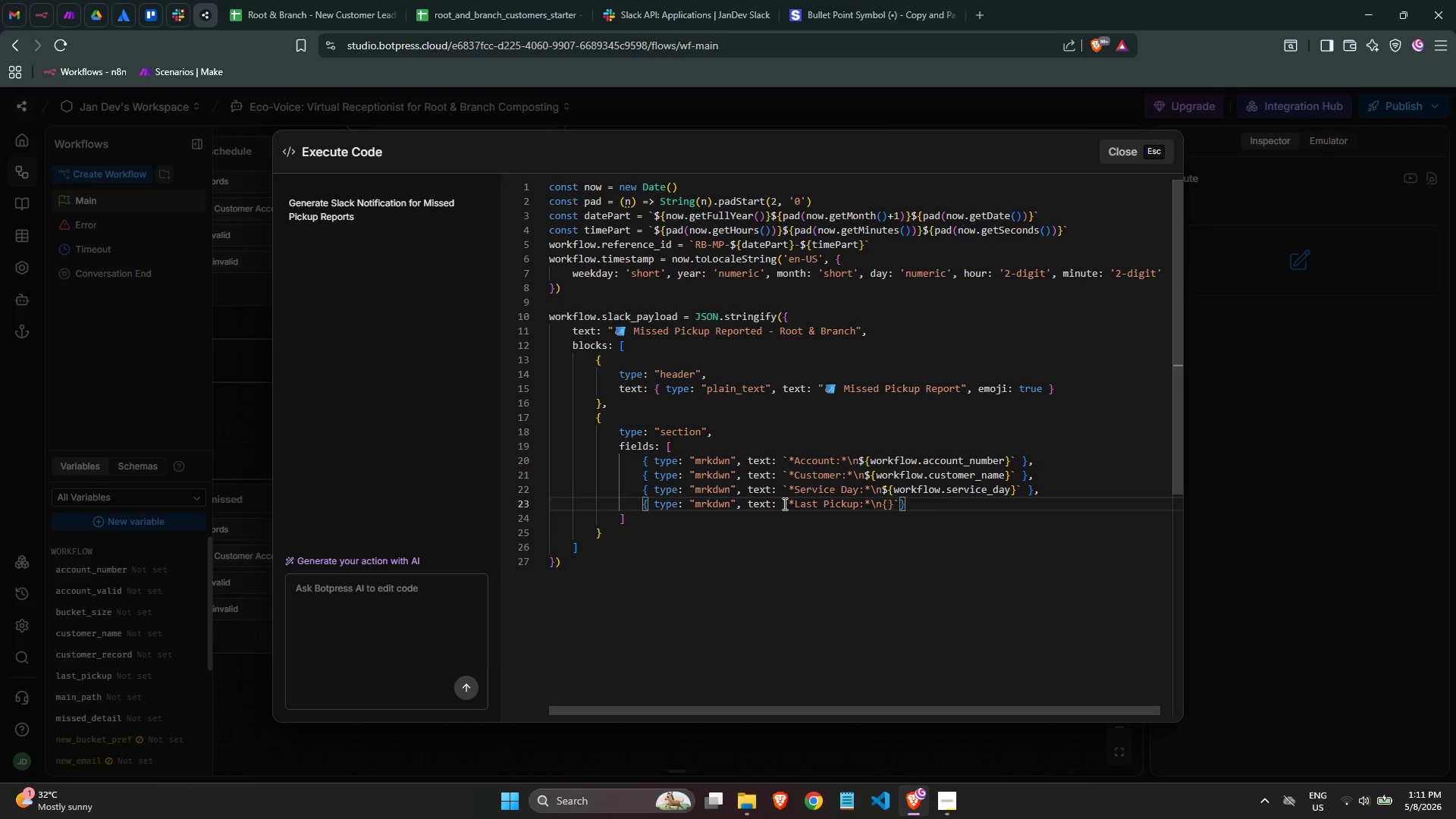 
key(ArrowLeft)
 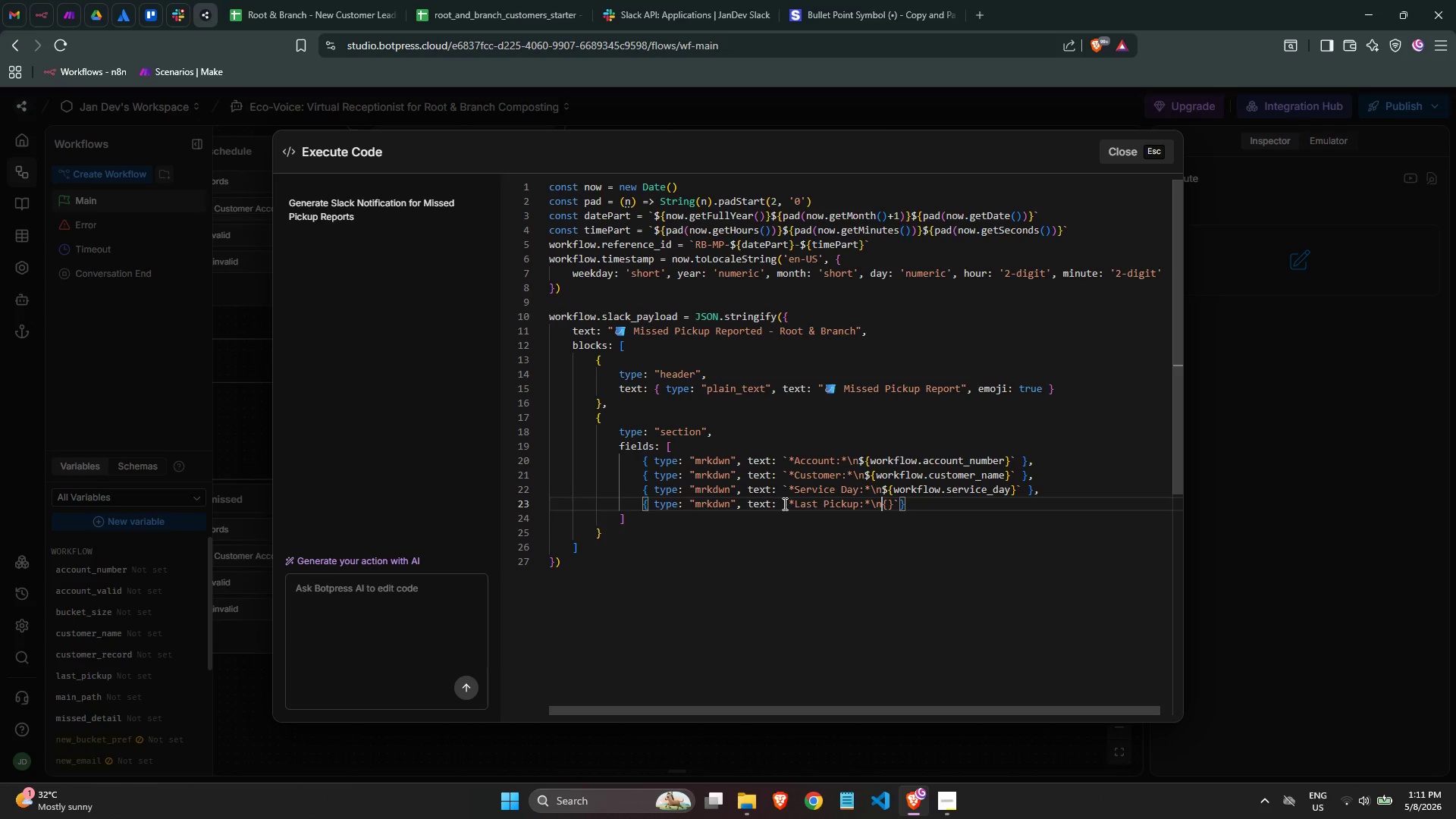 
key(Shift+4)
 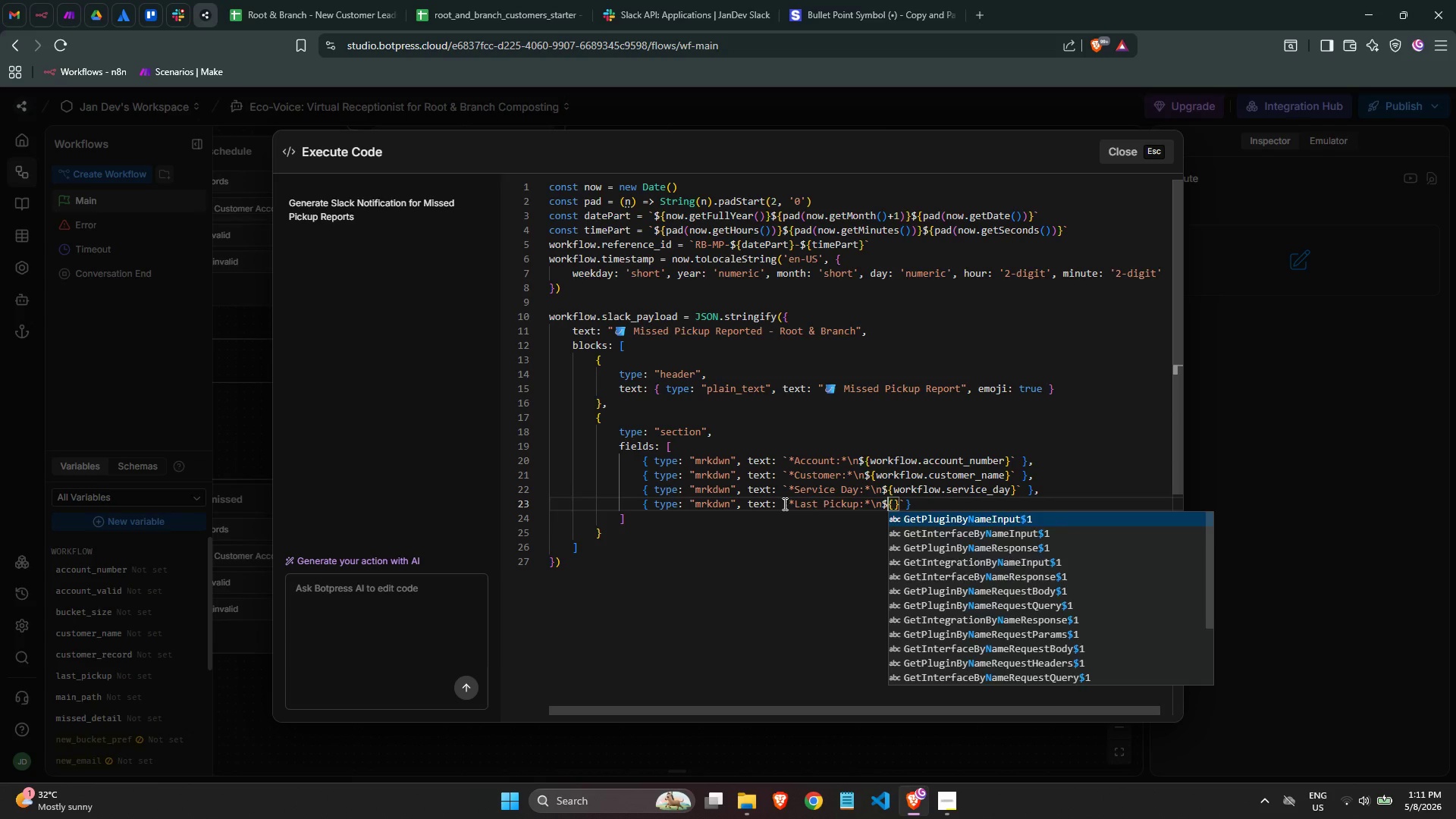 
key(ArrowRight)
 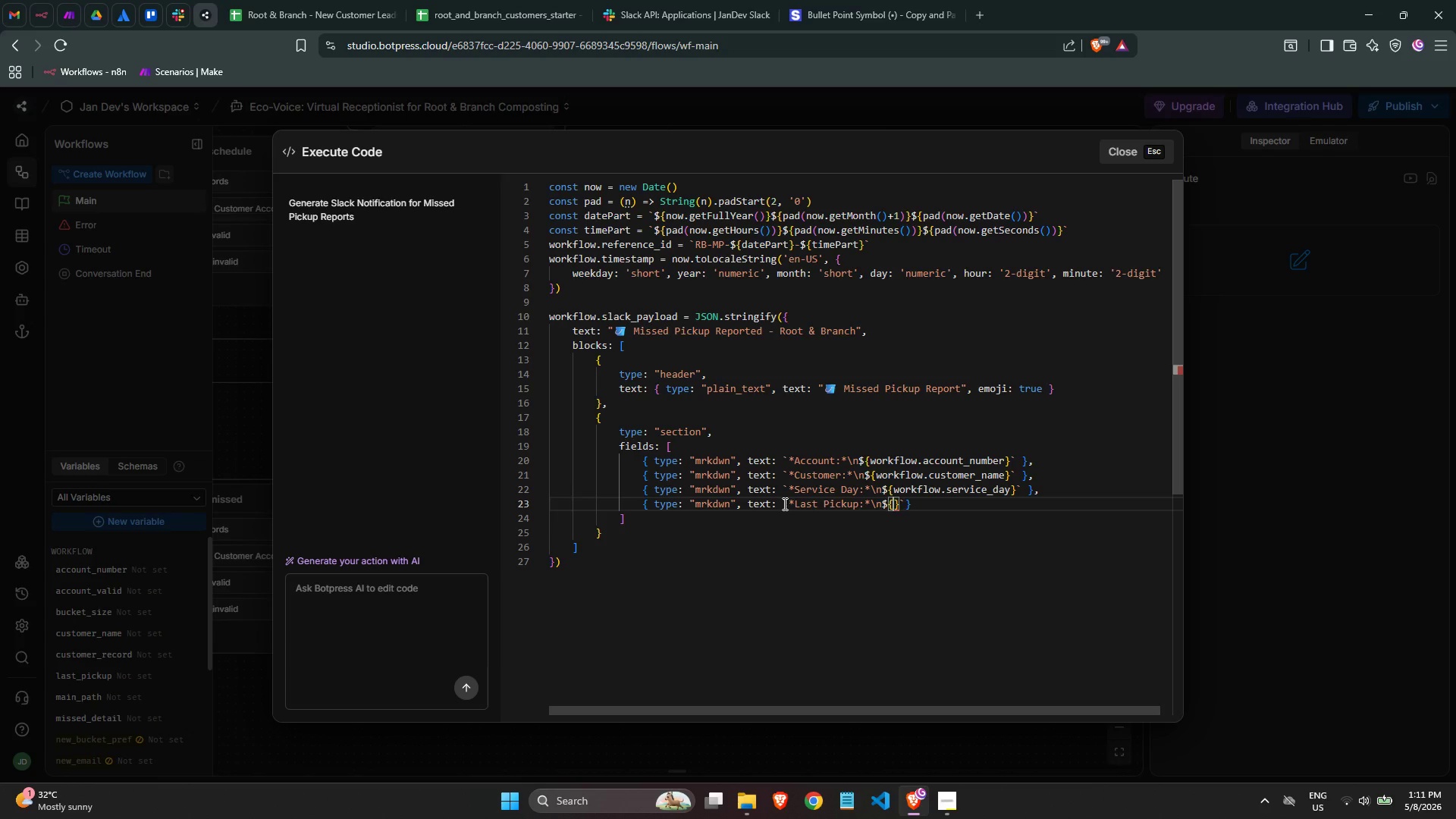 
wait(12.11)
 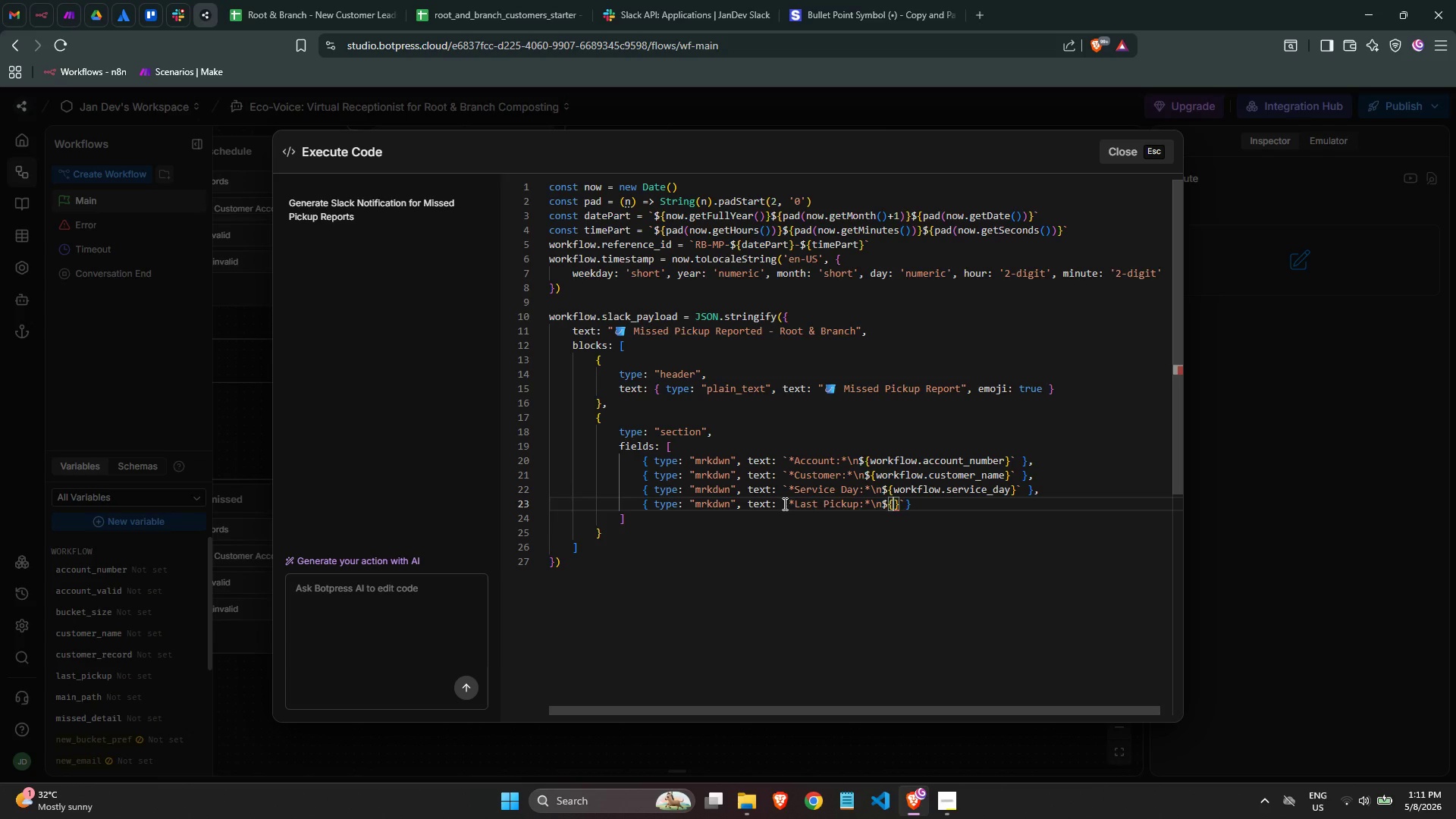 
type(wor)
 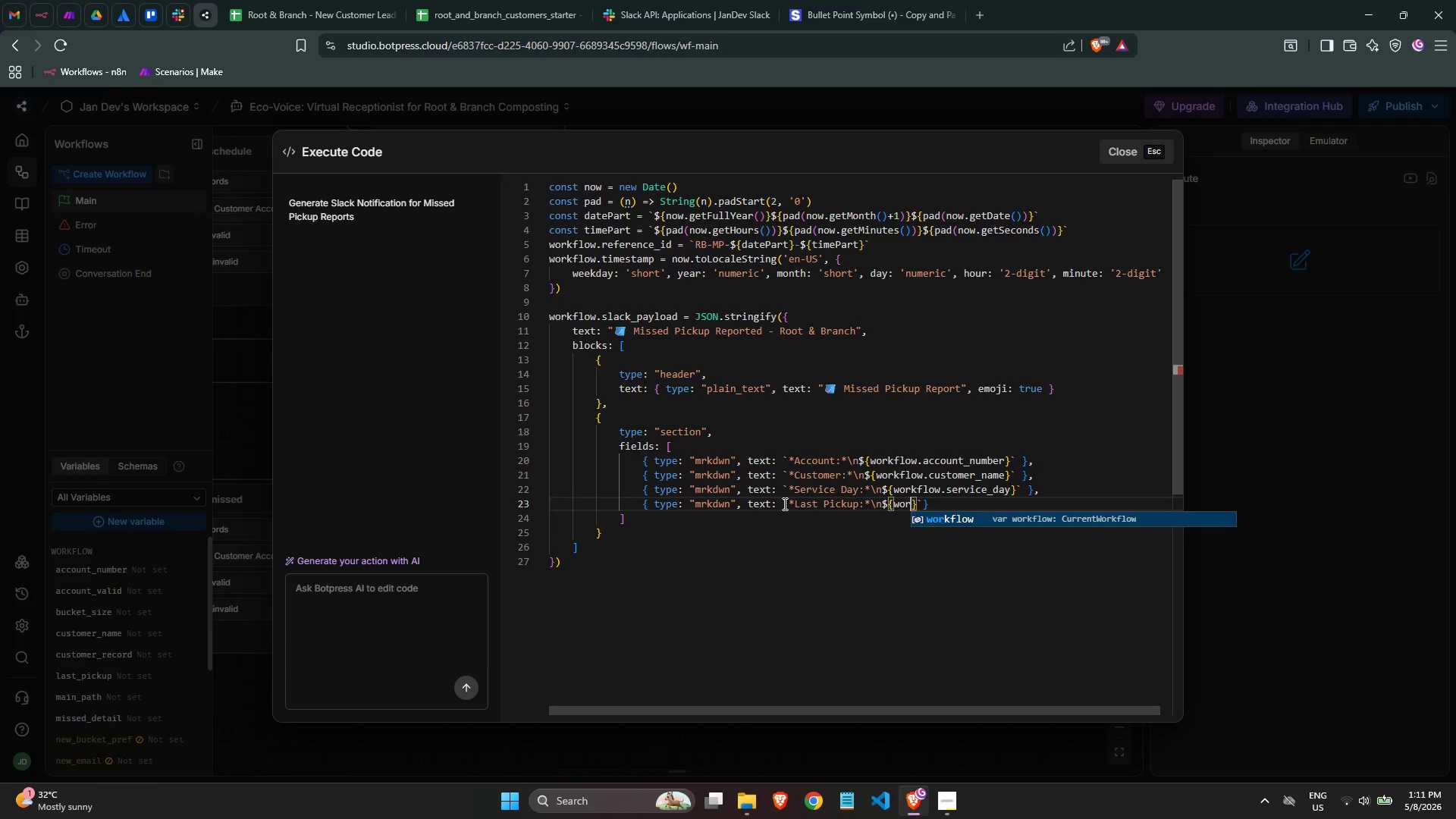 
key(Enter)
 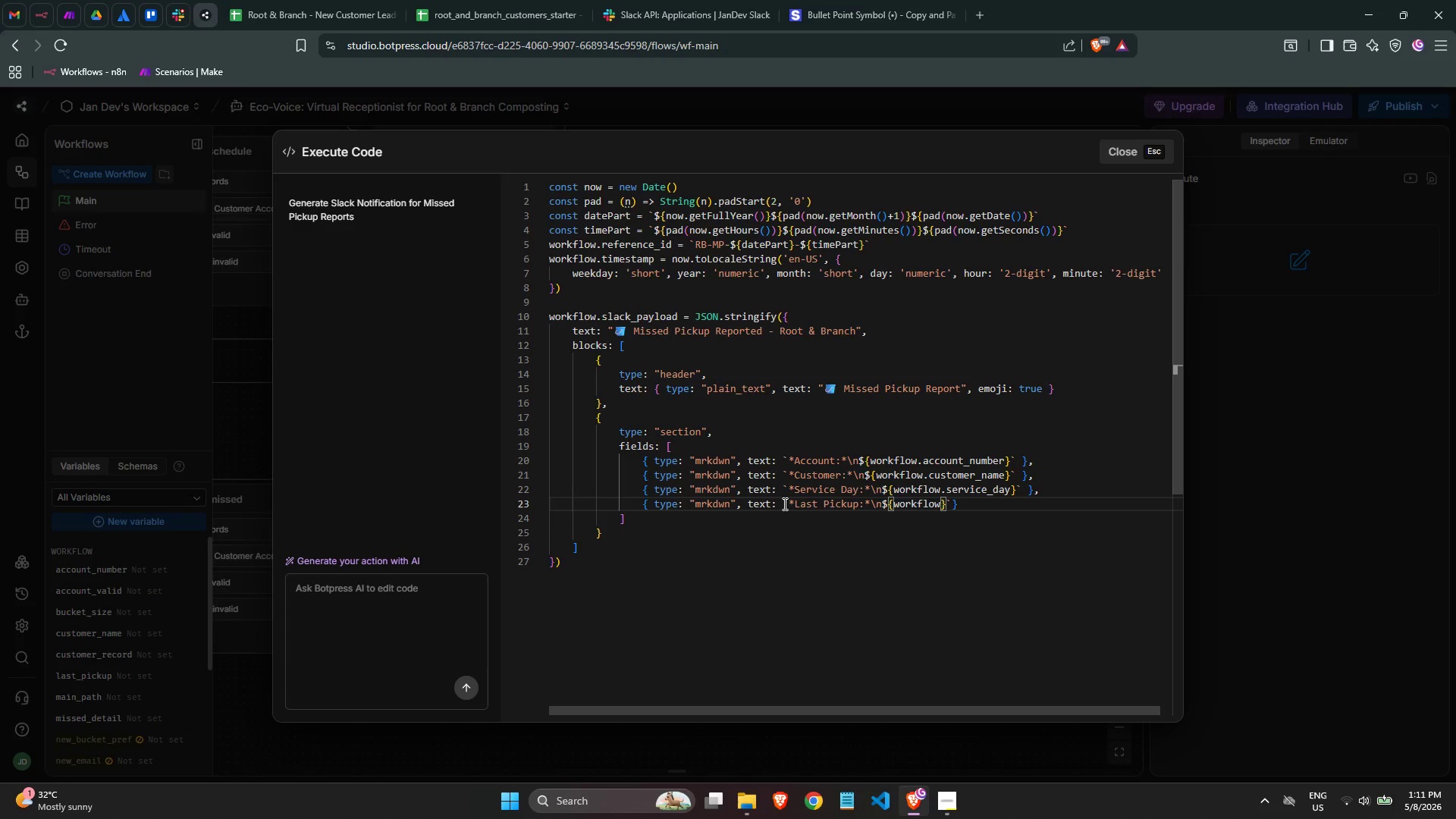 
type(.last)
 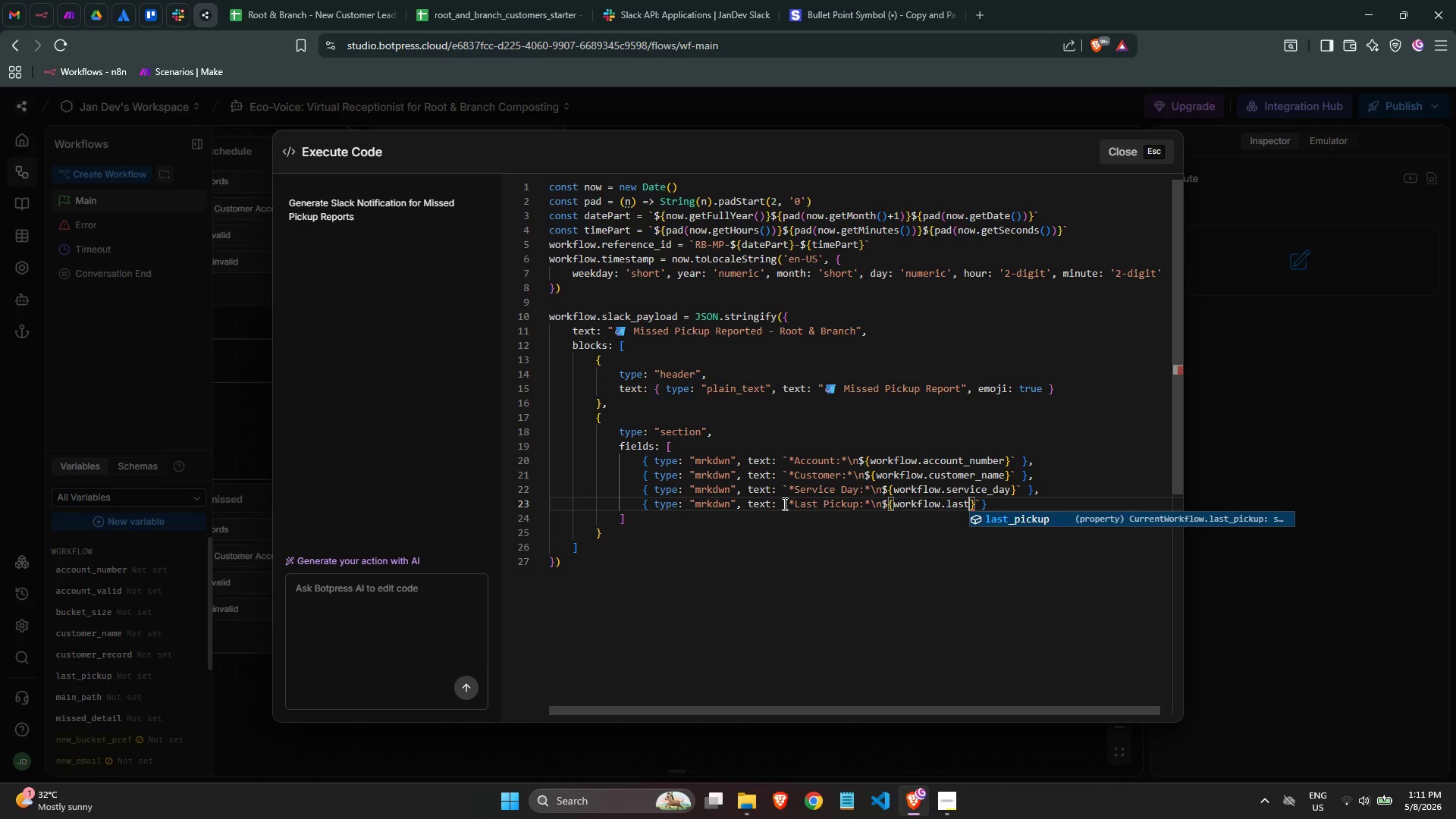 
key(Enter)
 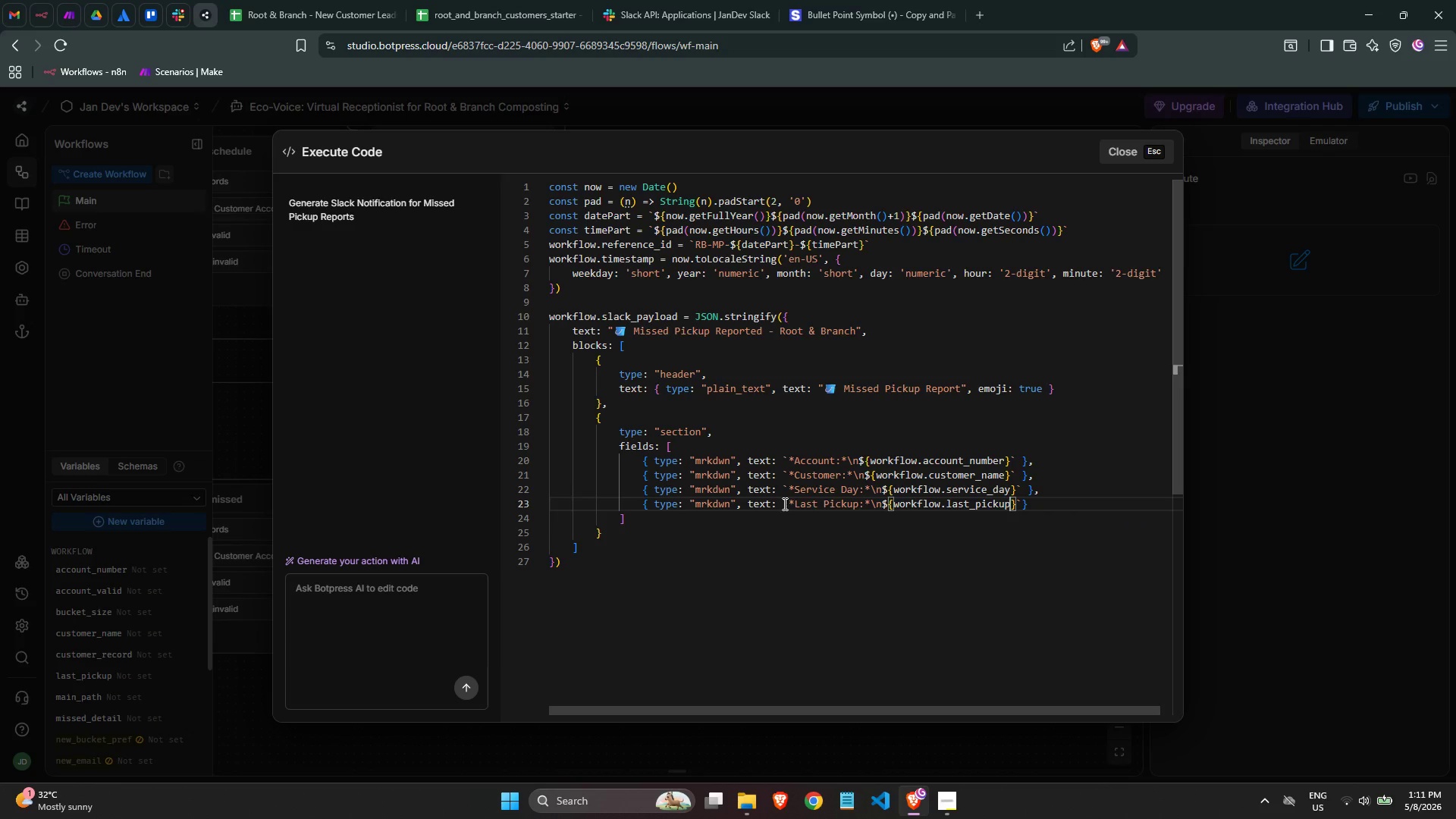 
key(ArrowRight)
 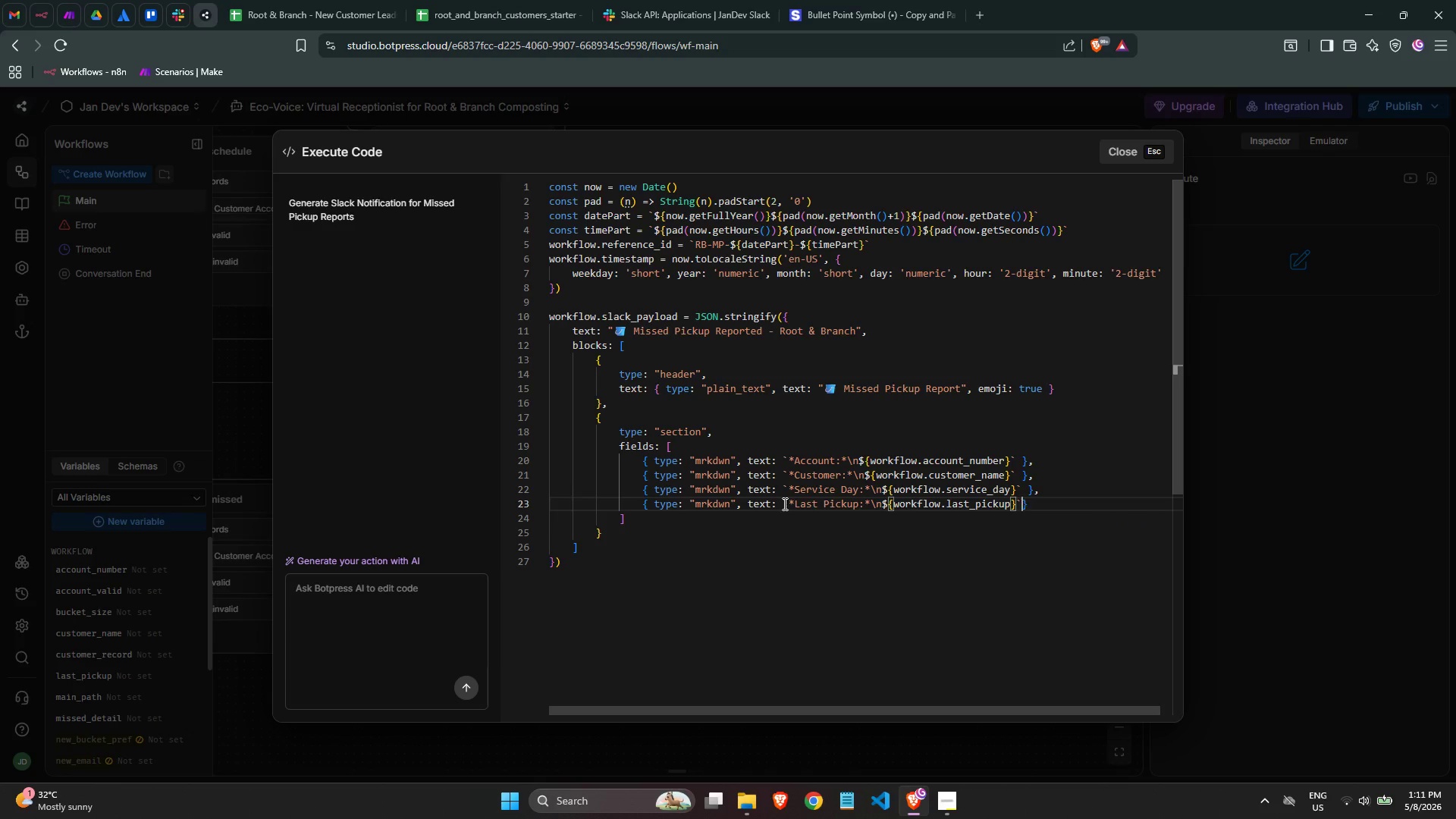 
key(ArrowRight)
 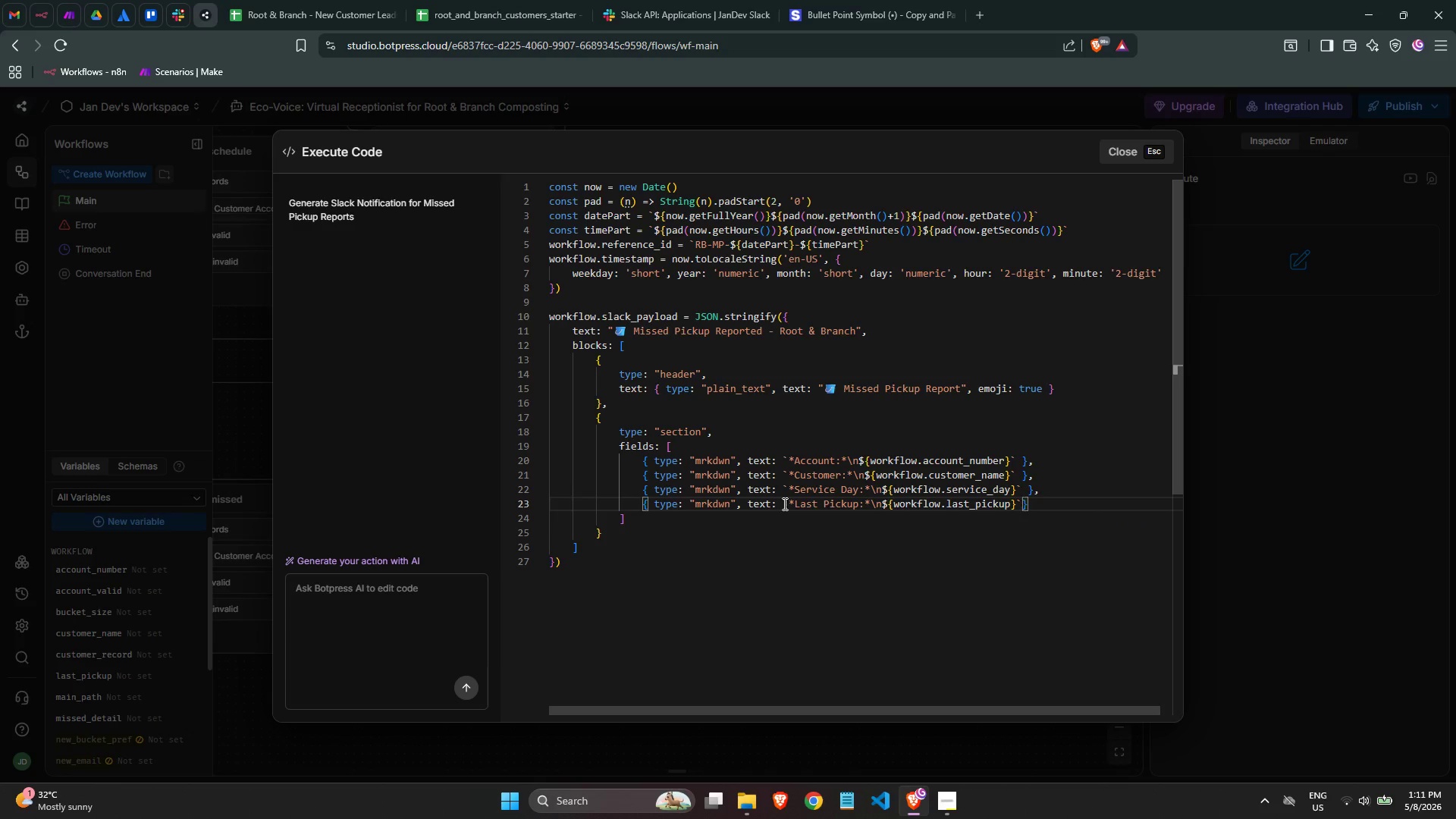 
key(Space)
 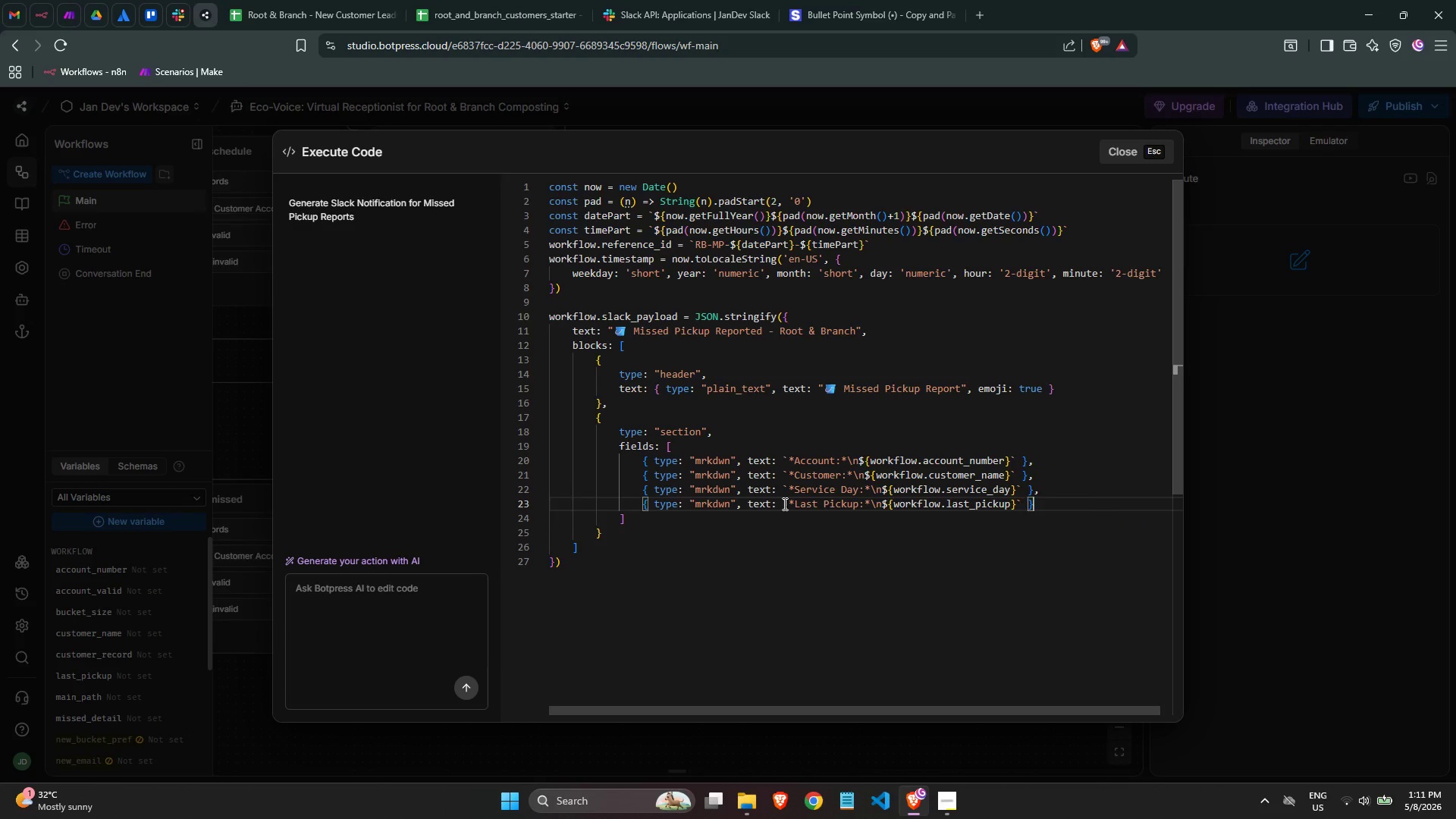 
key(ArrowRight)
 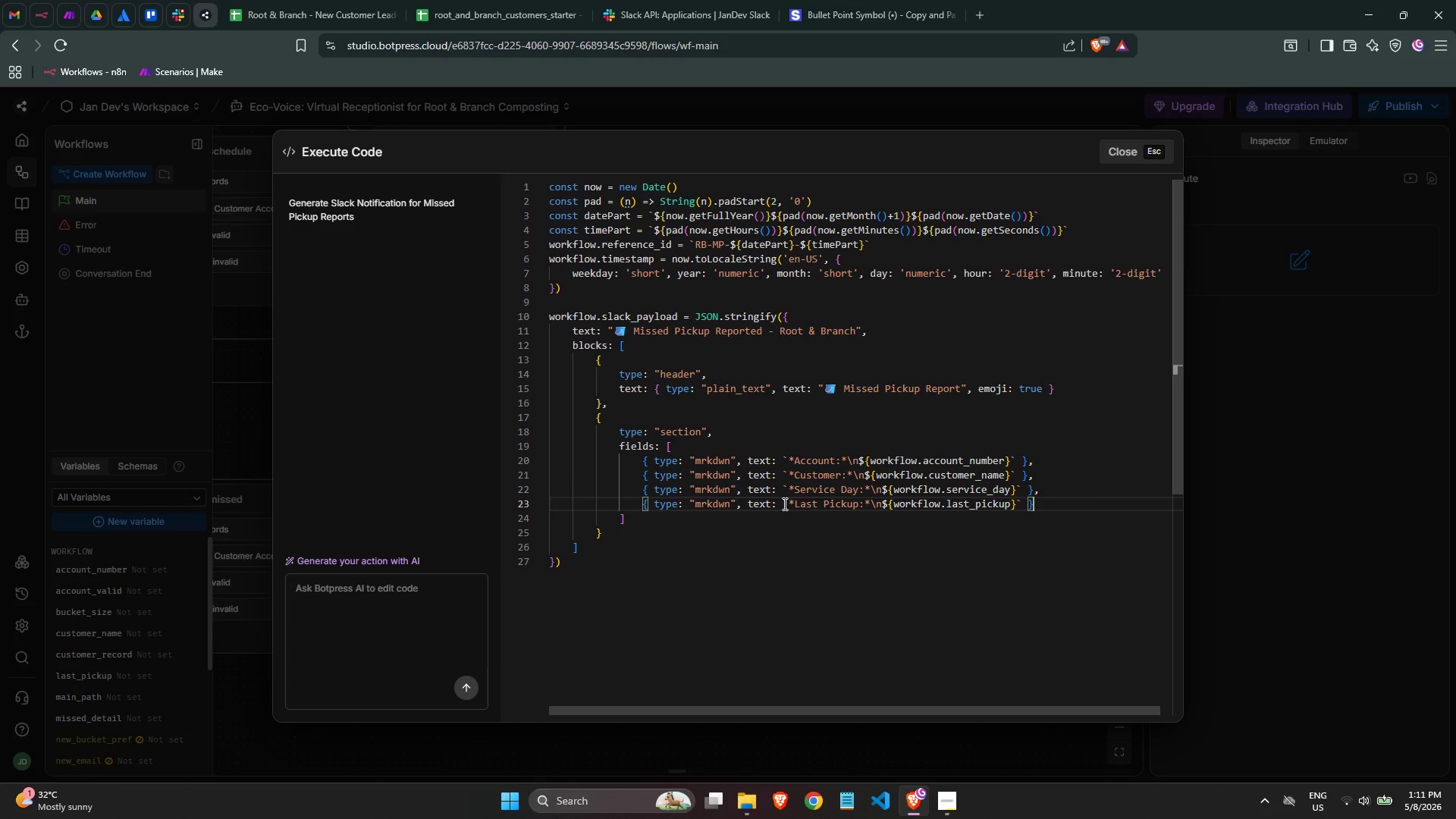 
key(ArrowRight)
 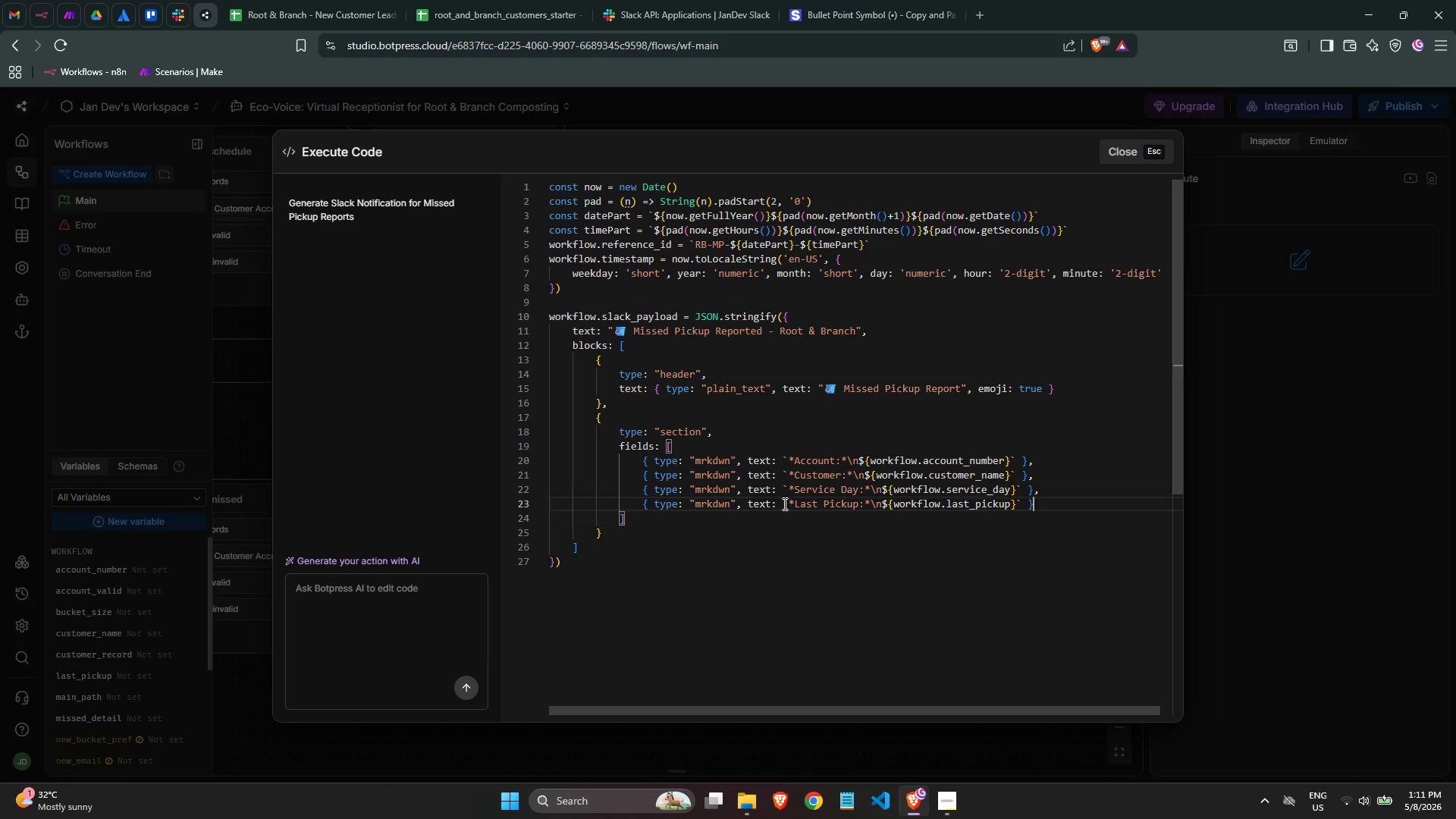 
key(ArrowLeft)
 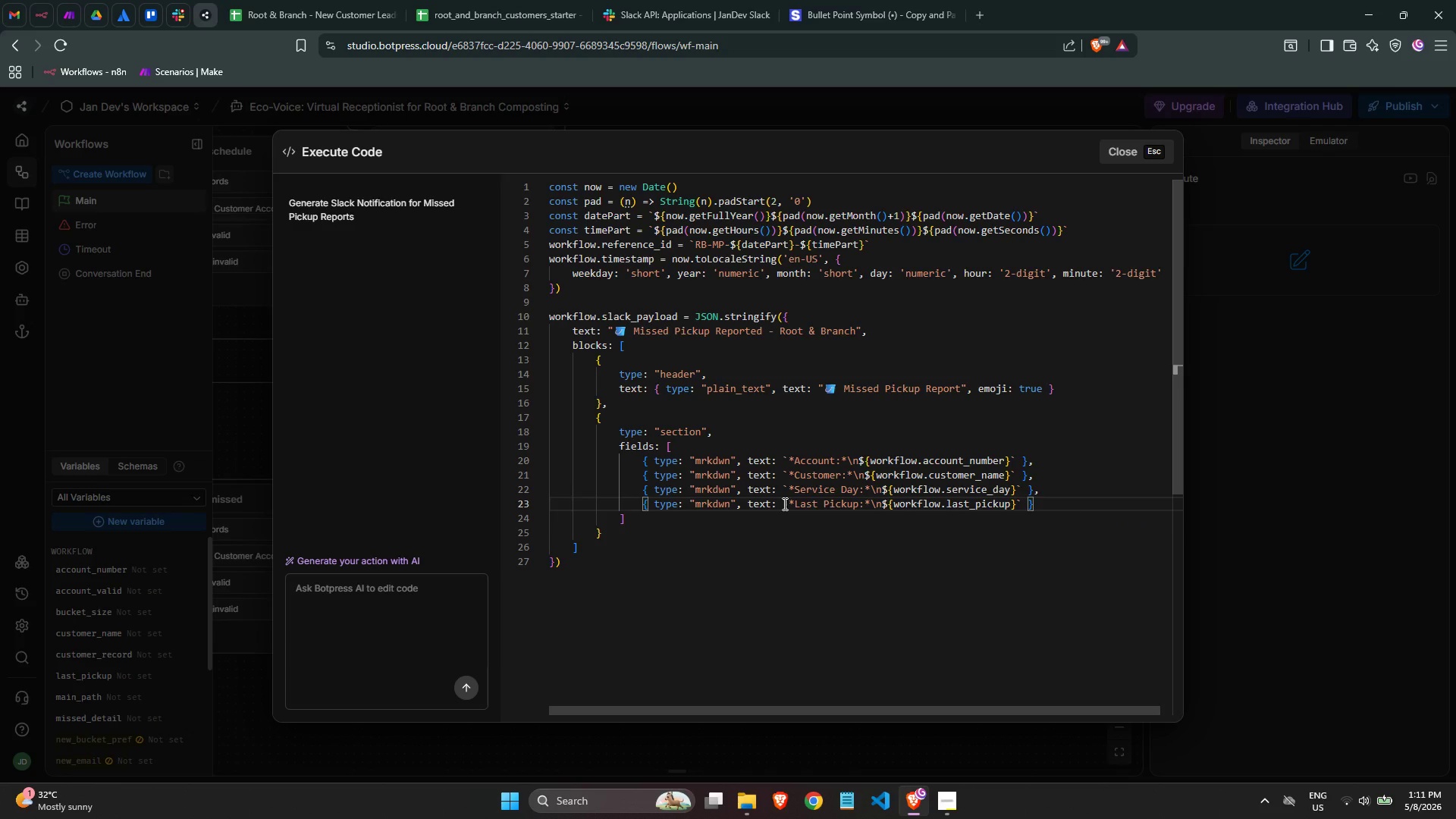 
key(Comma)
 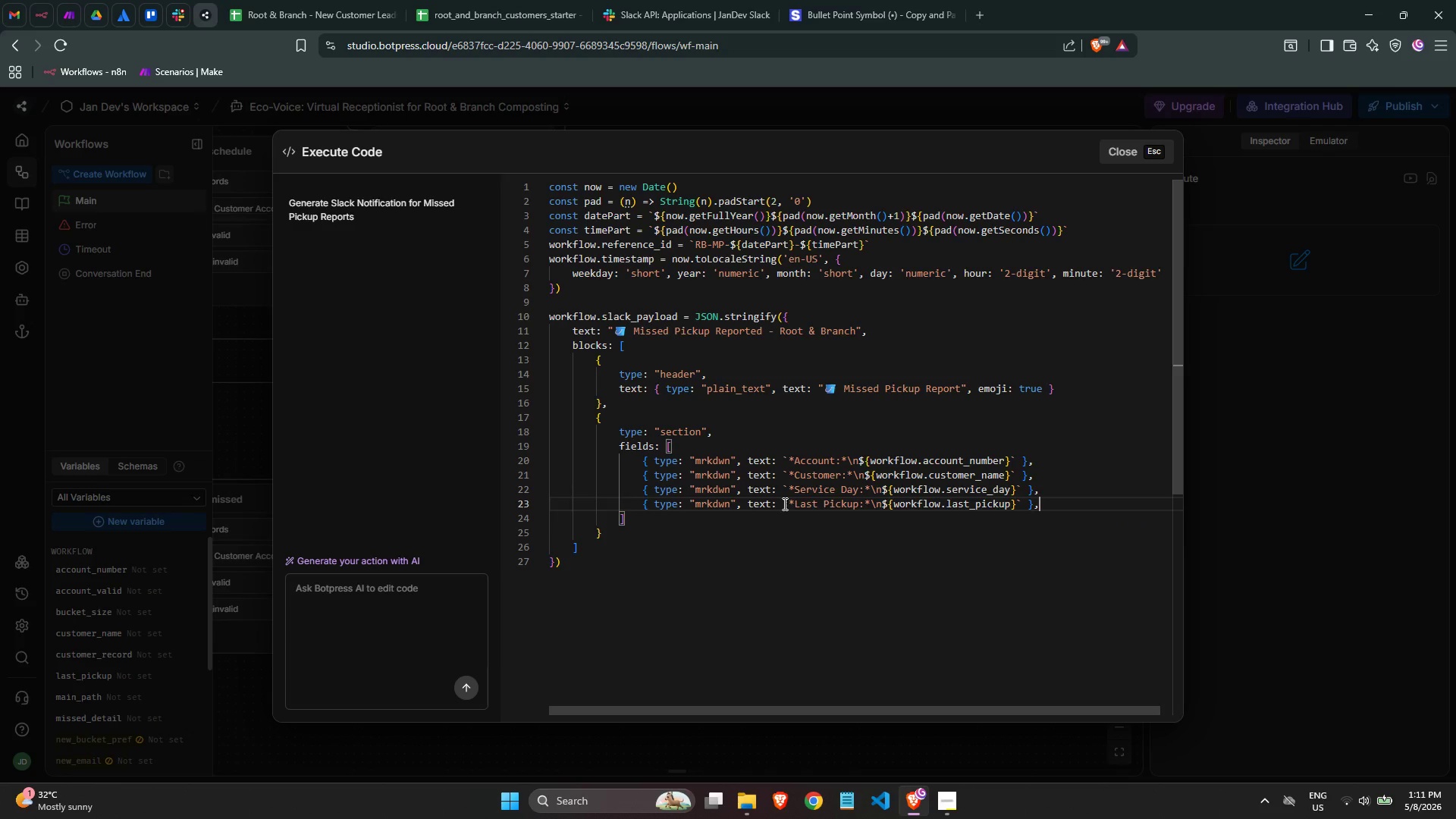 
key(Enter)
 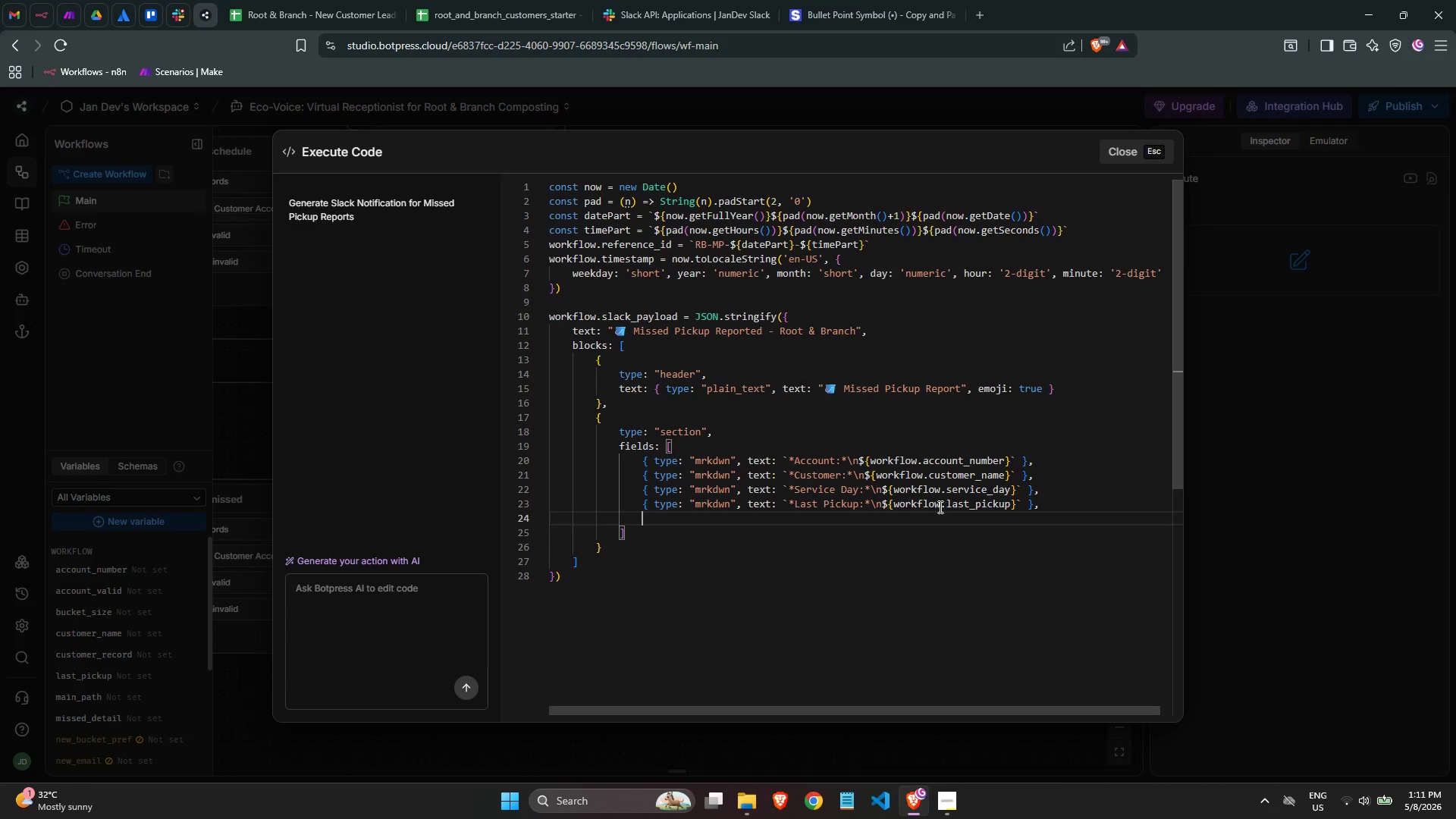 
left_click([1023, 491])
 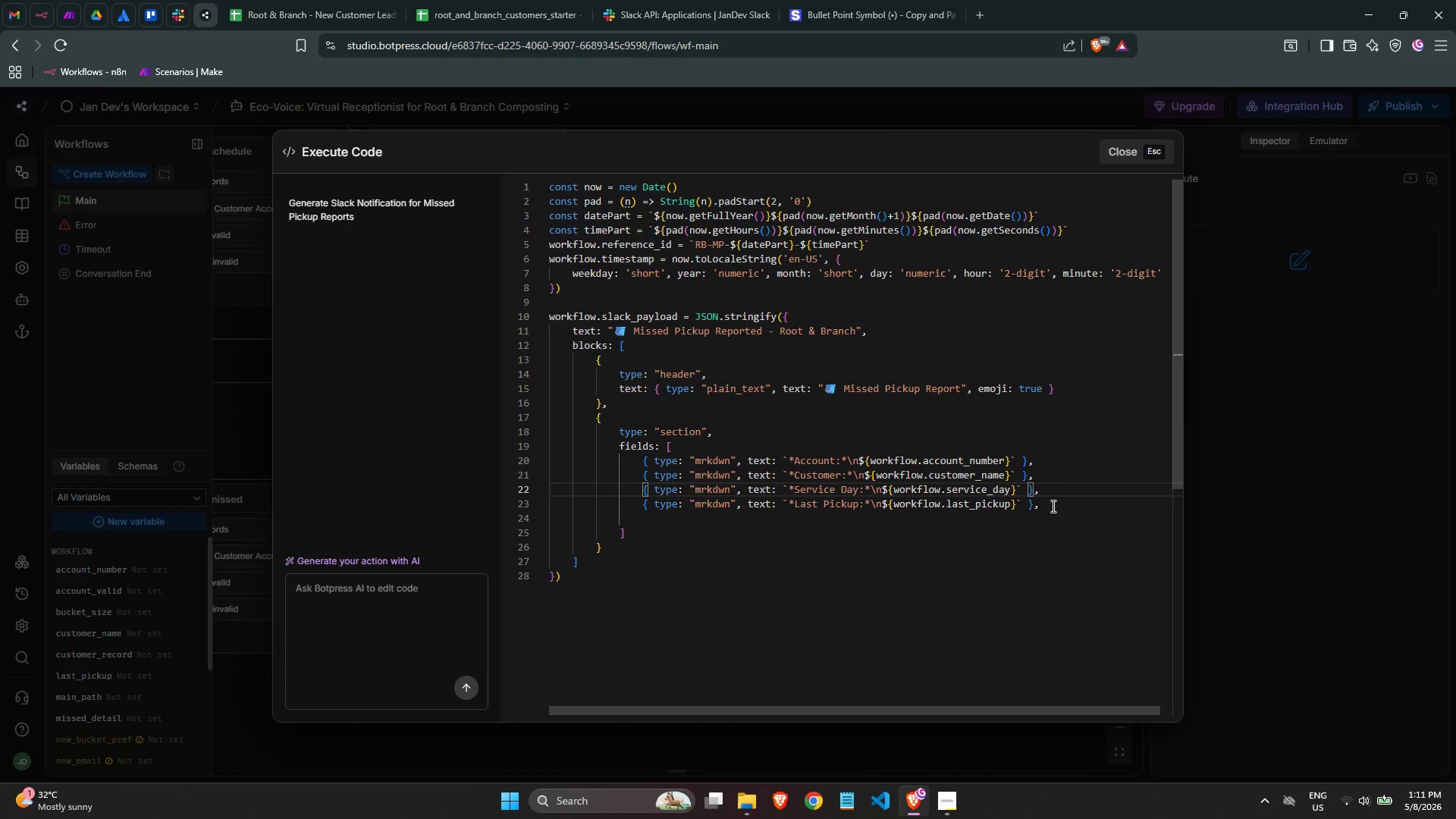 
key(ArrowRight)
 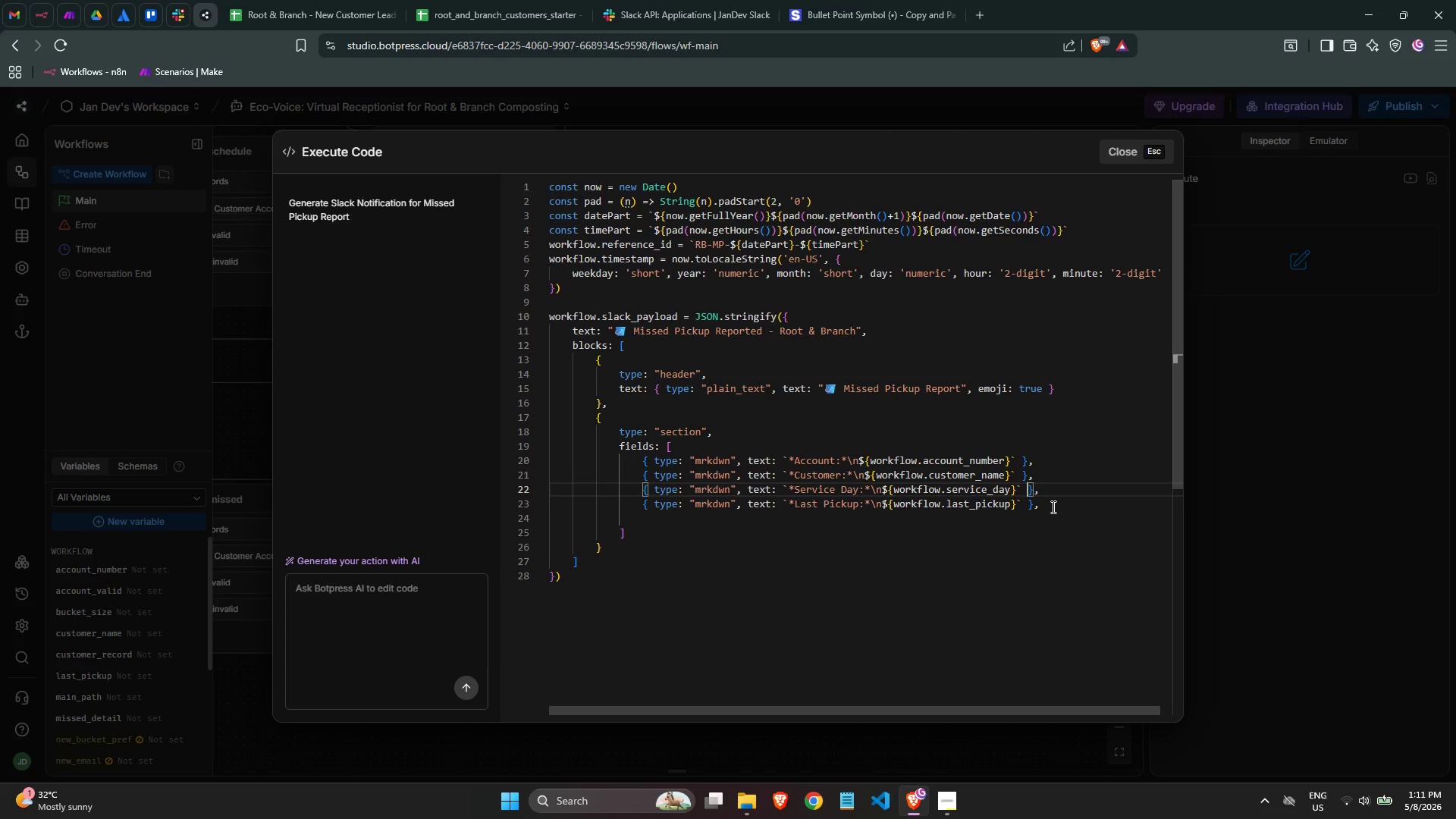 
key(Backspace)
 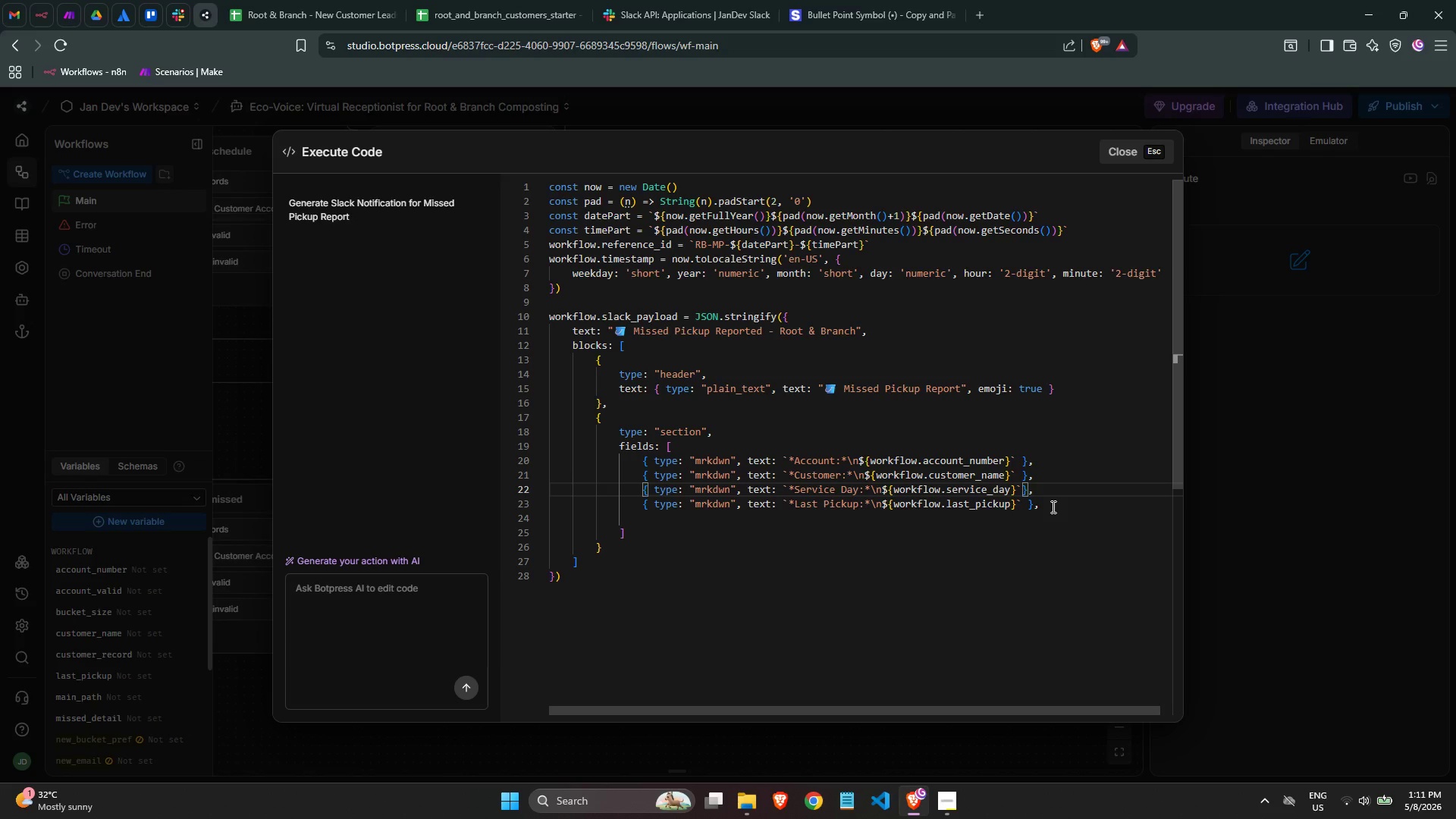 
key(Space)
 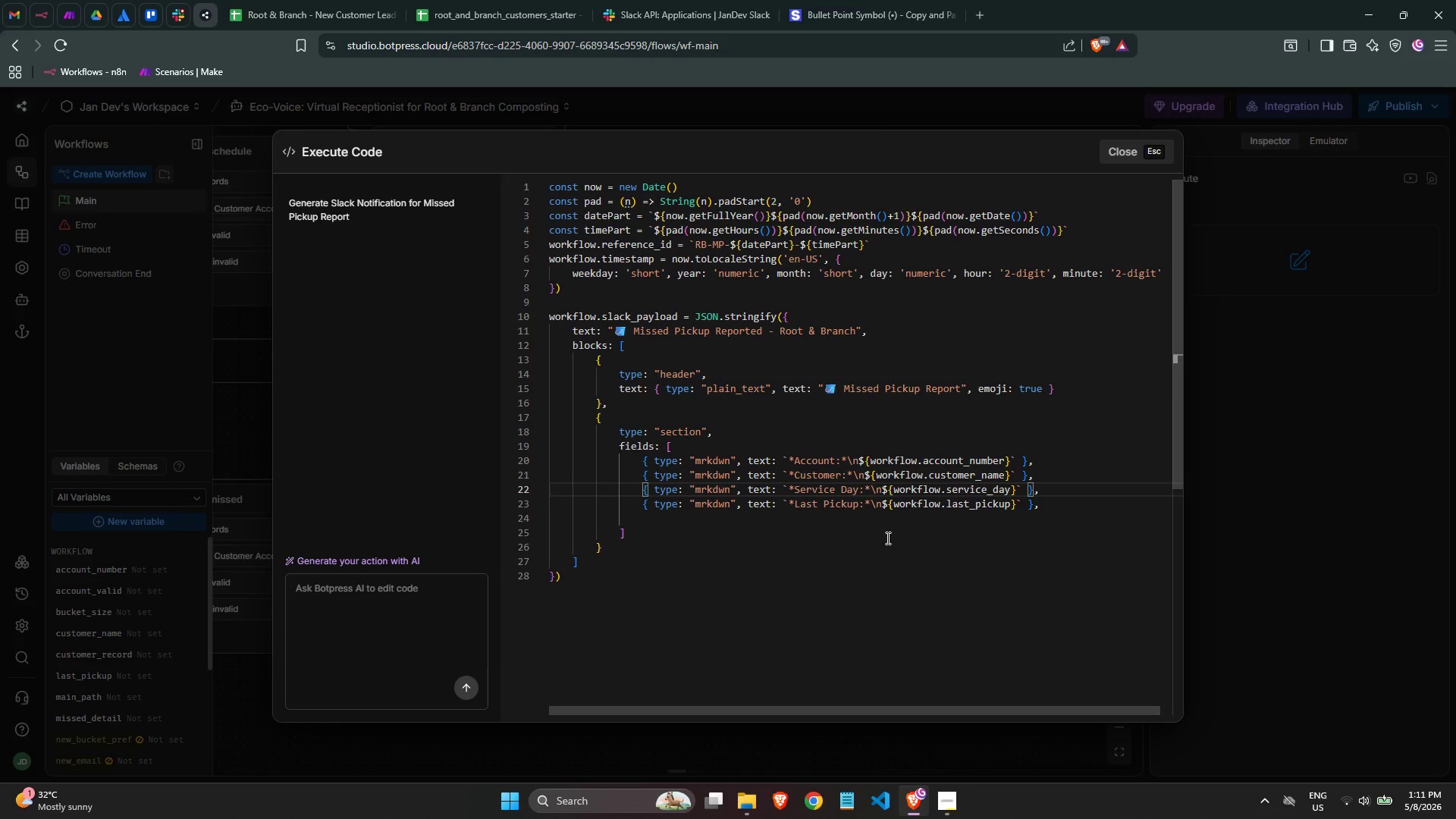 
left_click([886, 549])
 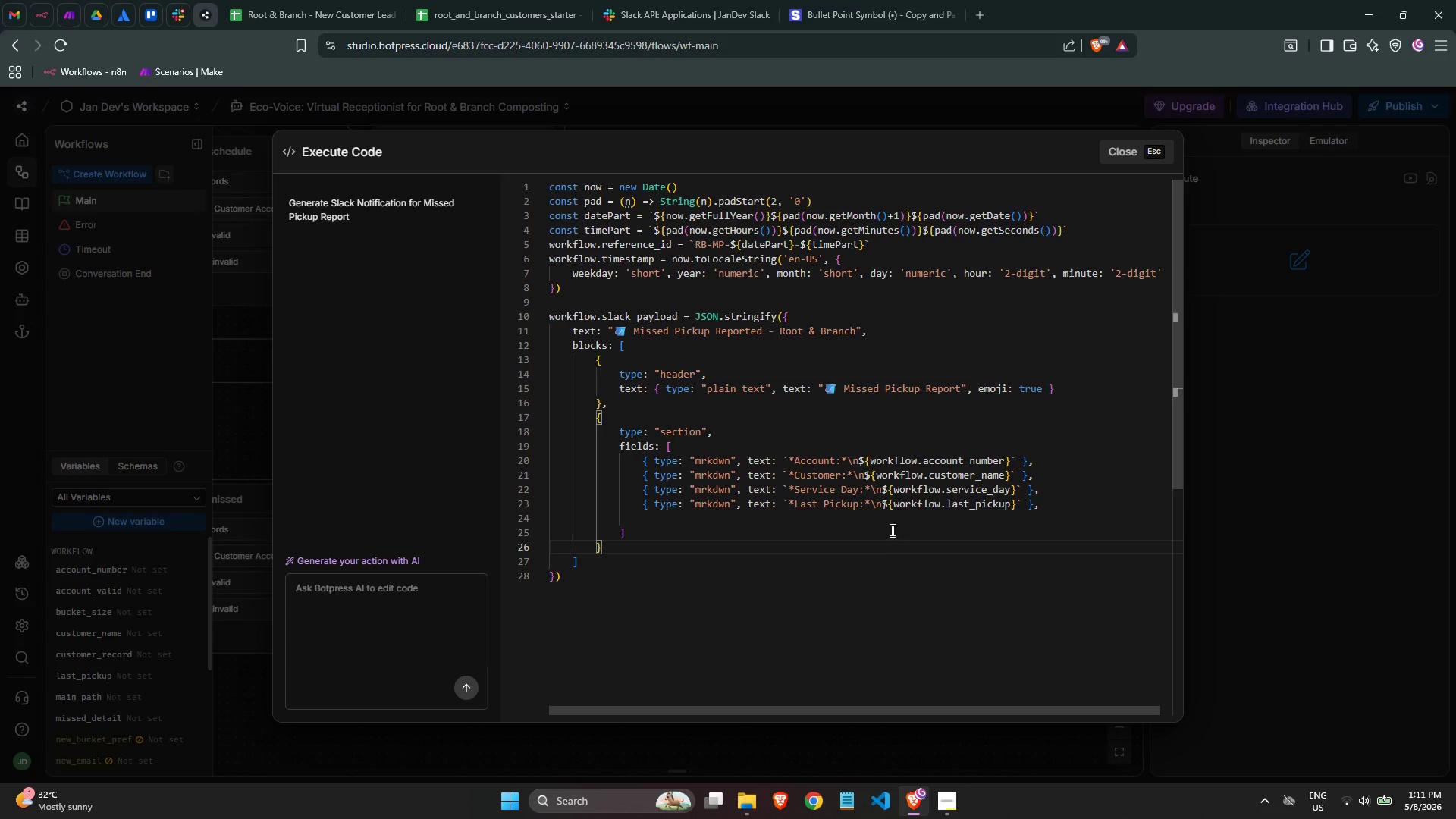 
left_click([891, 529])
 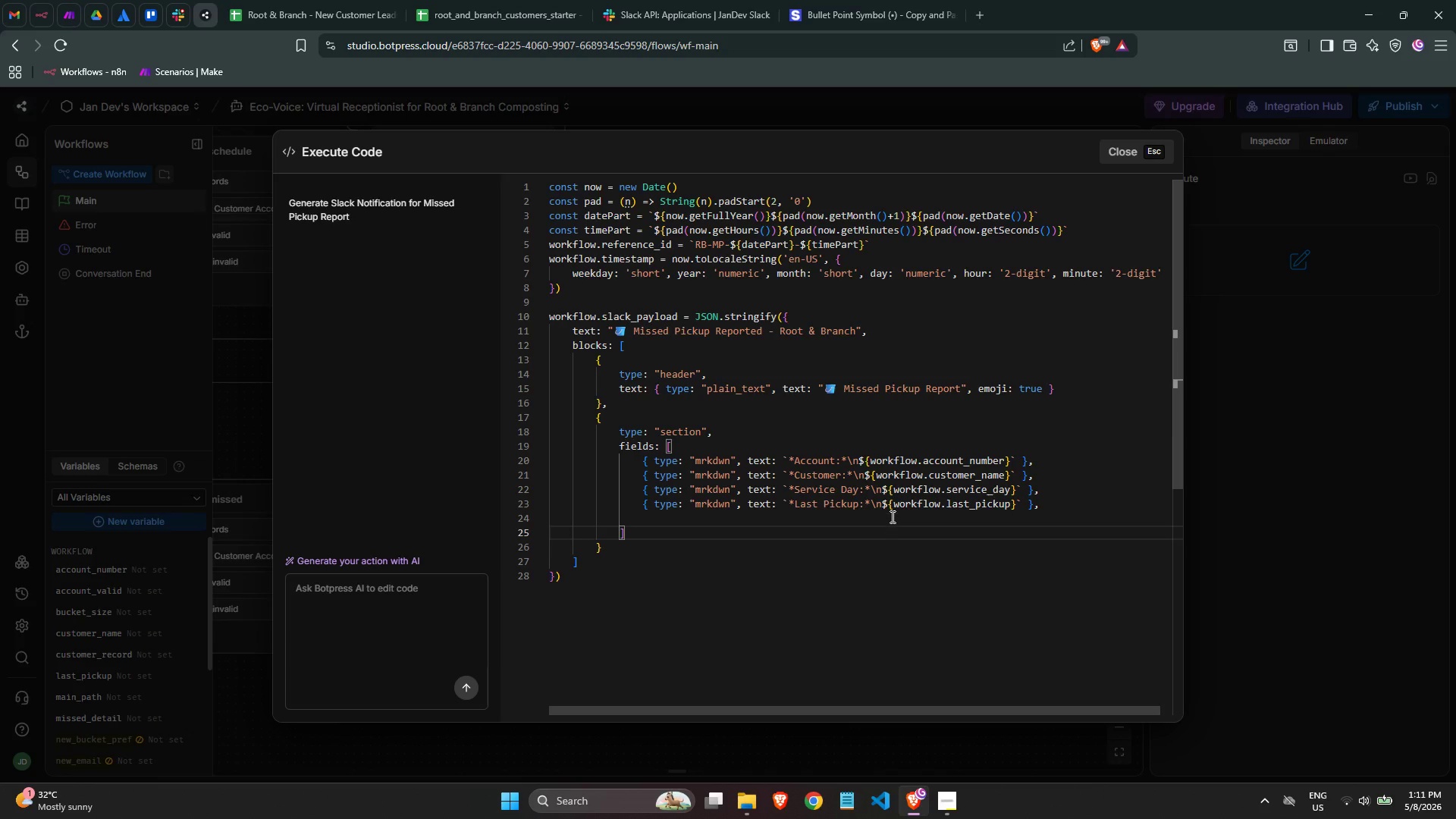 
left_click([891, 516])
 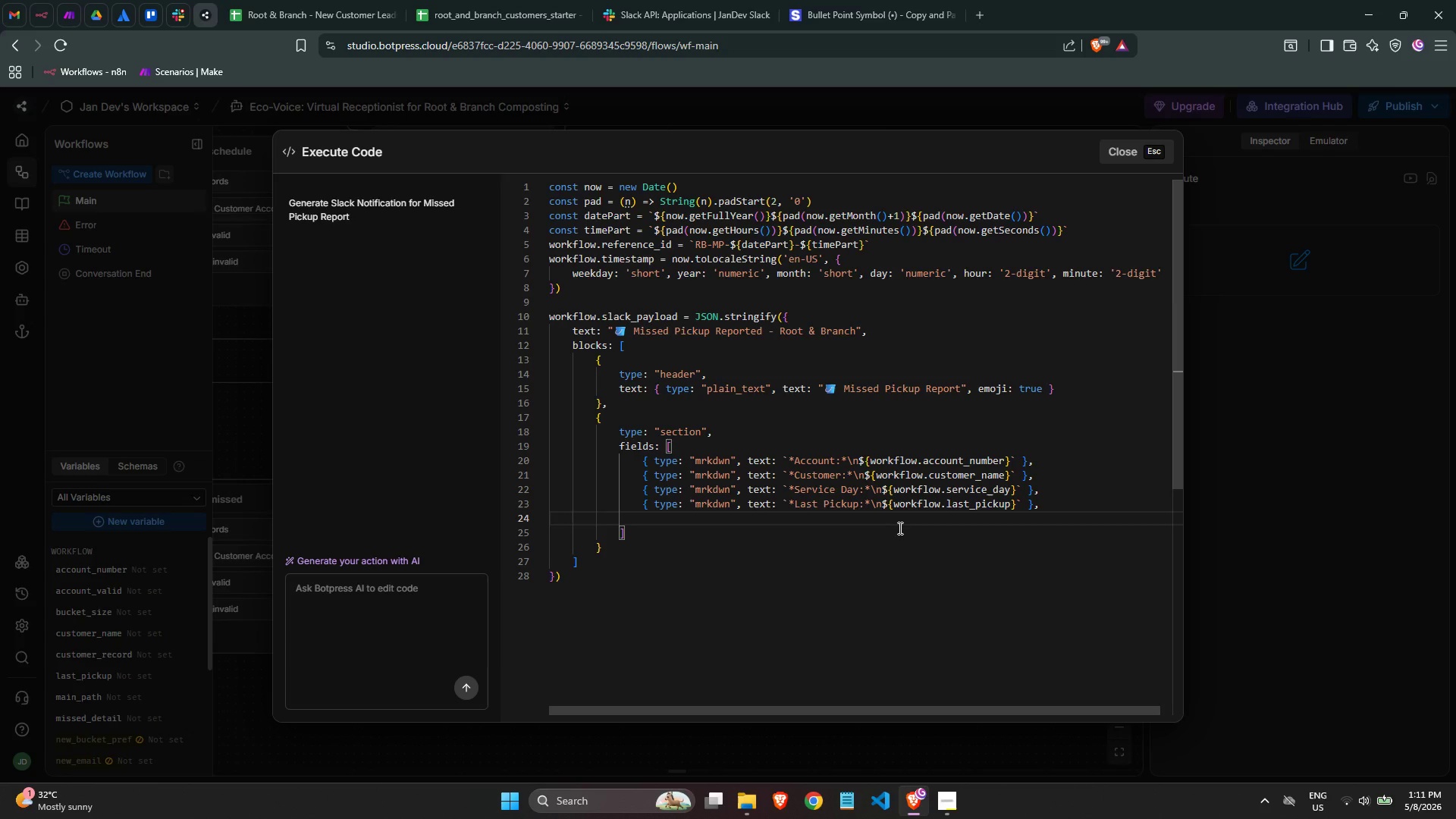 
wait(6.17)
 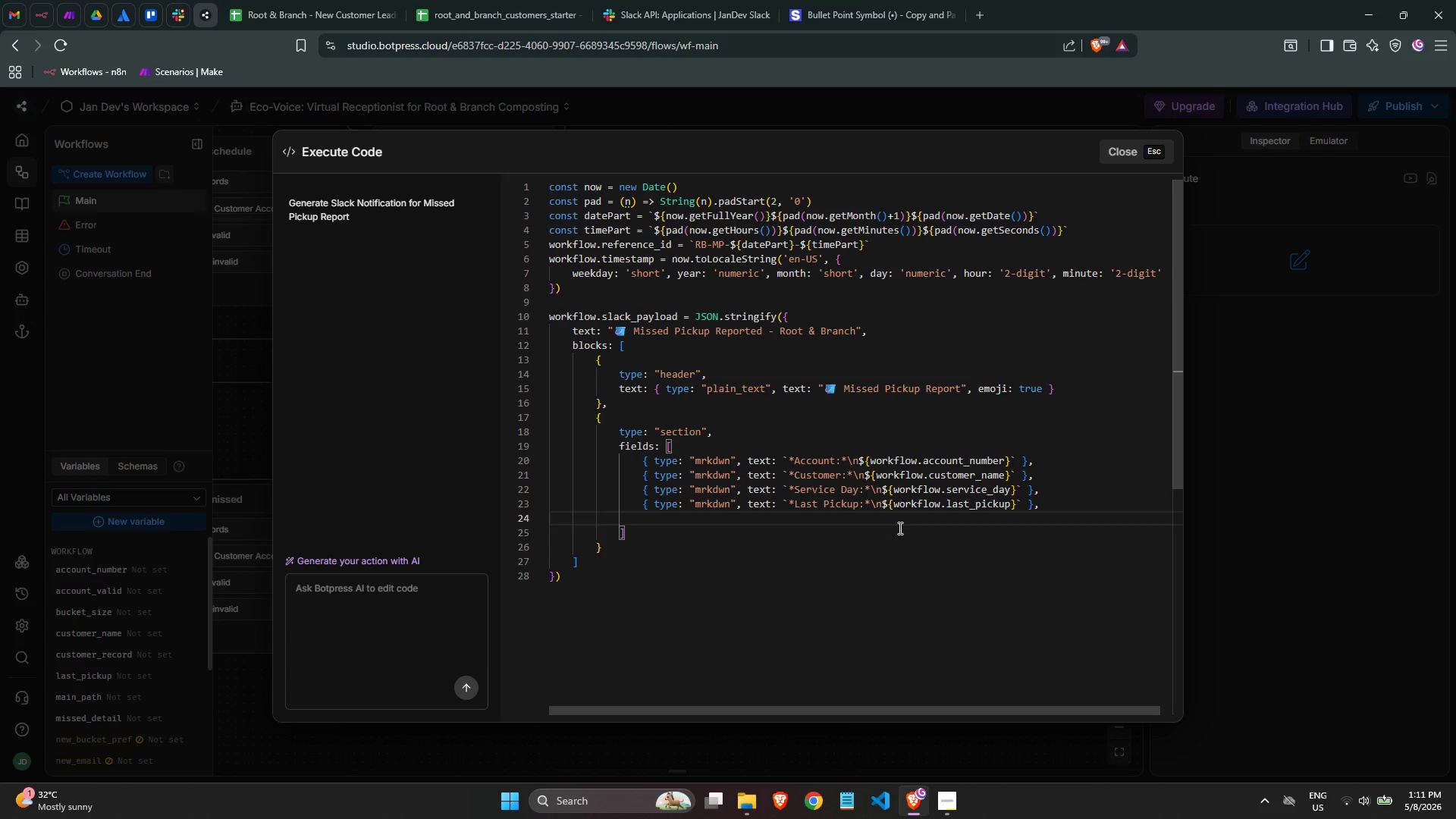 
key(Tab)
key(Tab)
key(Tab)
key(Tab)
type({ type: me)
key(Backspace)
key(Backspace)
type("mrkdwn)
 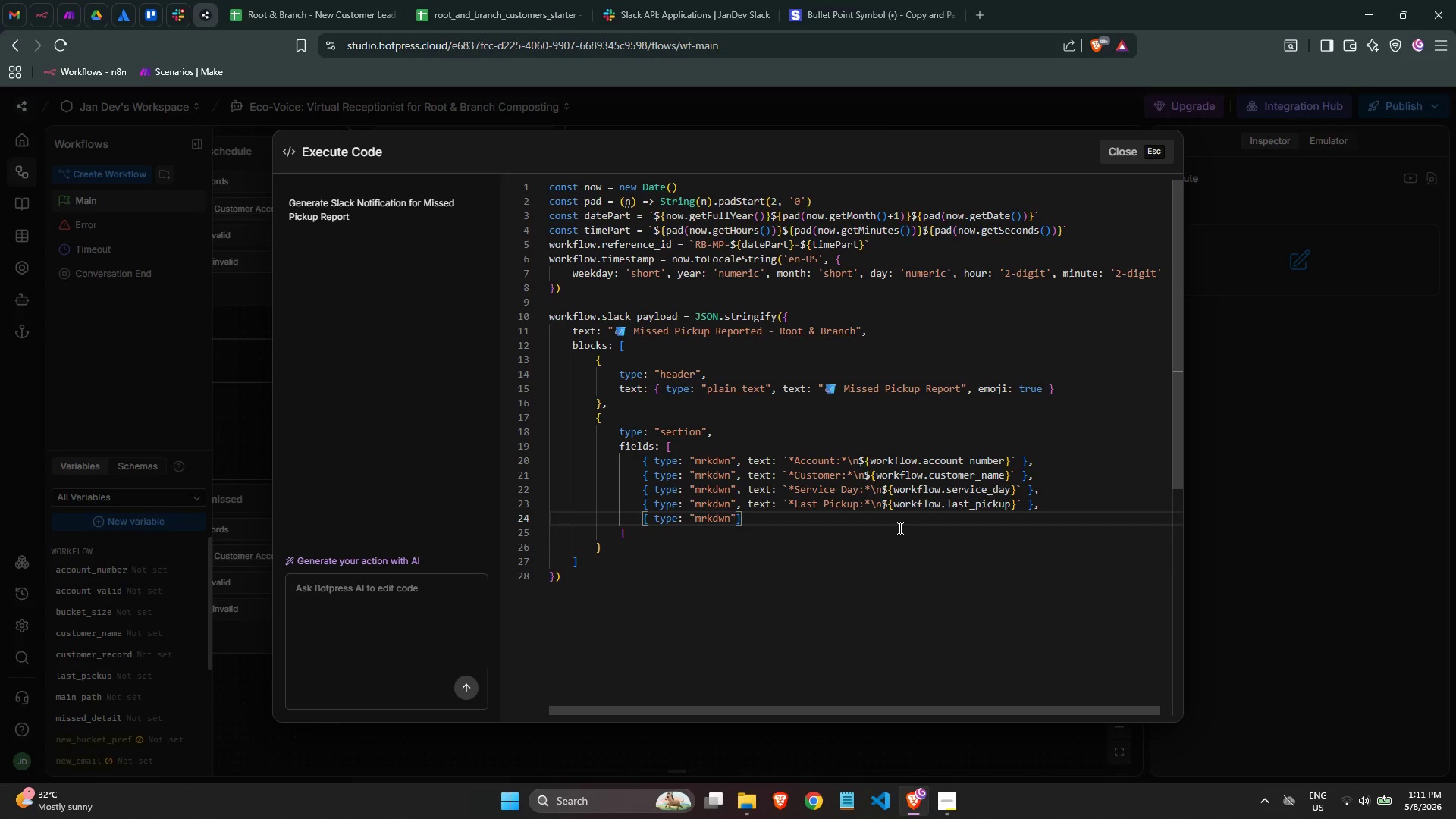 
key(ArrowRight)
 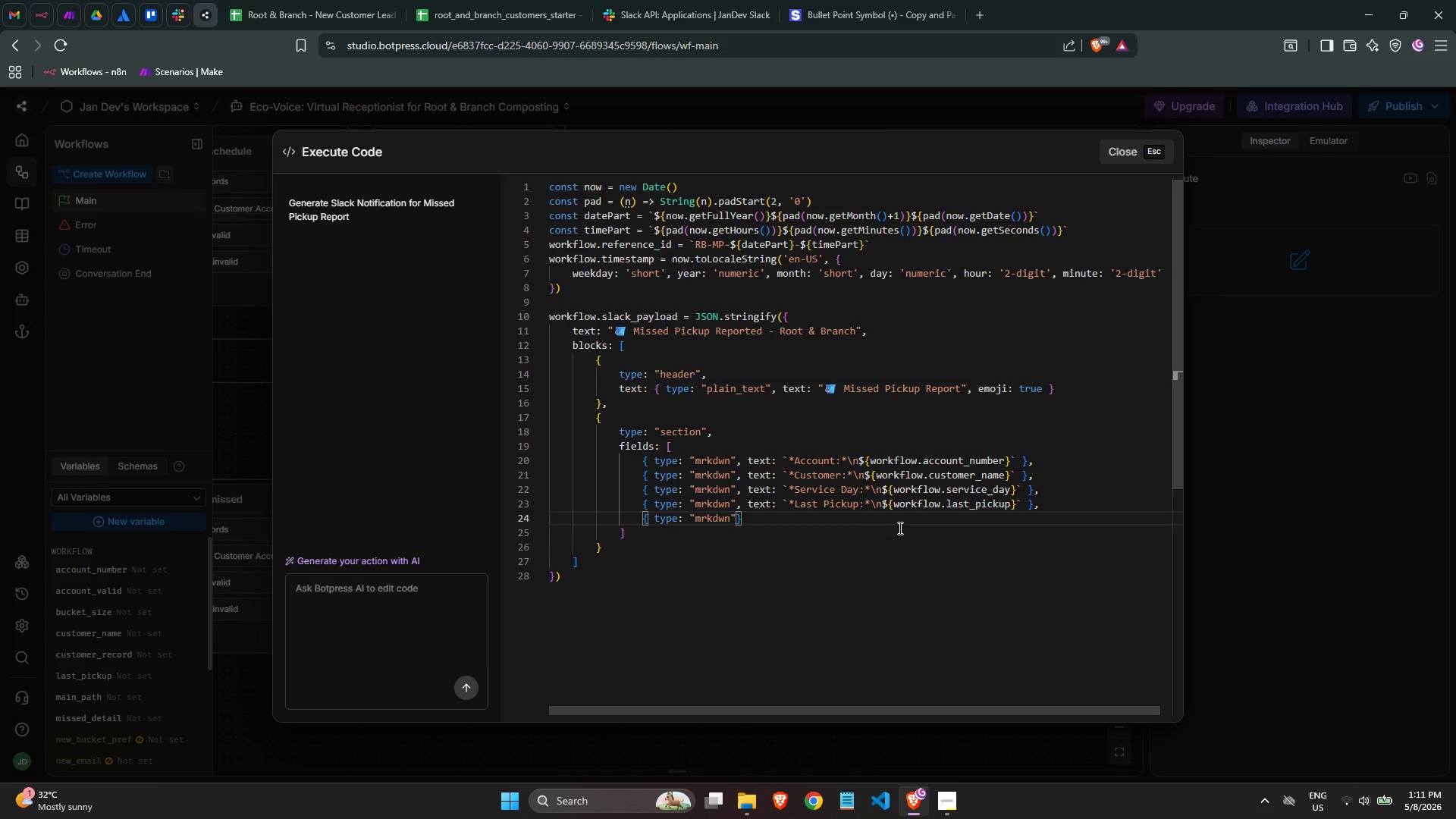 
type(, text: `*Last)
key(Backspace)
key(Backspace)
key(Backspace)
key(Backspace)
type(Bucket Sizr)
key(Backspace)
type(e)
 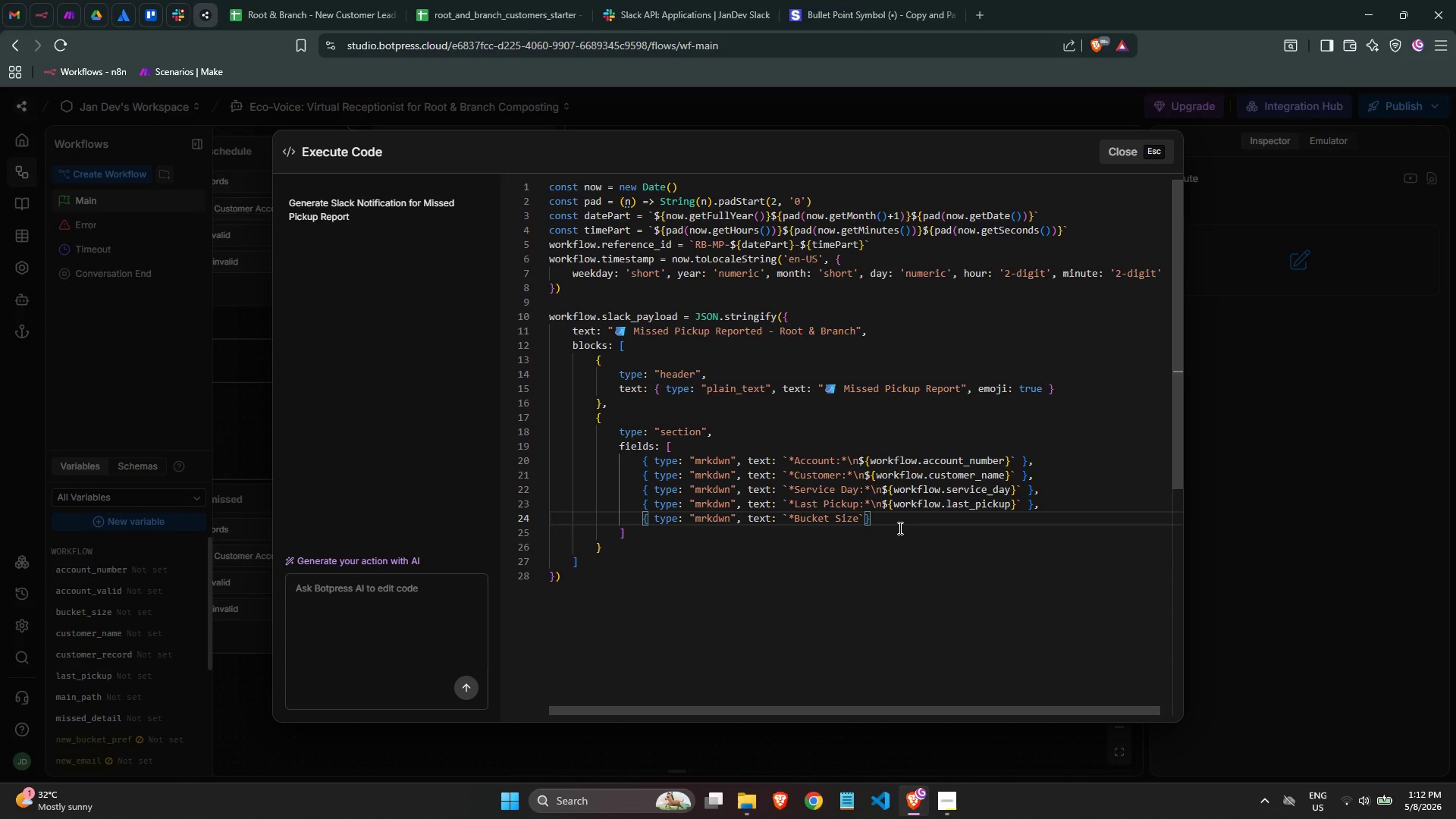 
key(ArrowRight)
 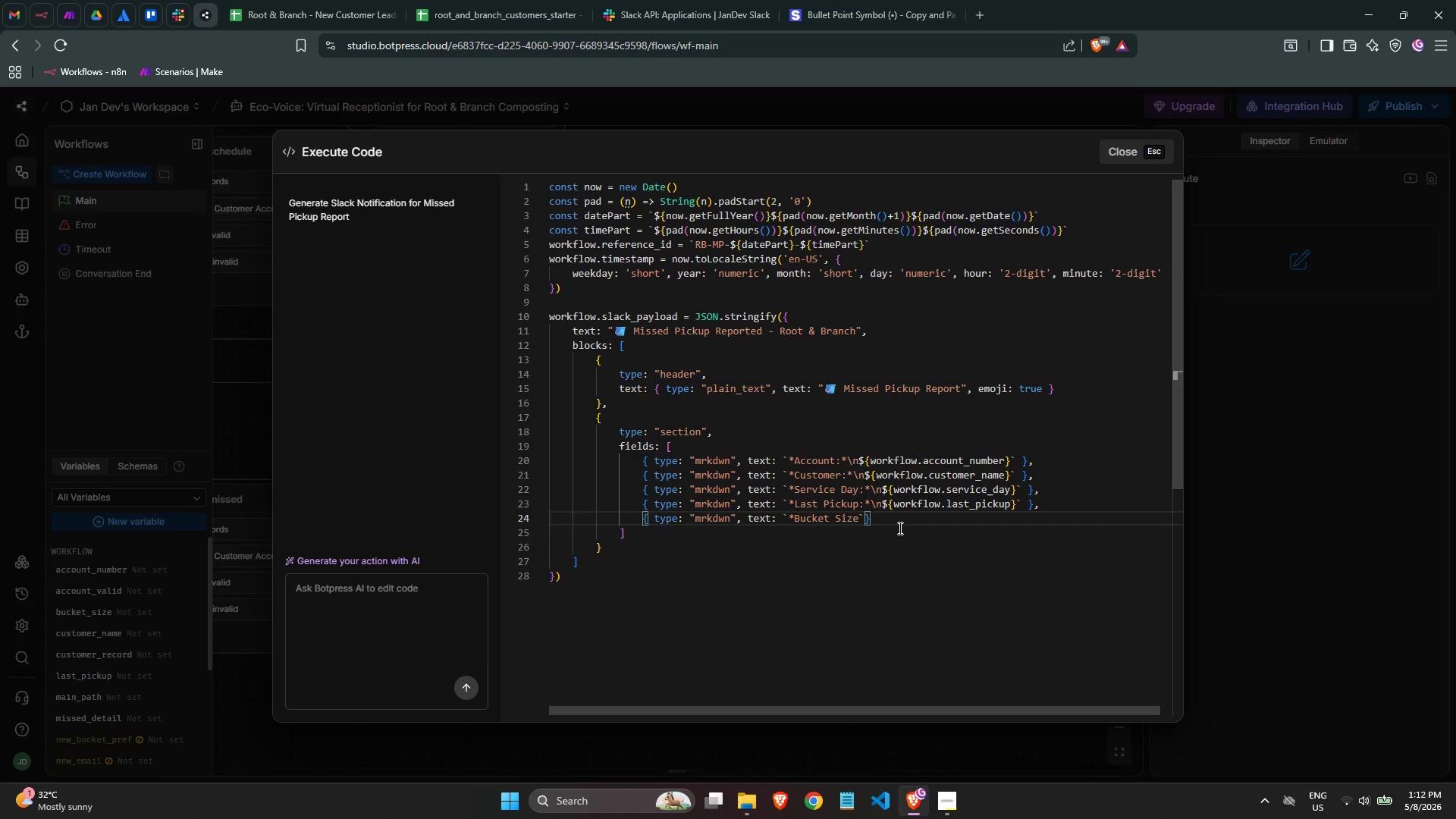 
key(Shift+Semicolon)
 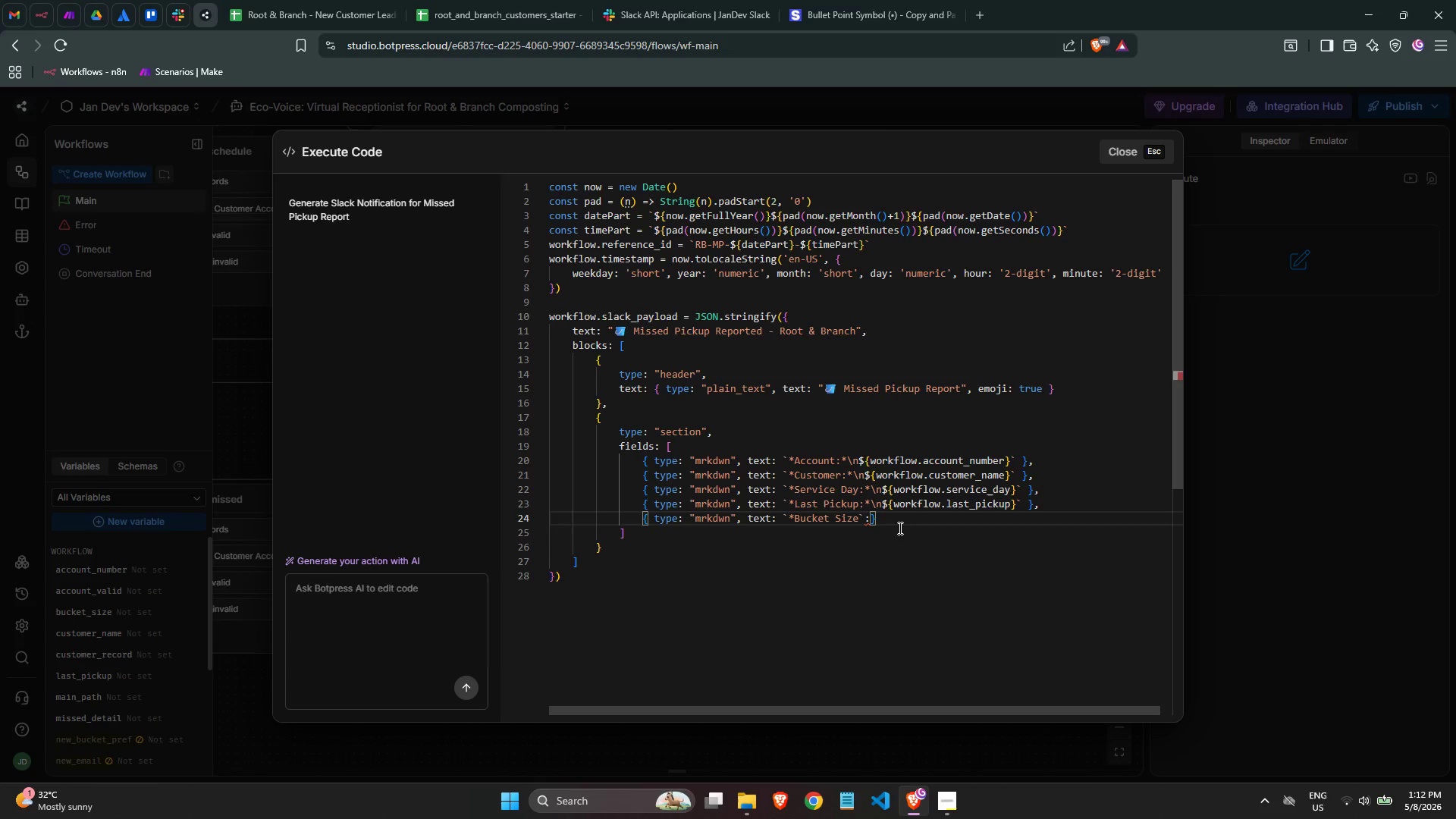 
key(Backspace)
 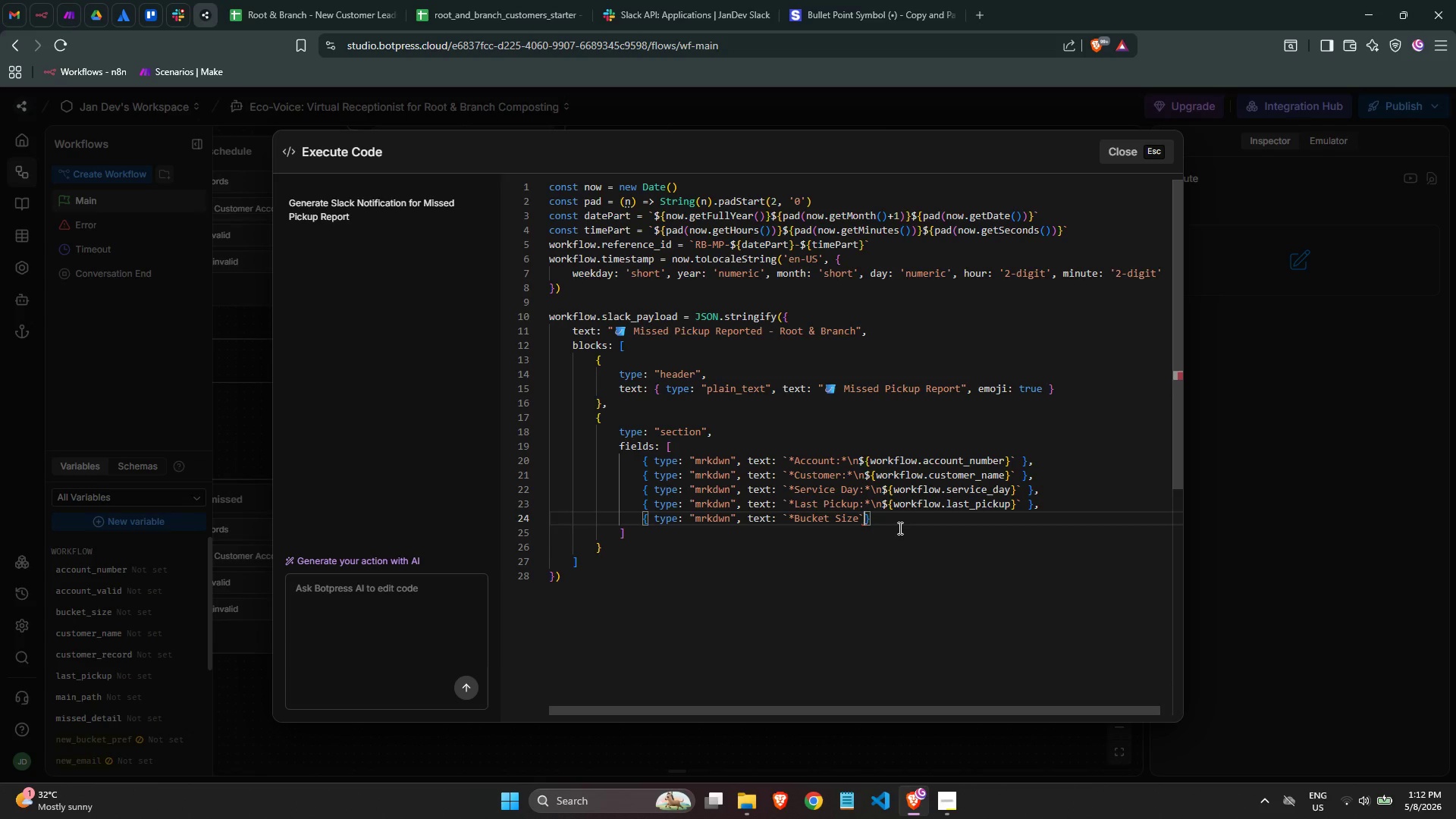 
key(Backspace)
 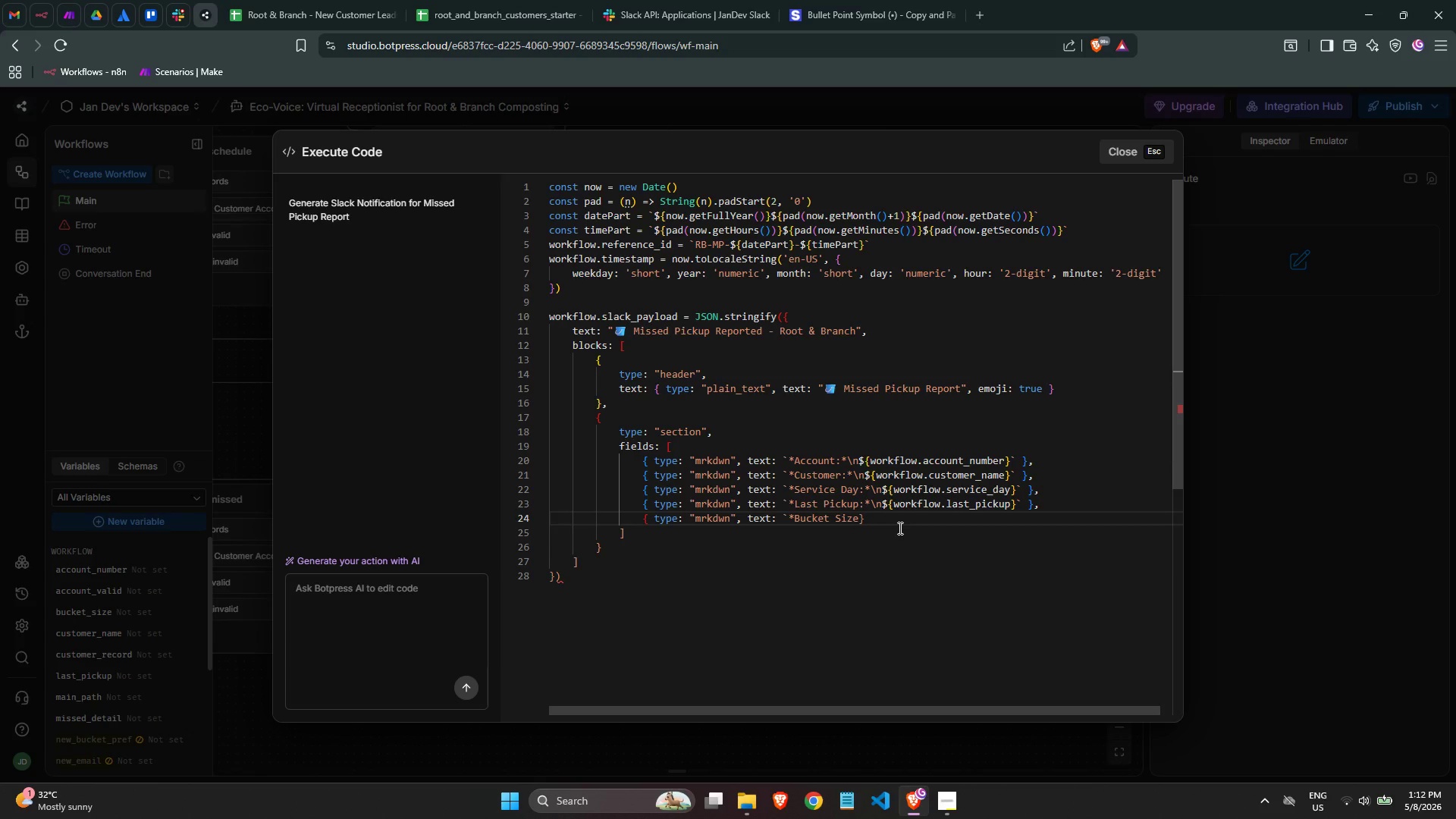 
key(1)
 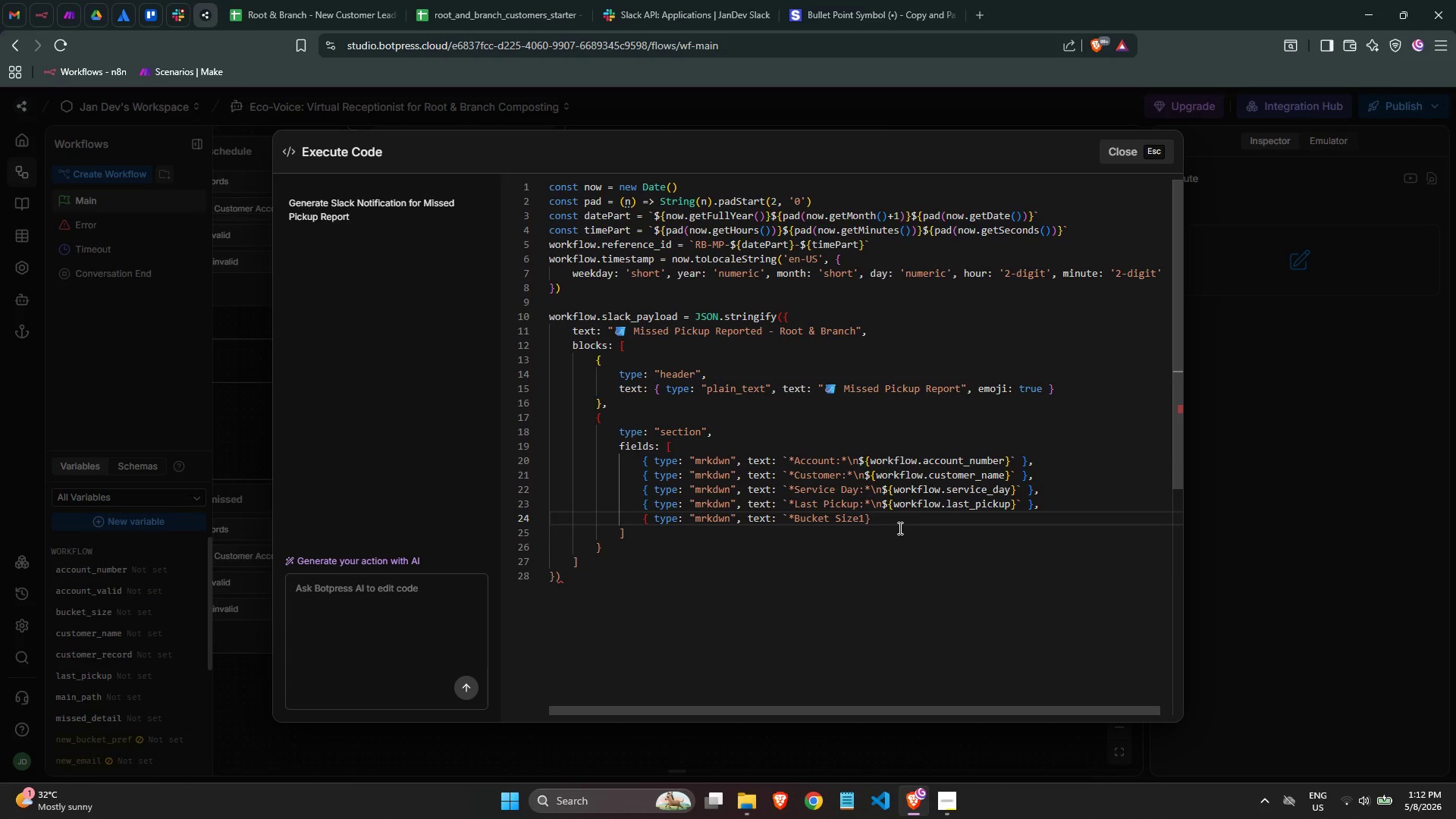 
key(Backspace)
 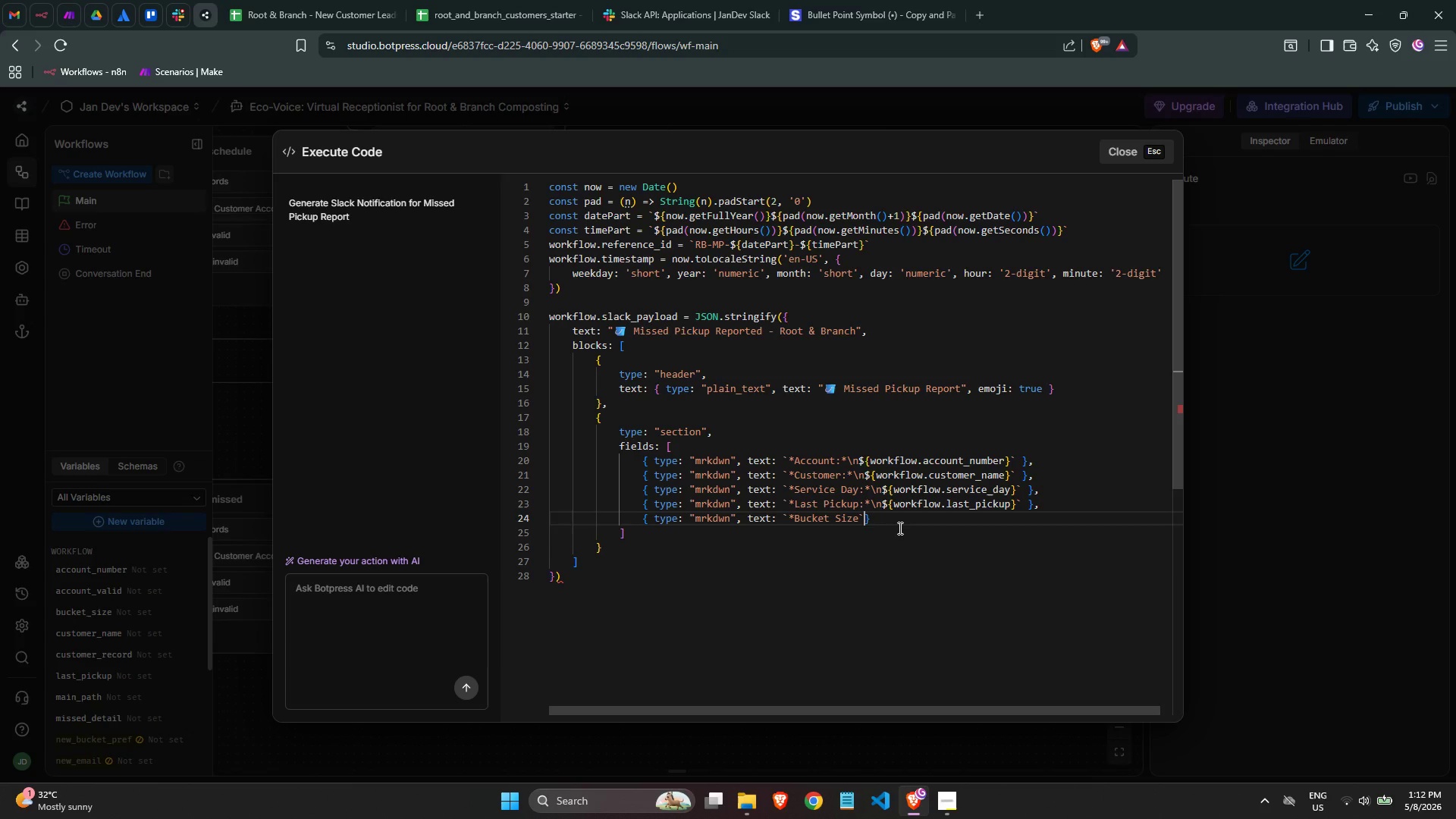 
key(Backquote)
 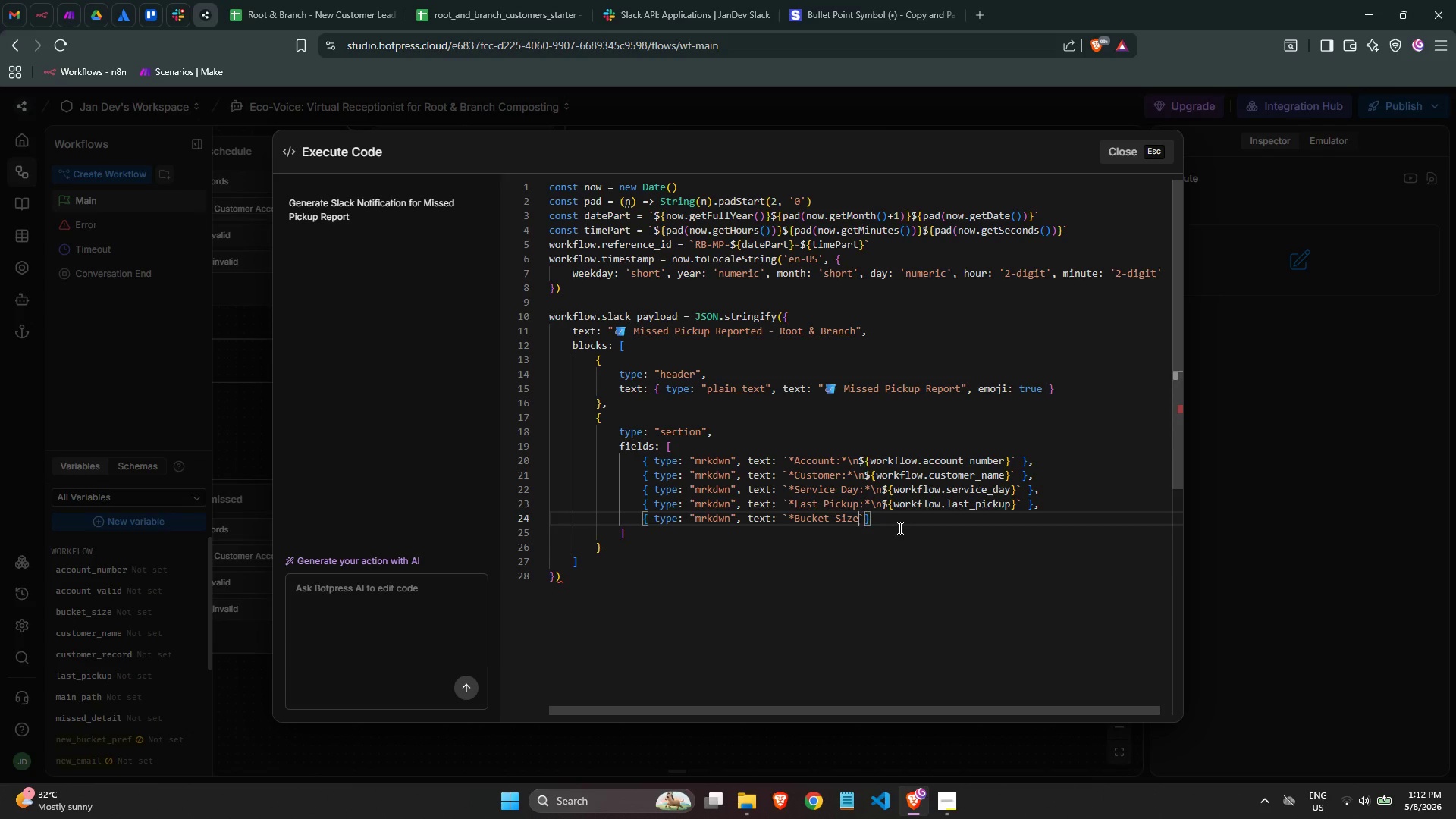 
key(ArrowLeft)
 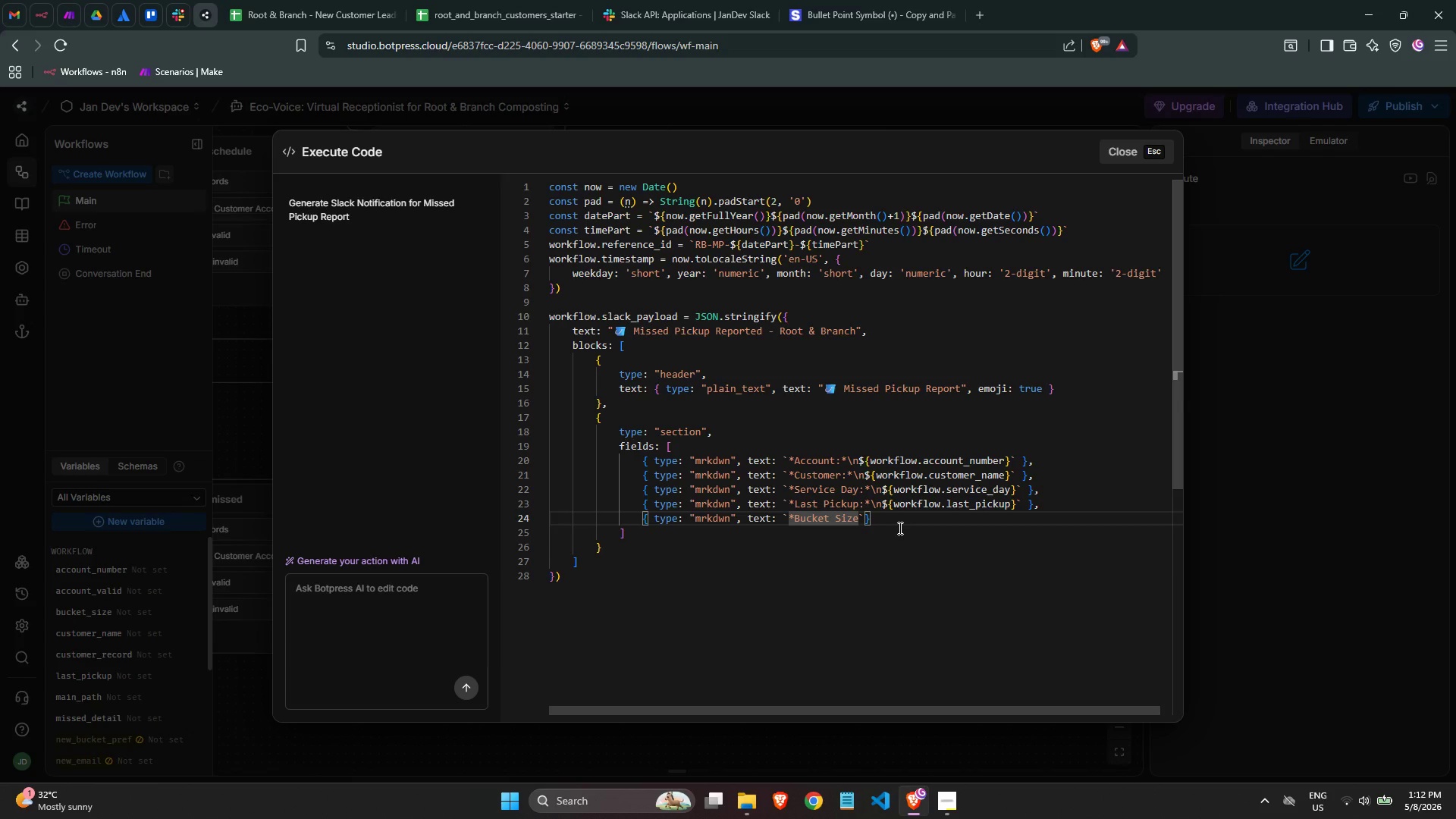 
type(:*\n${wp)
key(Backspace)
type(or)
 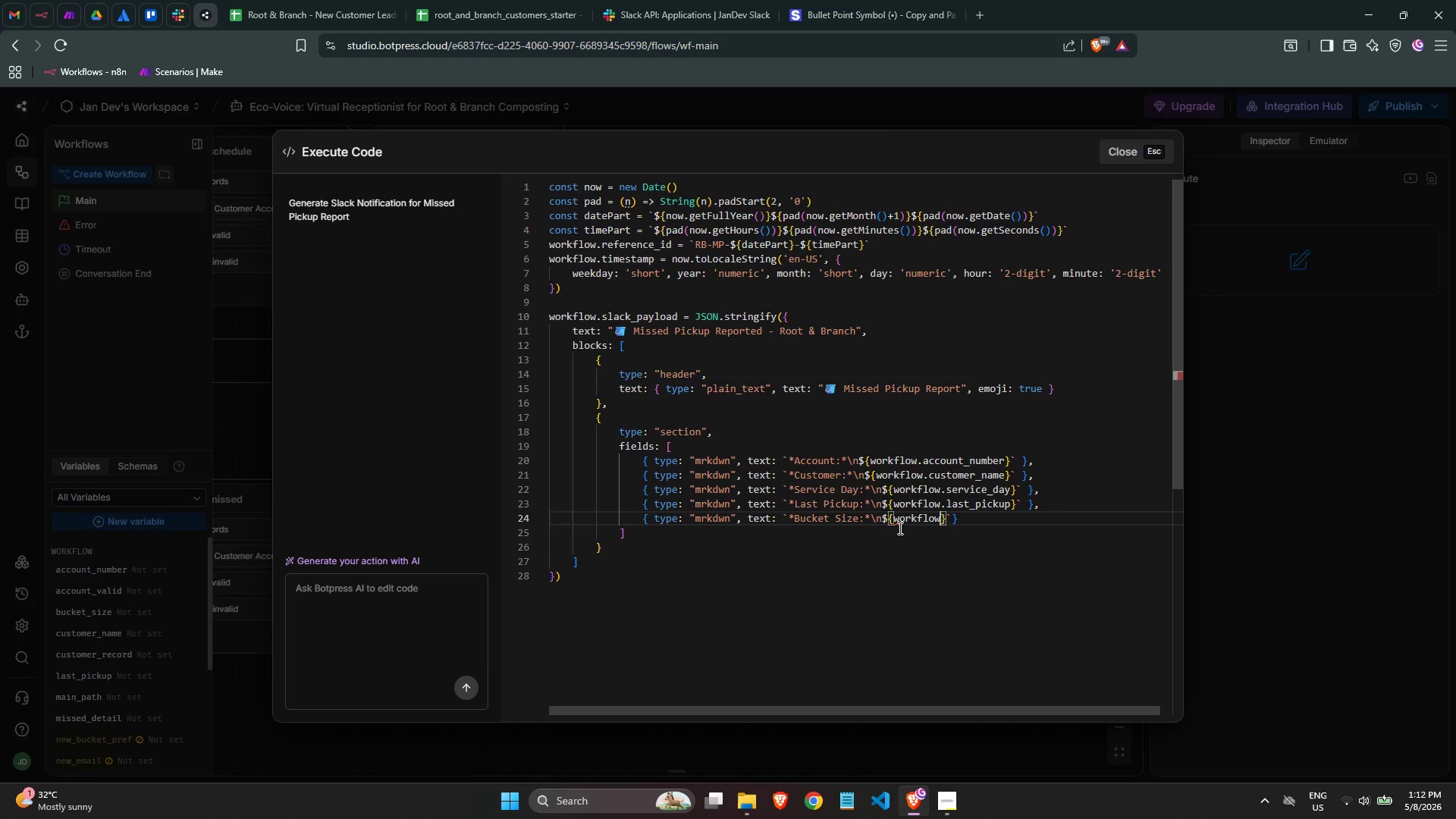 
 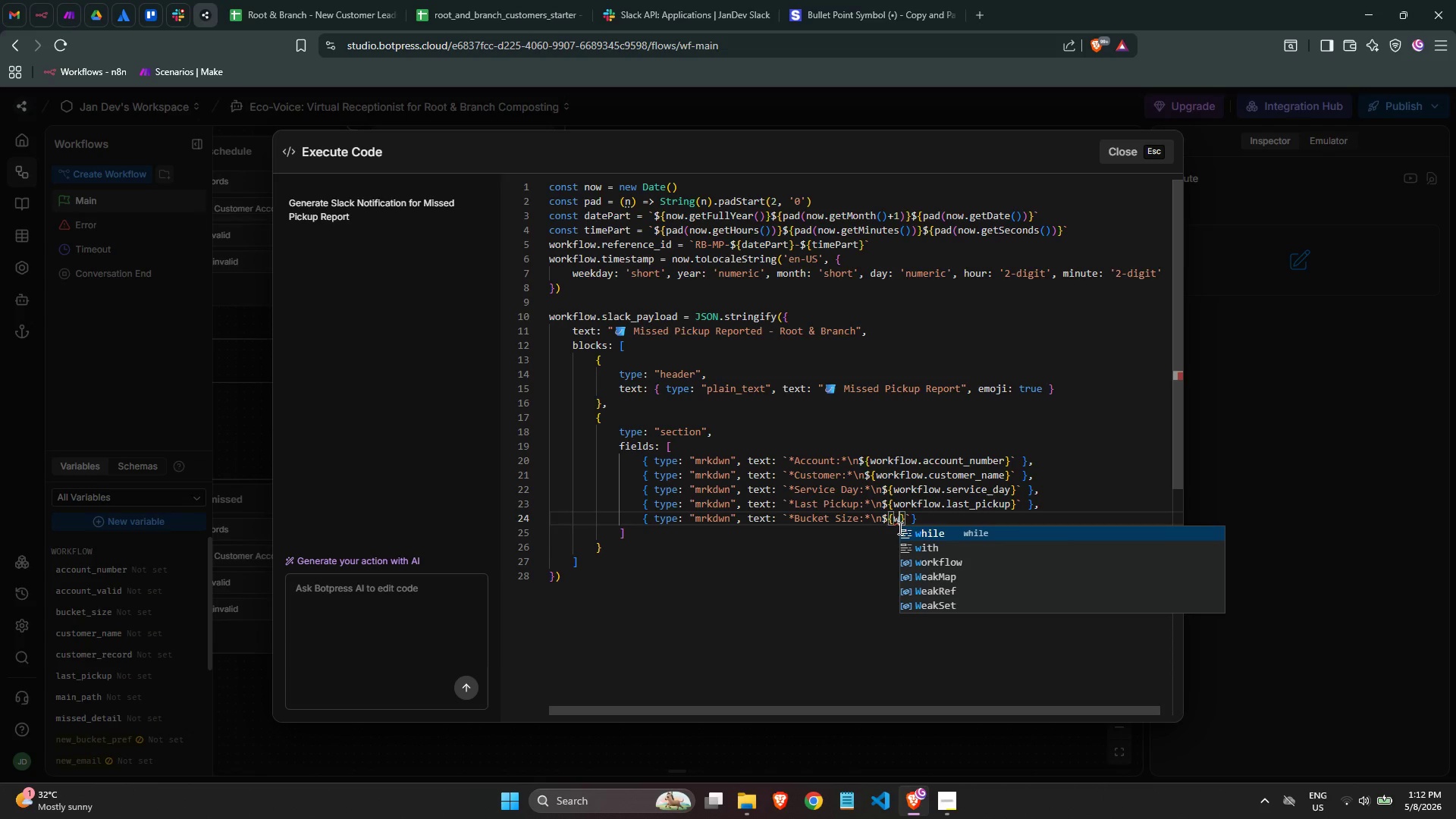 
key(Enter)
 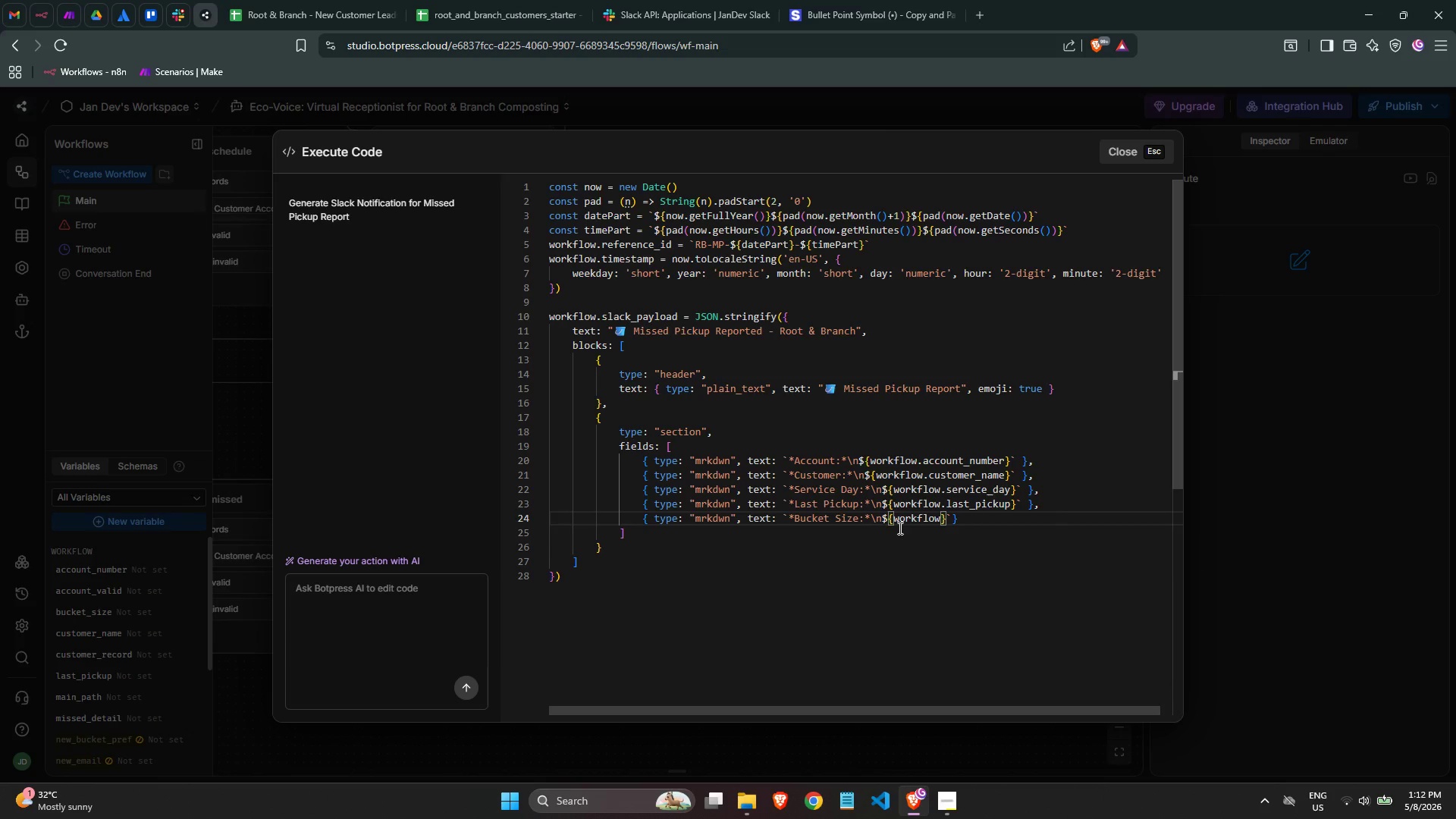 
key(Period)
 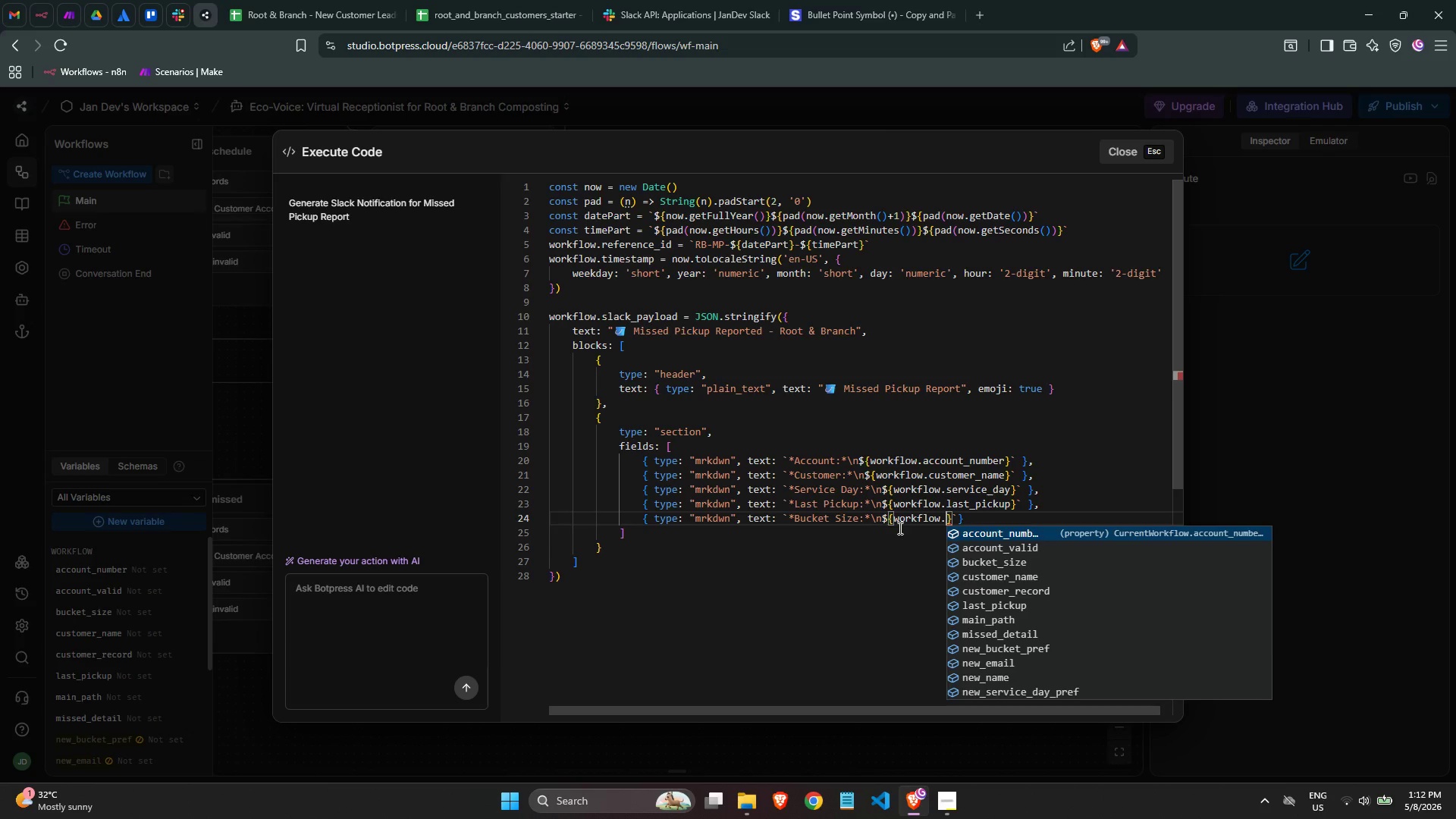 
type(buk)
 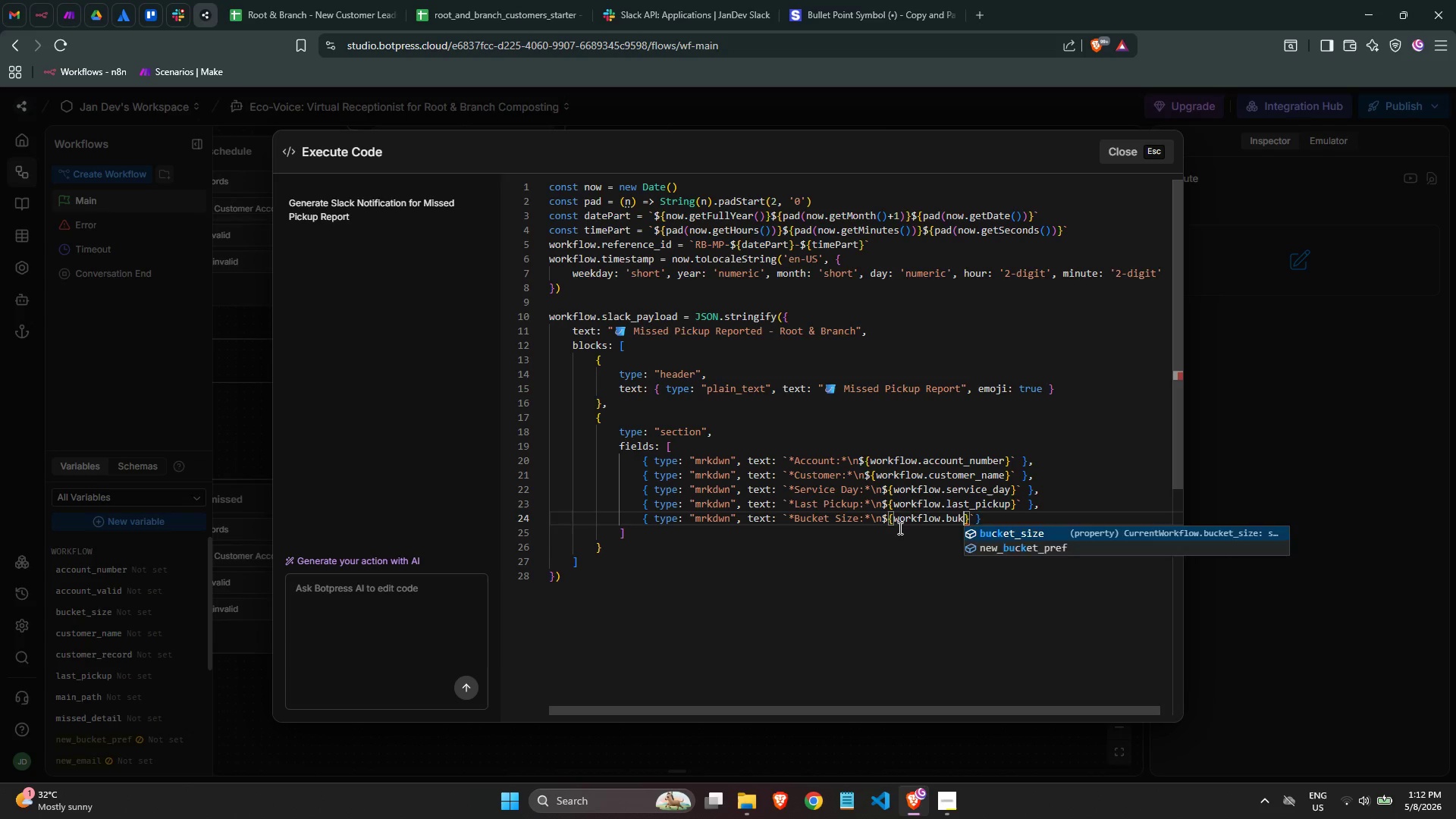 
key(Enter)
 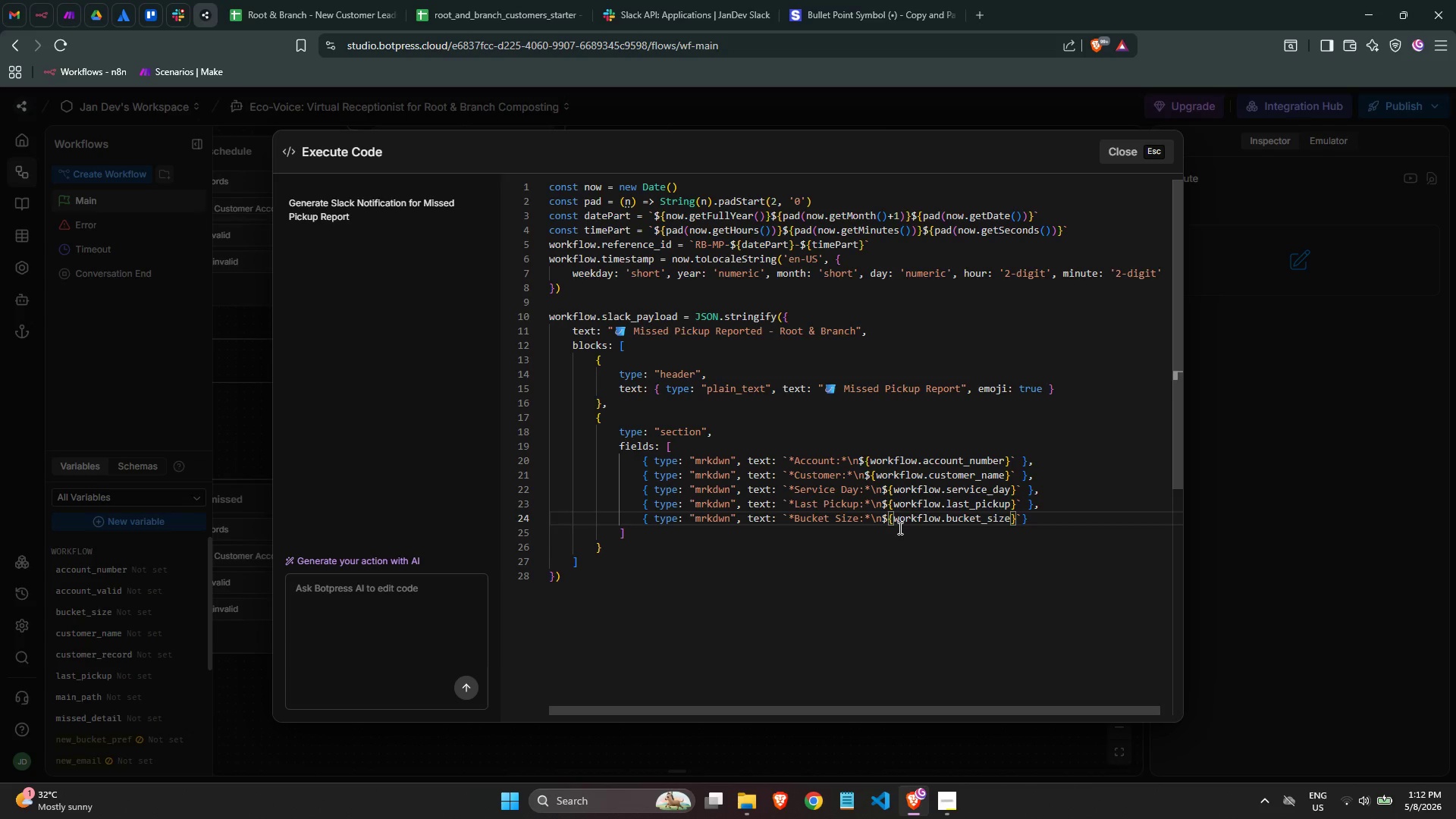 
key(ArrowRight)
 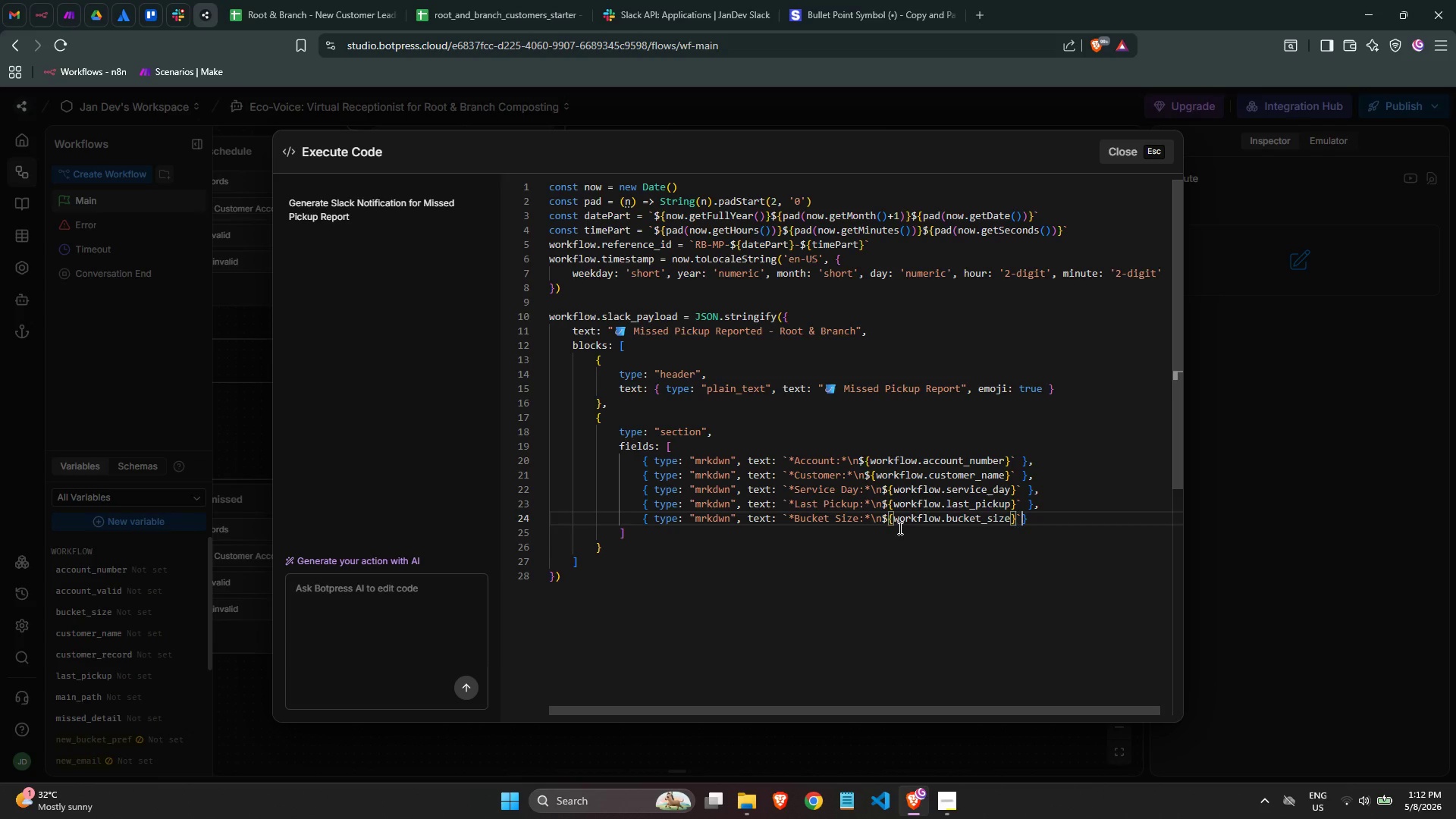 
key(ArrowRight)
 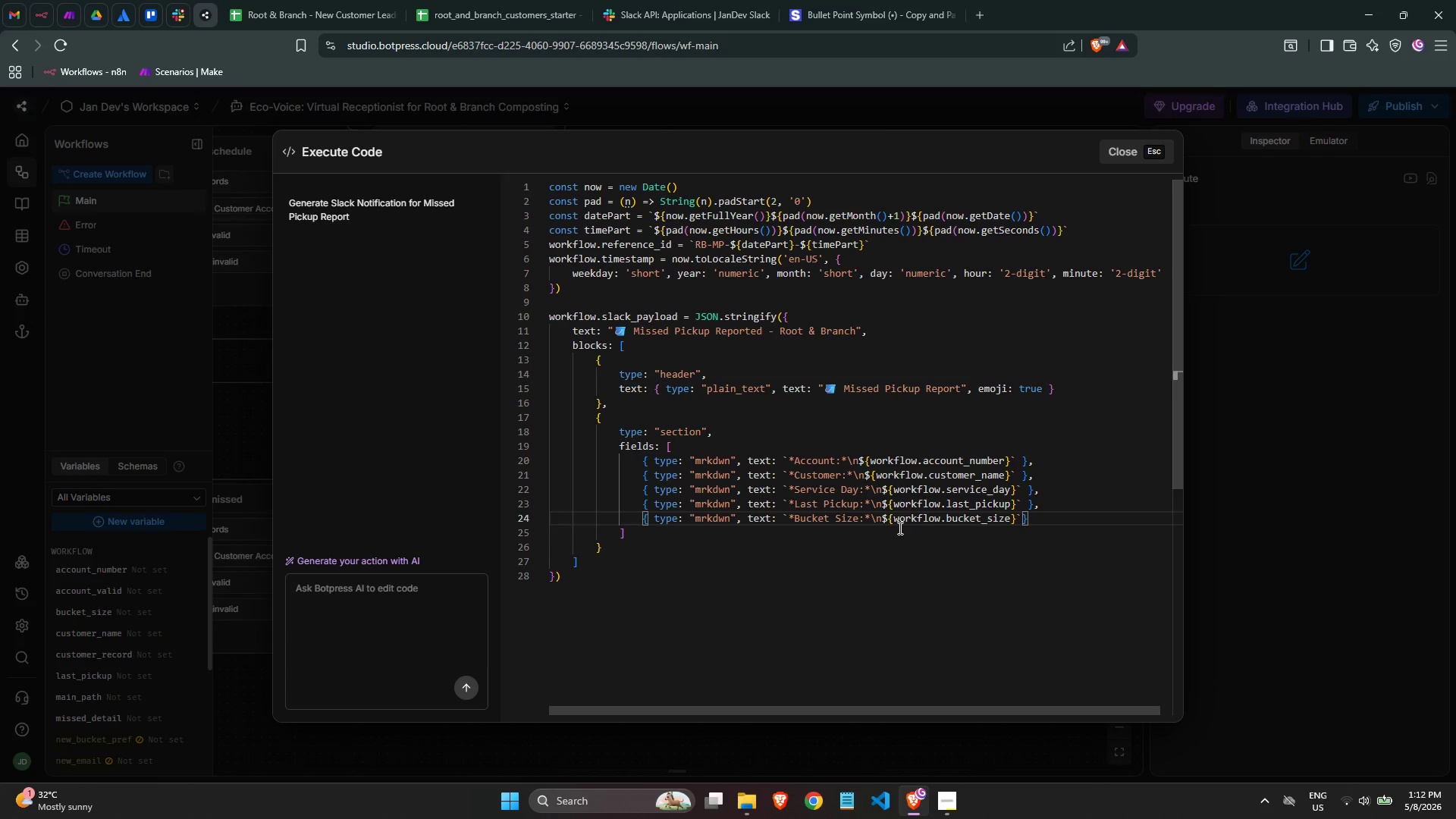 
key(Space)
 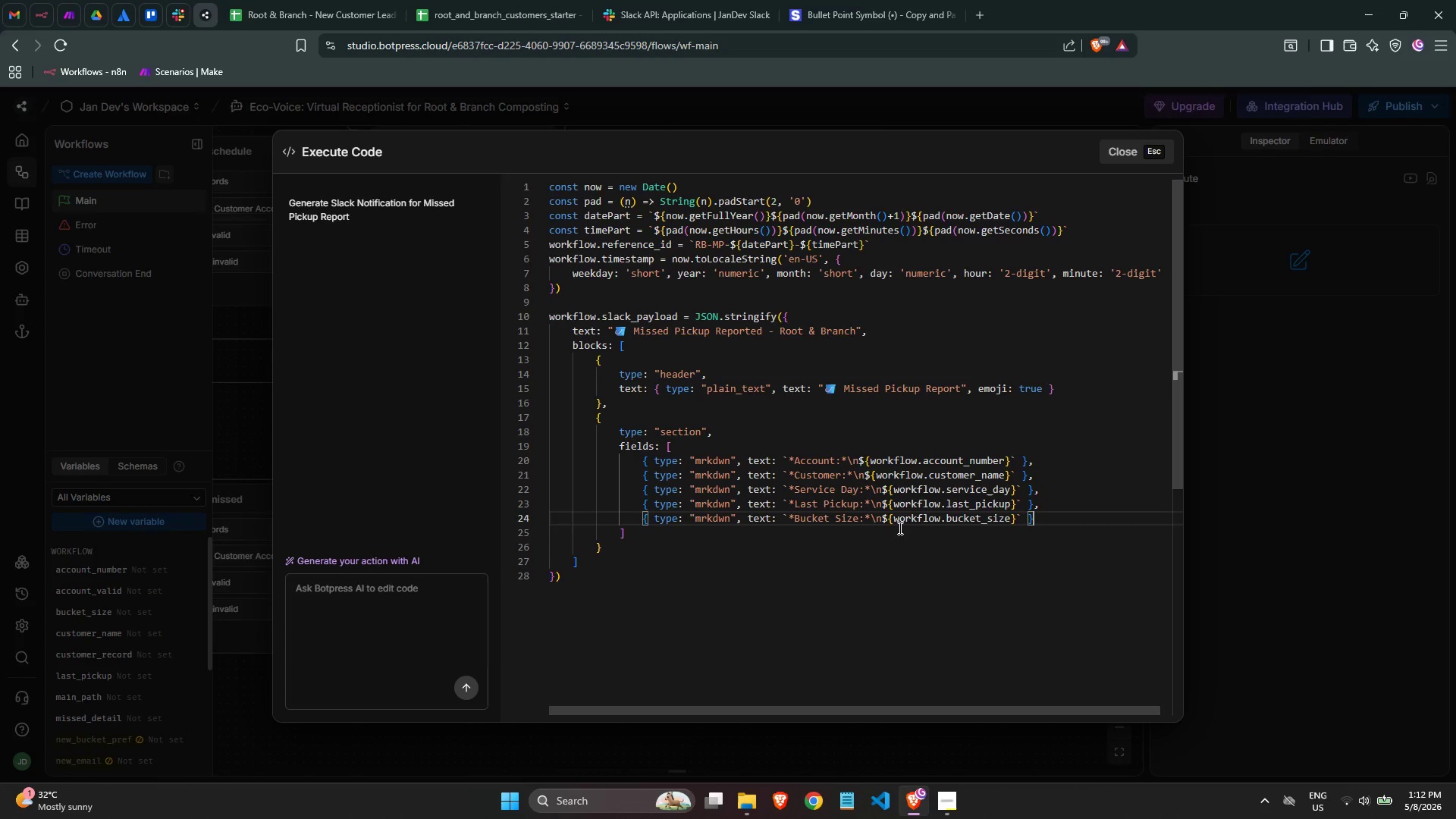 
key(ArrowRight)
 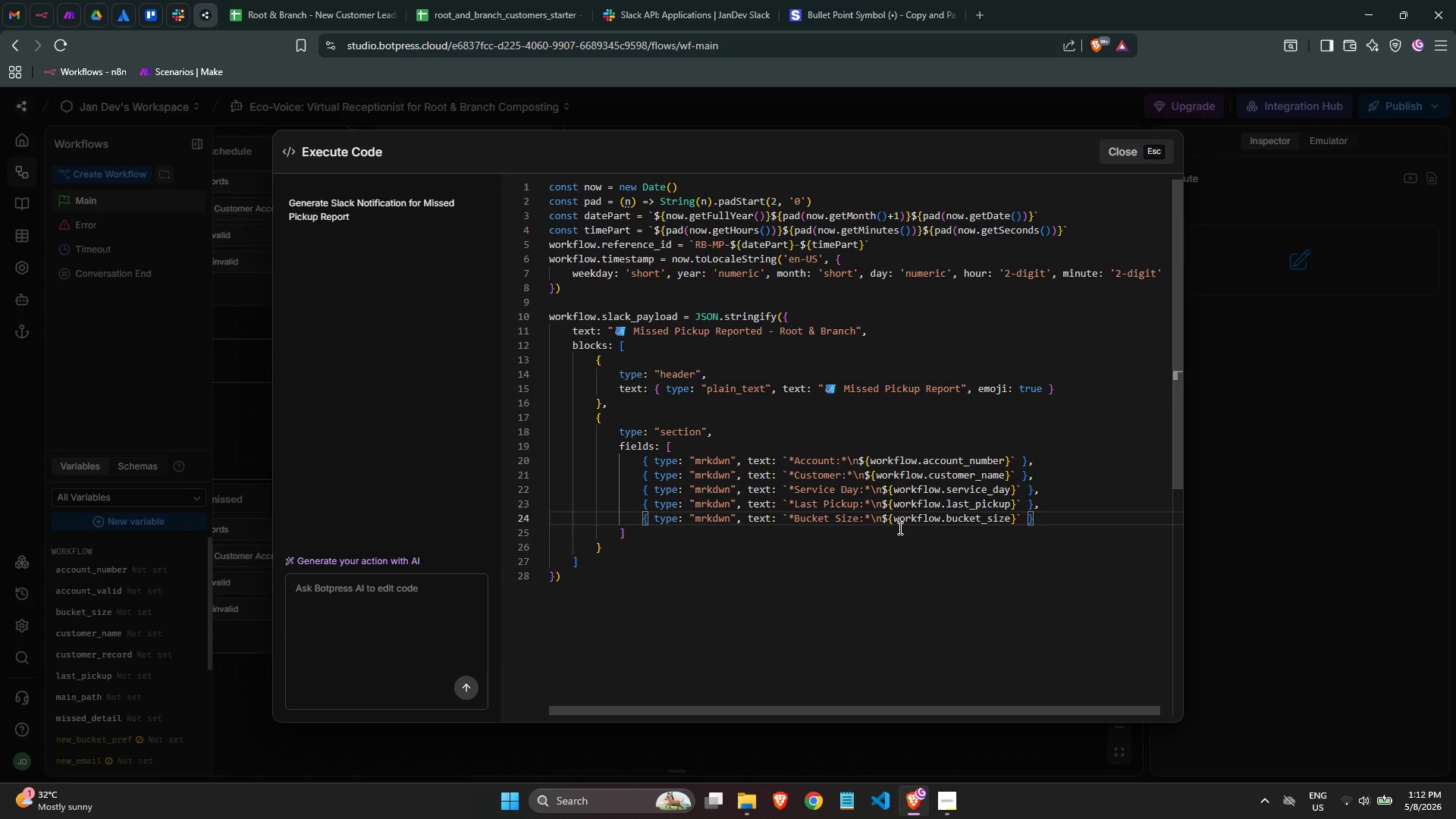 
key(Comma)
 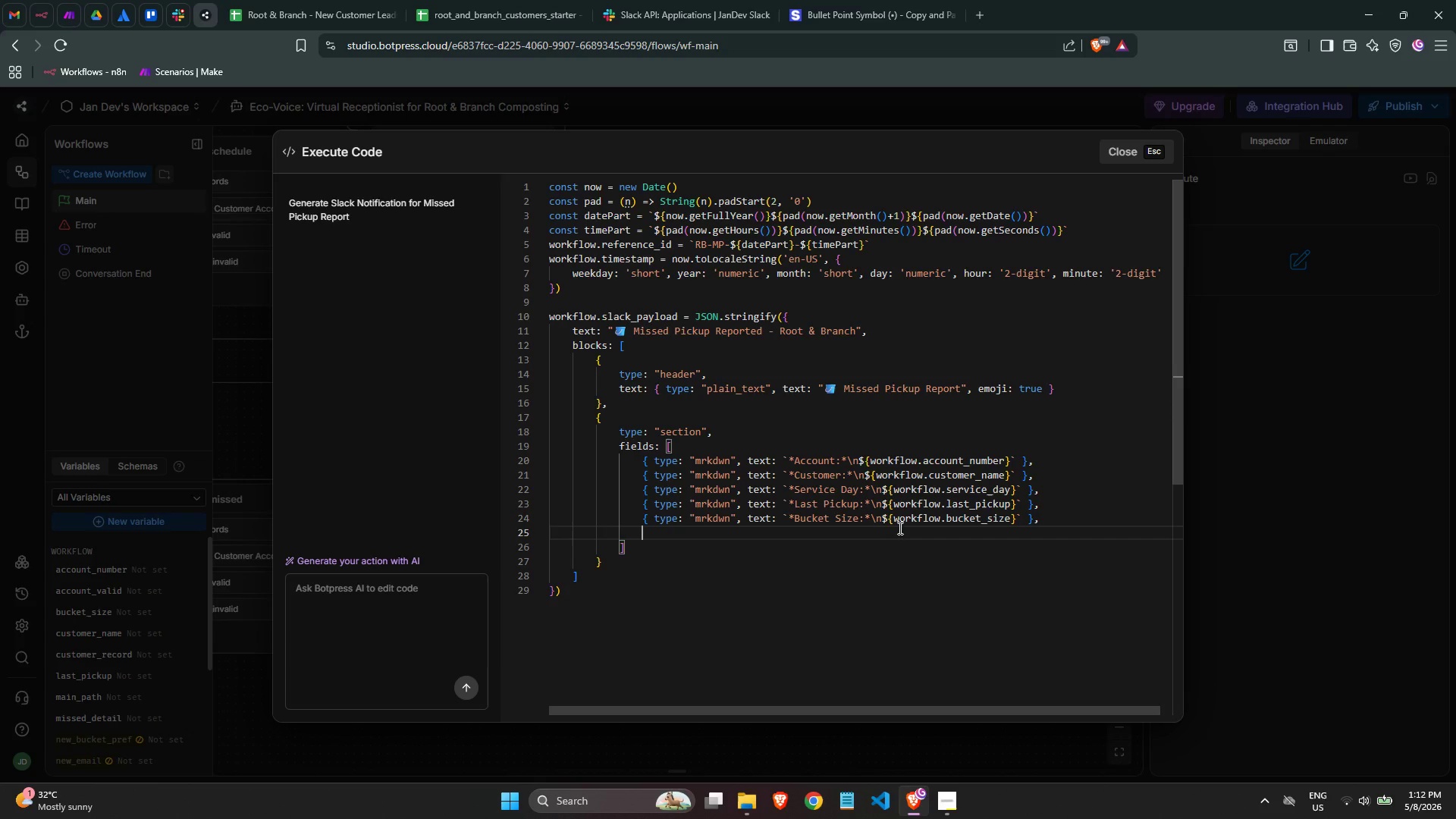 
key(Enter)
 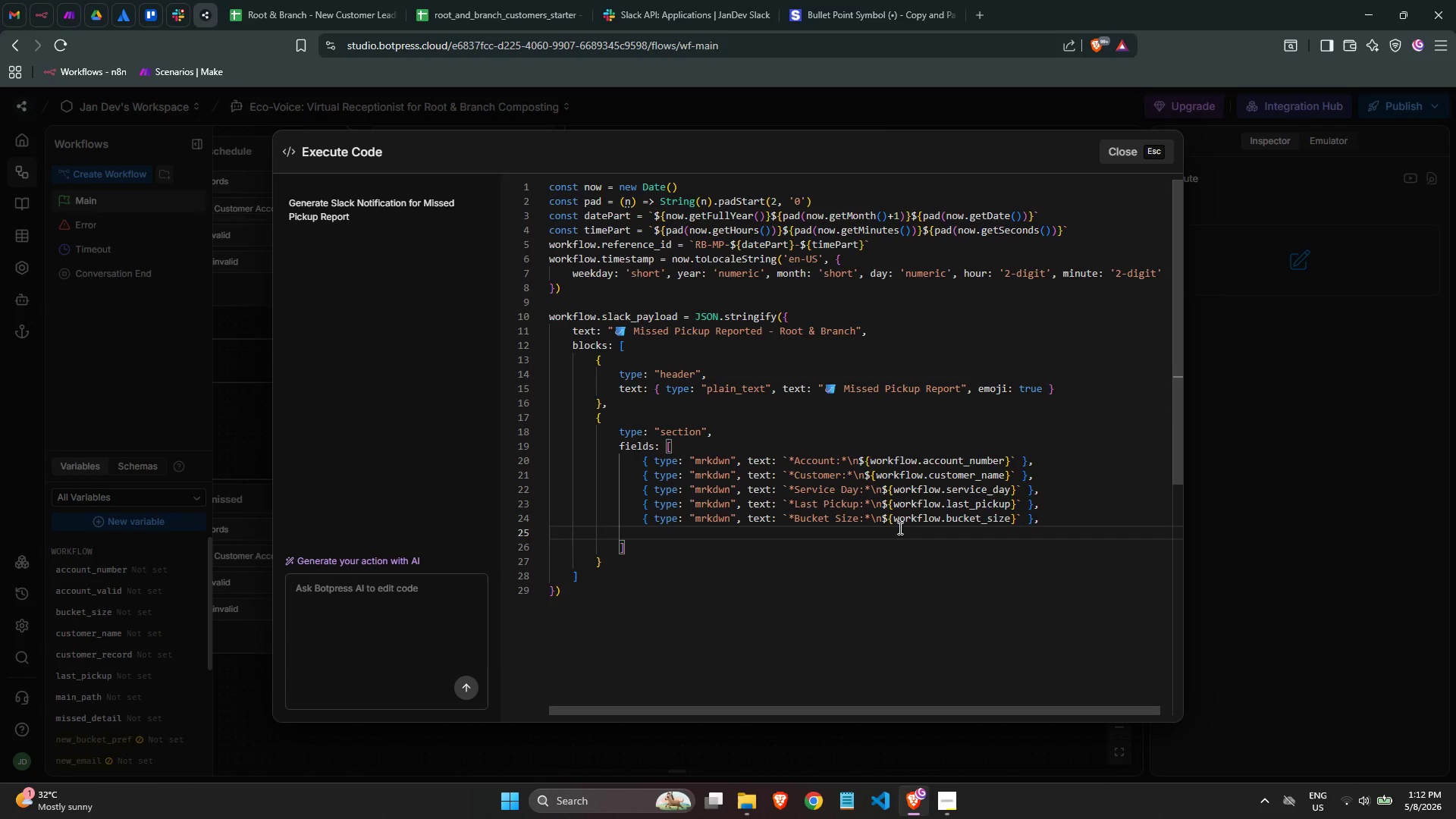 
key(Shift+BracketLeft)
 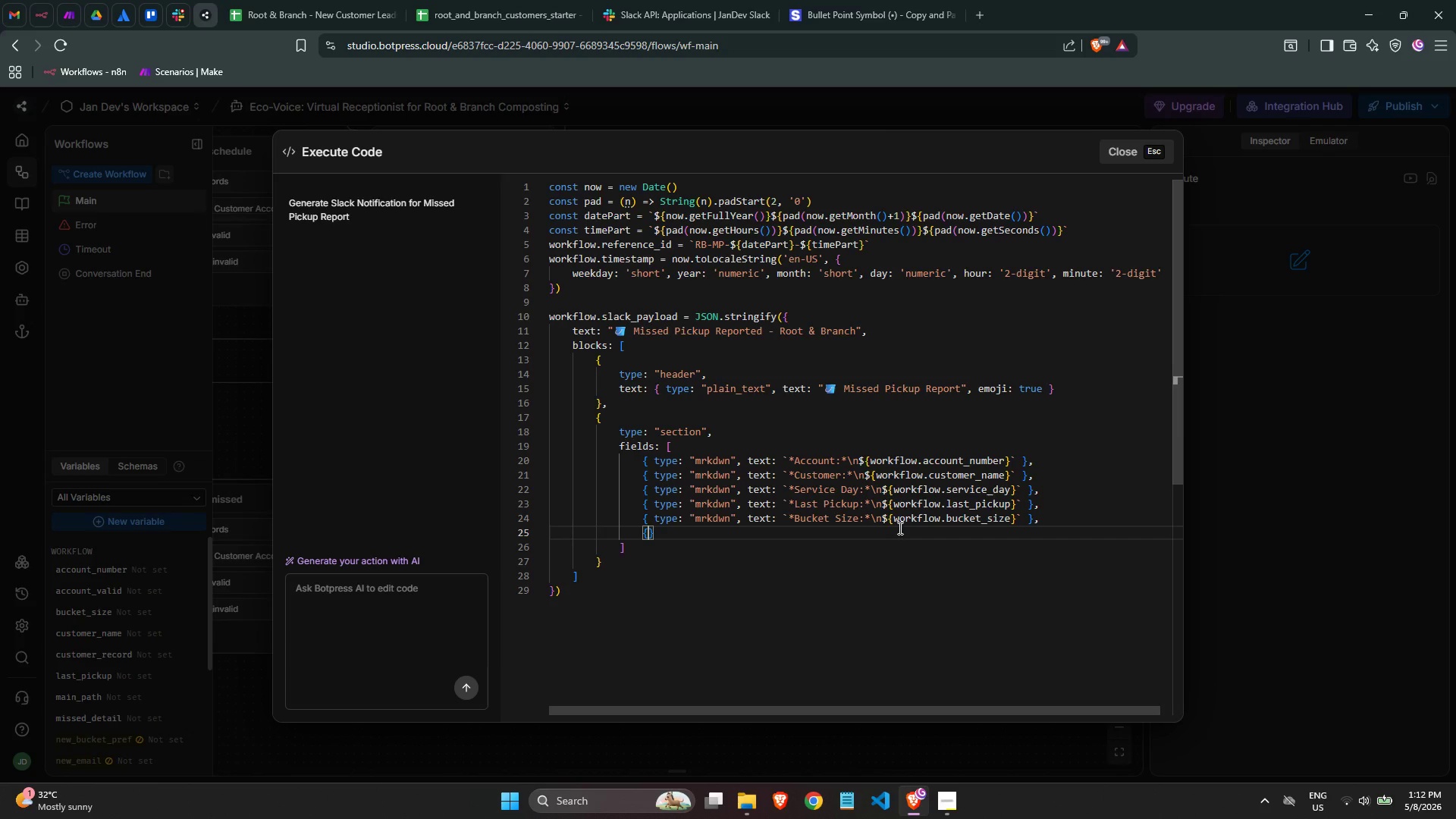 
key(Space)
 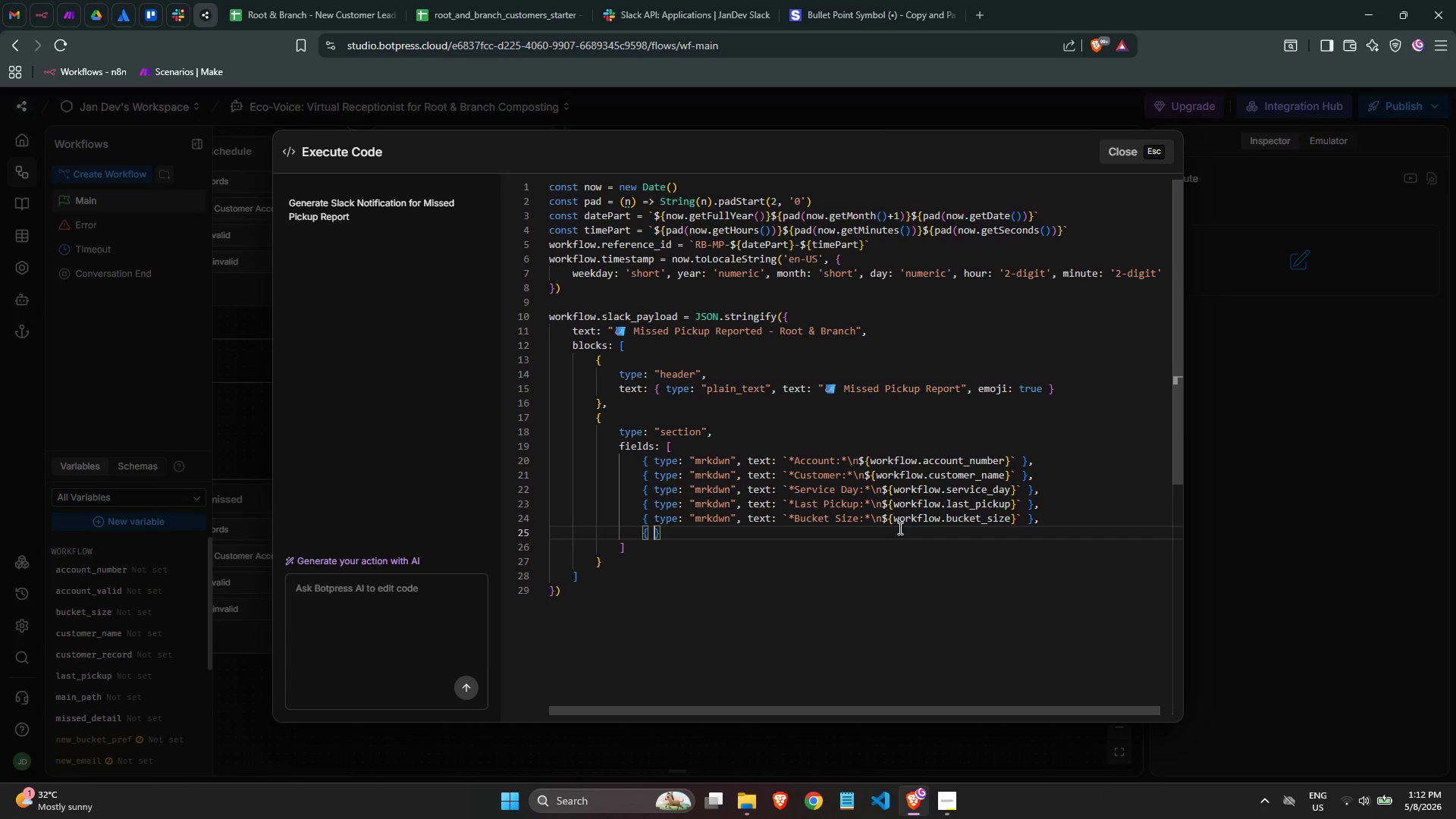 
key(ArrowLeft)
 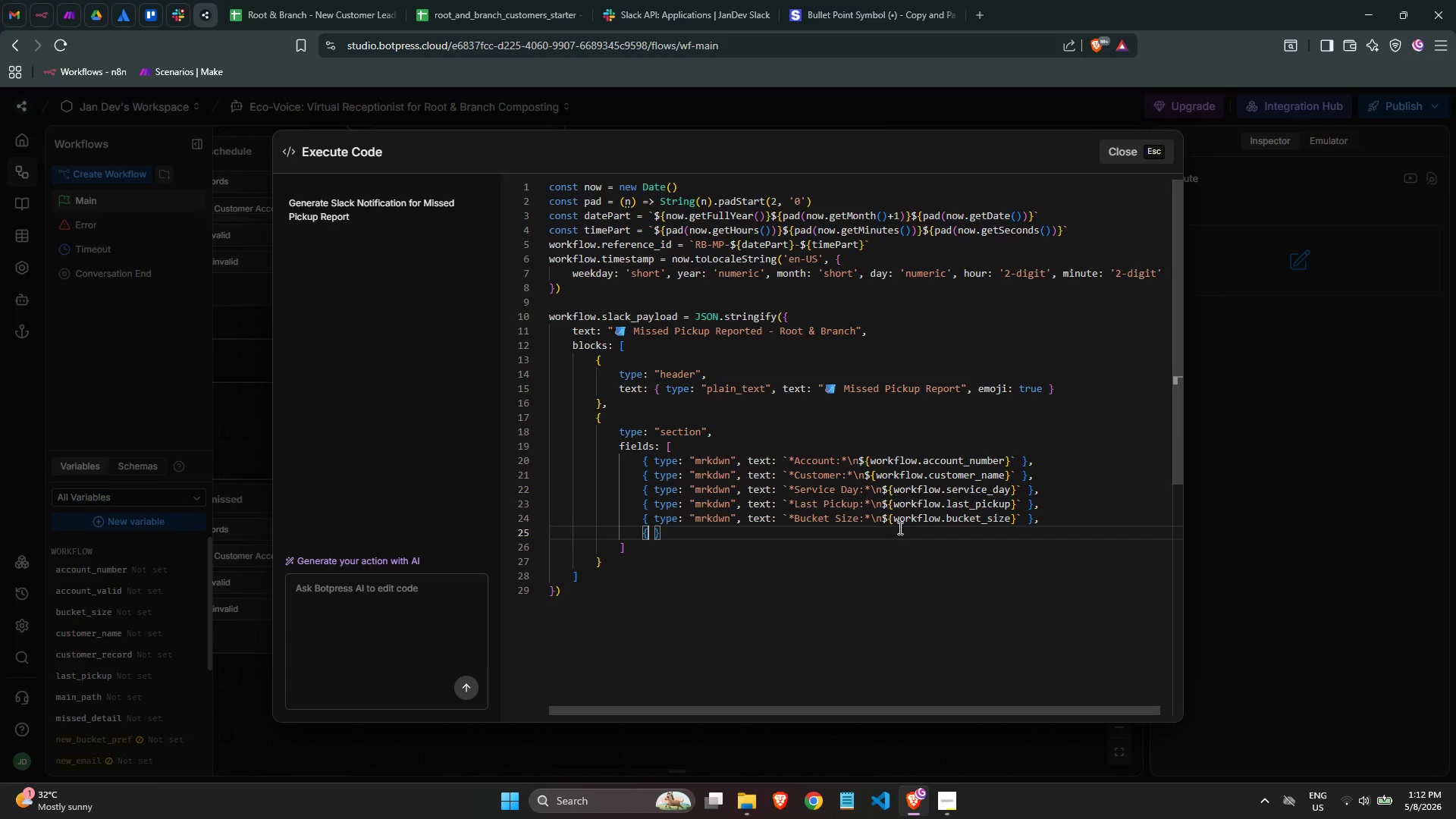 
type( ty)
key(Backspace)
type(p)
key(Backspace)
type(ype: "")
 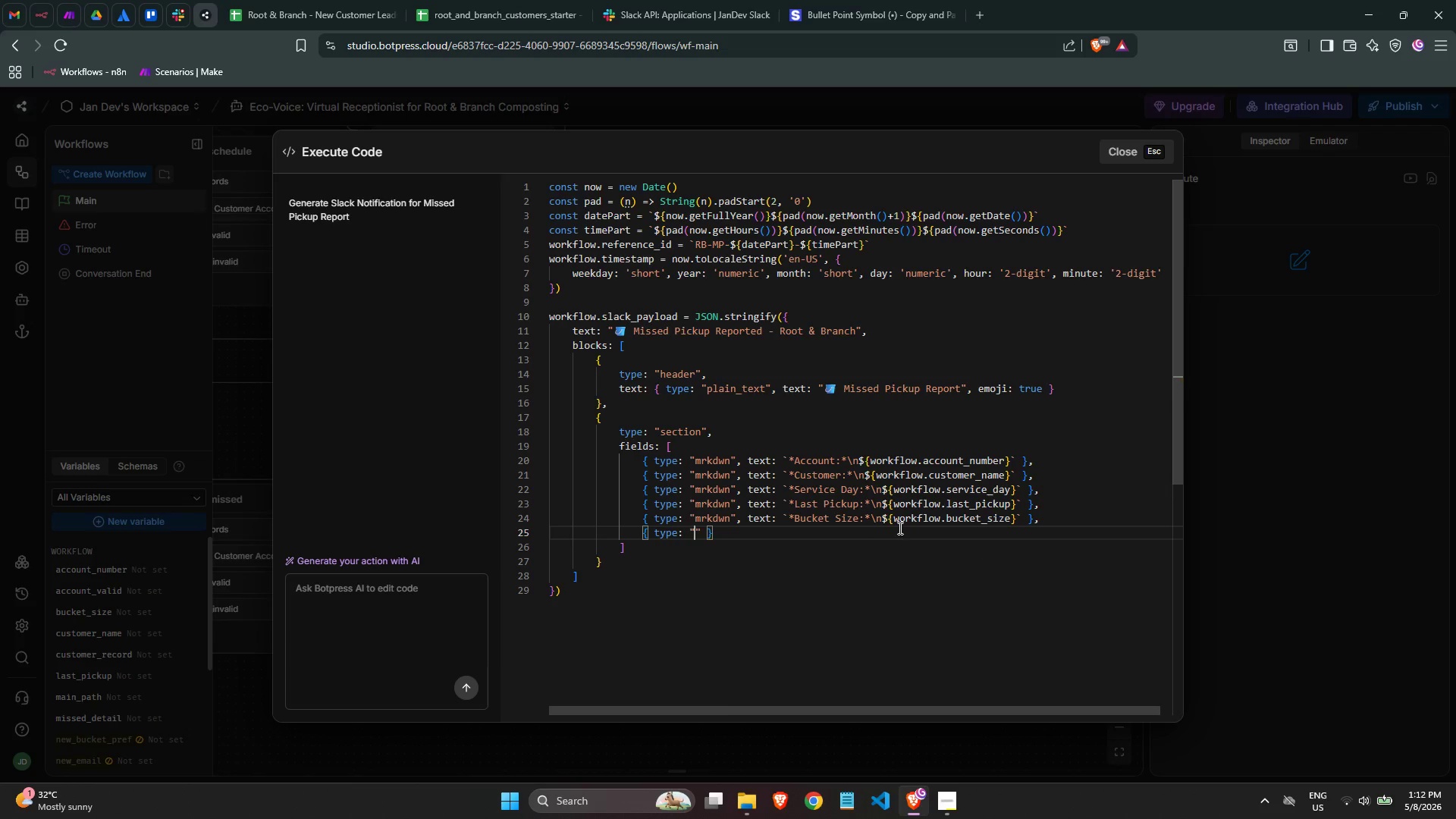 
 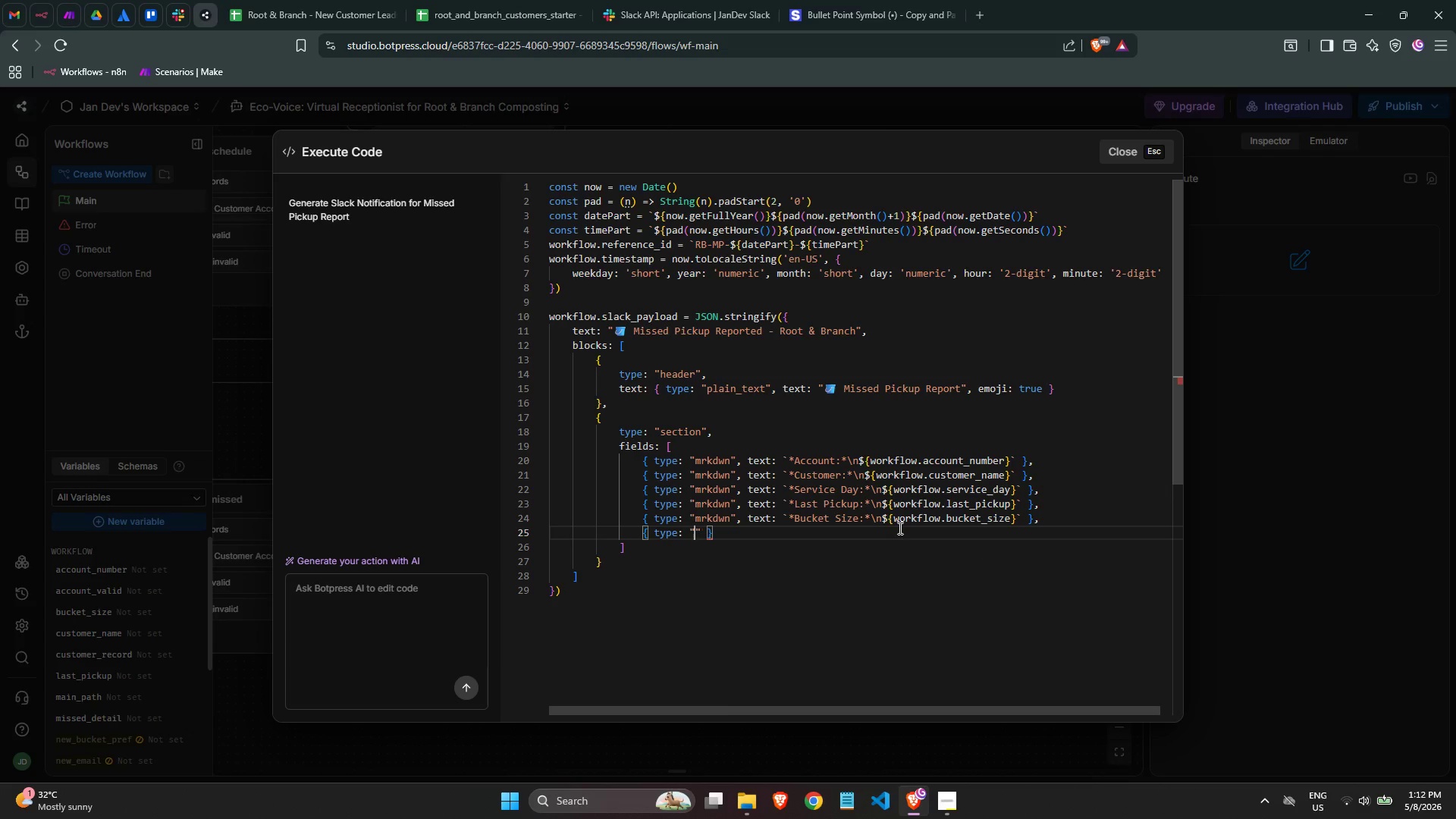 
key(ArrowLeft)
 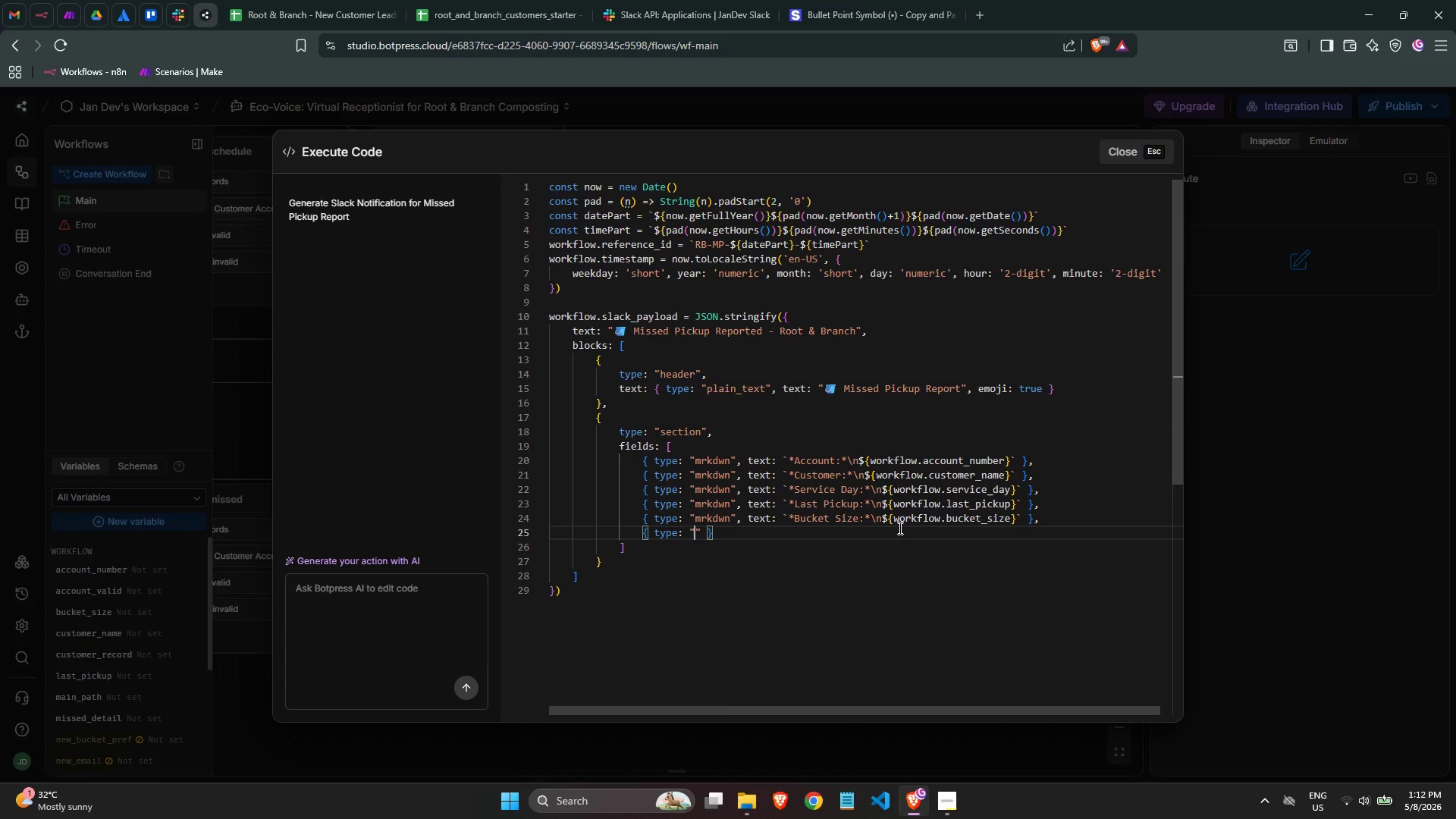 
type(me)
key(Backspace)
type(rkdwn)
 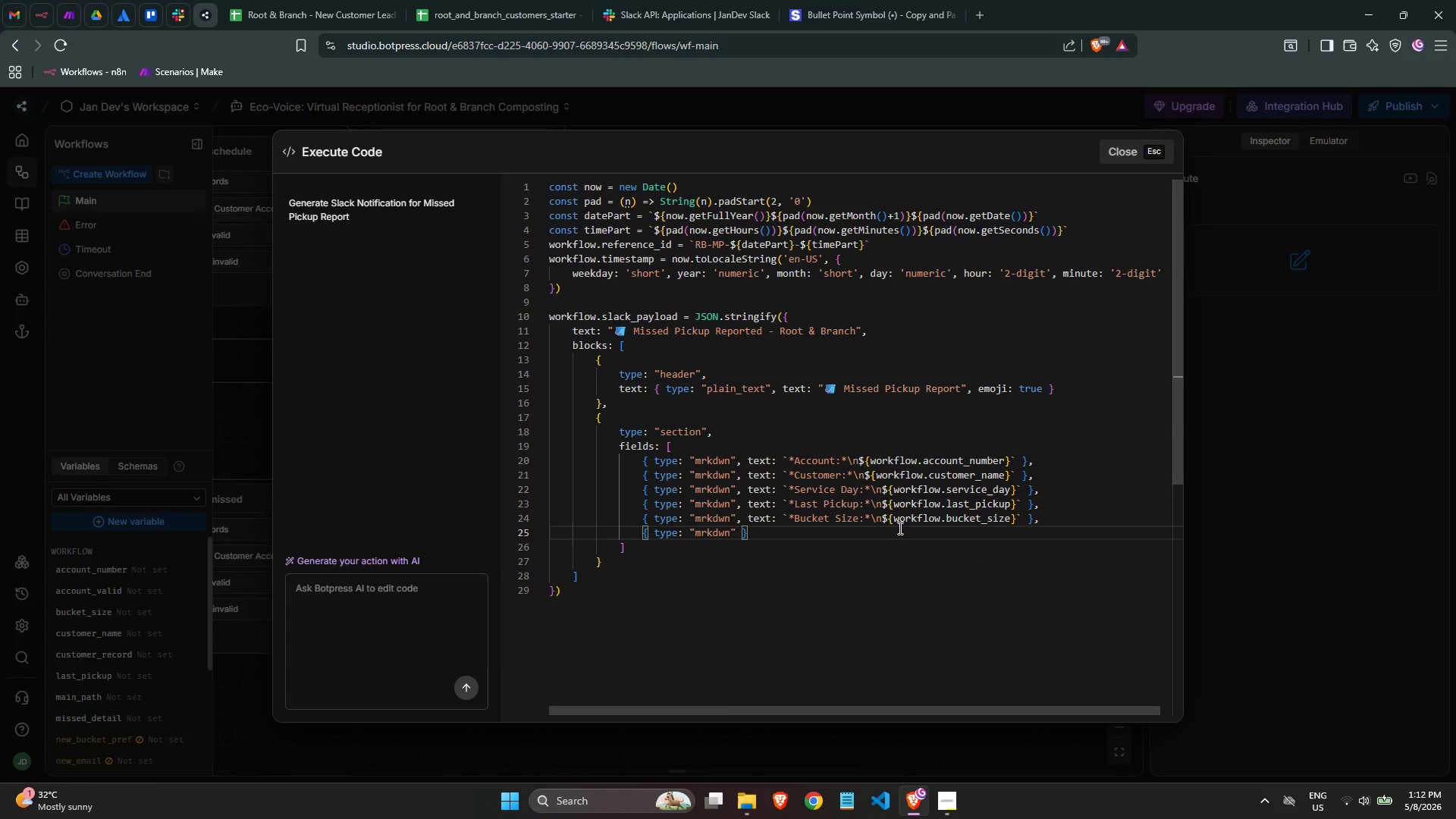 
key(ArrowRight)
 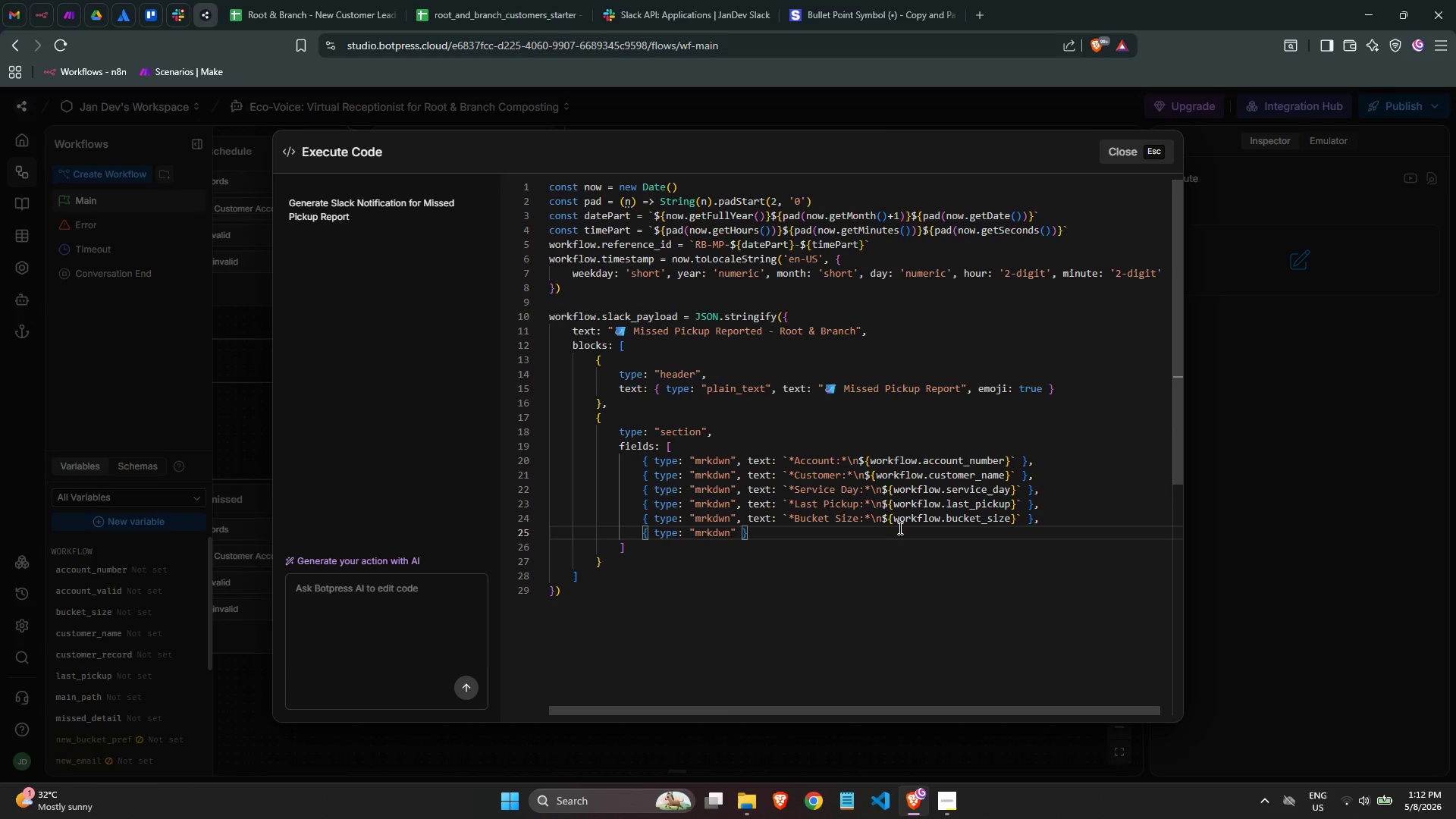 
type(<)
key(Backspace)
type(, text: `*Customer Name:*\n)
 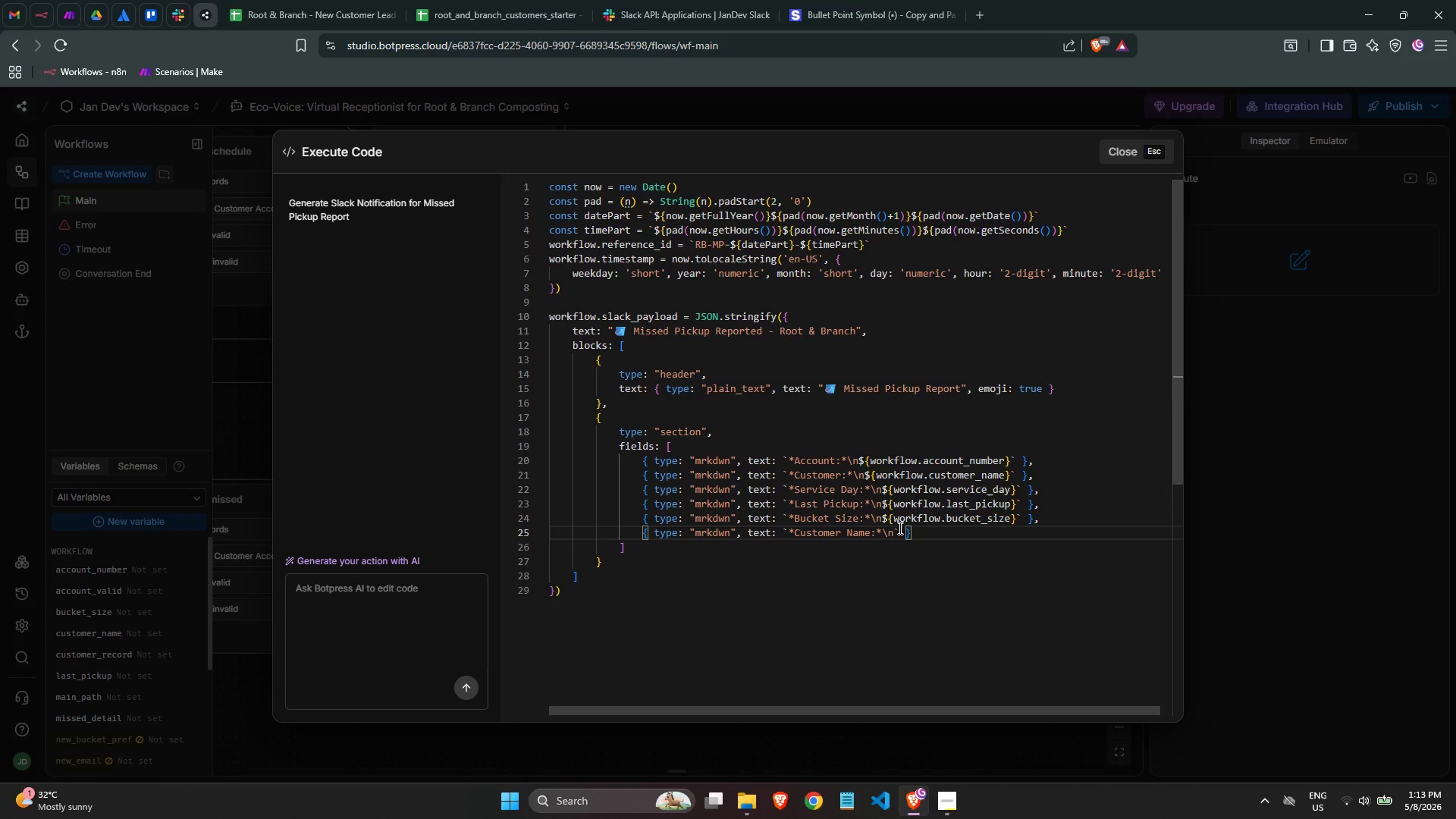 
key(ArrowRight)
 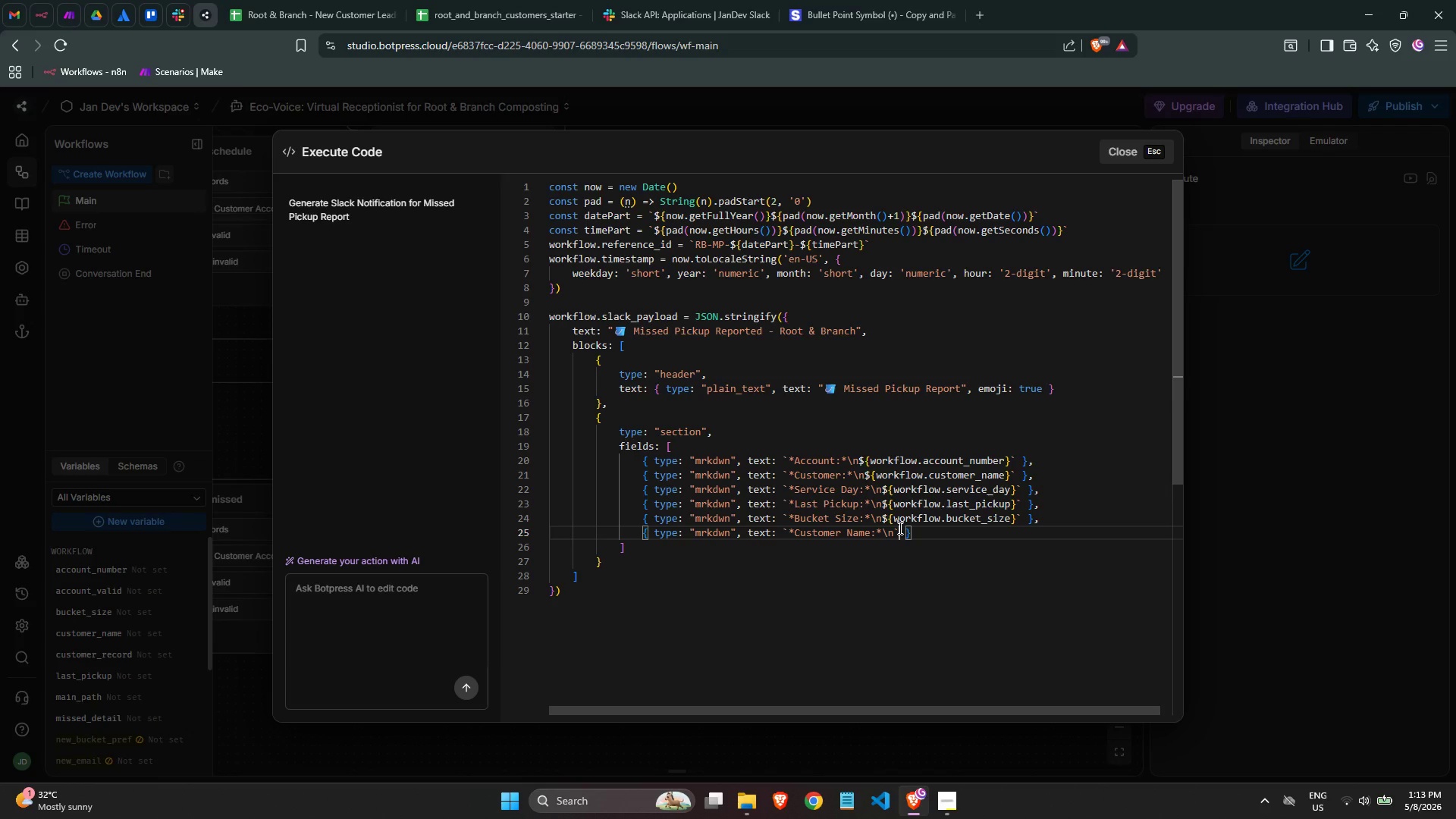 
type(${wo)
 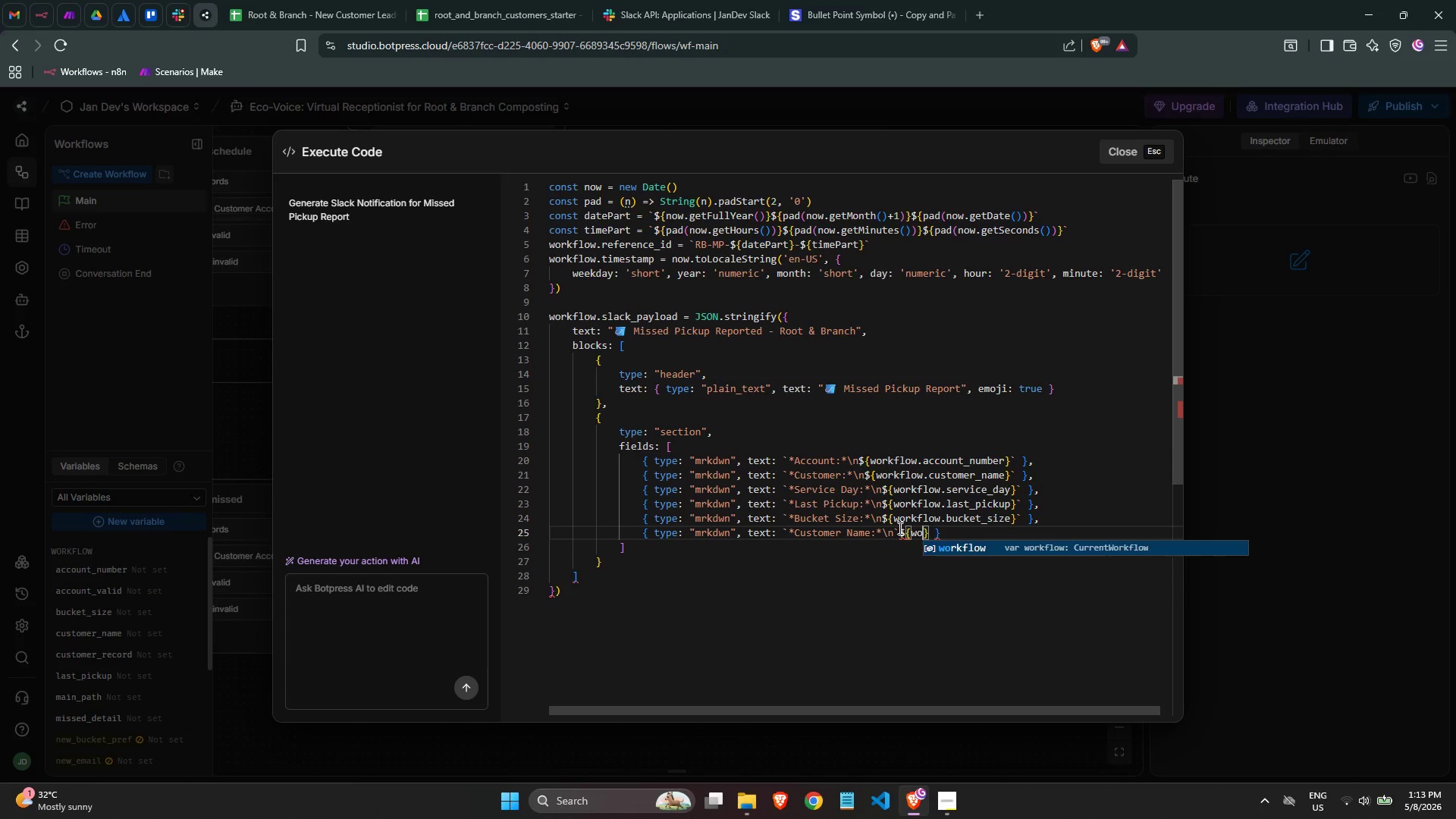 
key(Enter)
 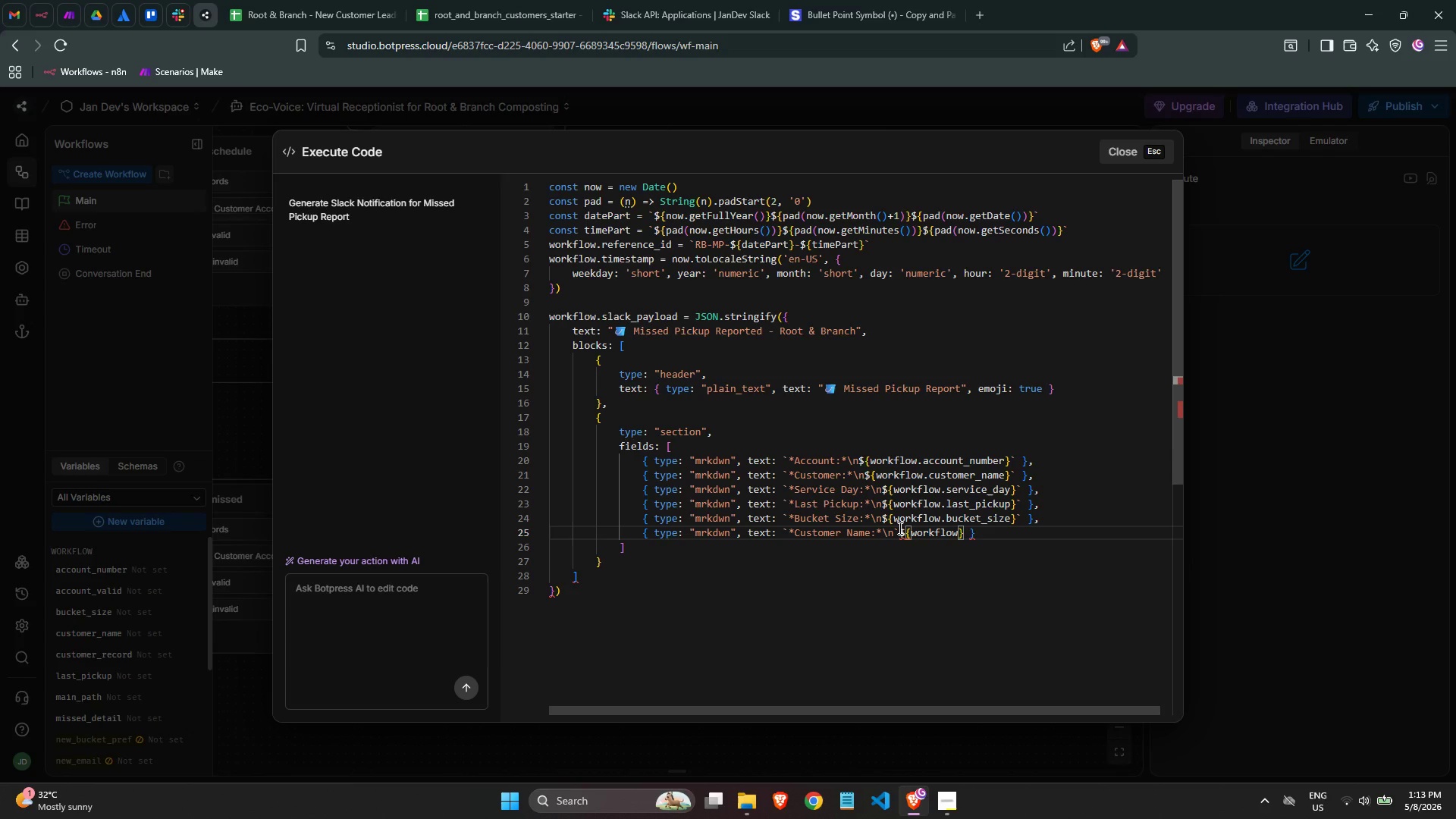 
key(Period)
 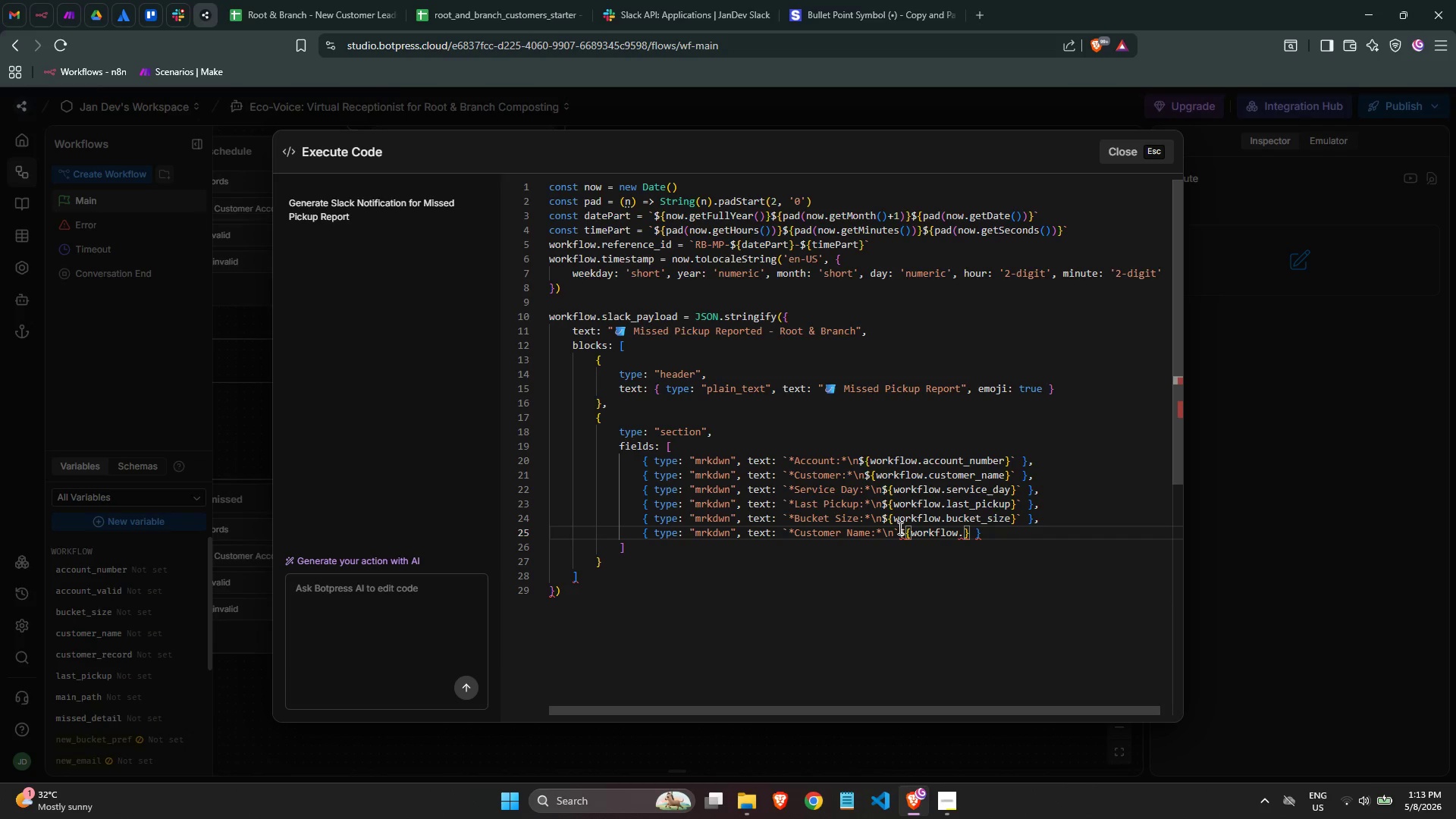 
hold_key(key=ArrowLeft, duration=1.03)
 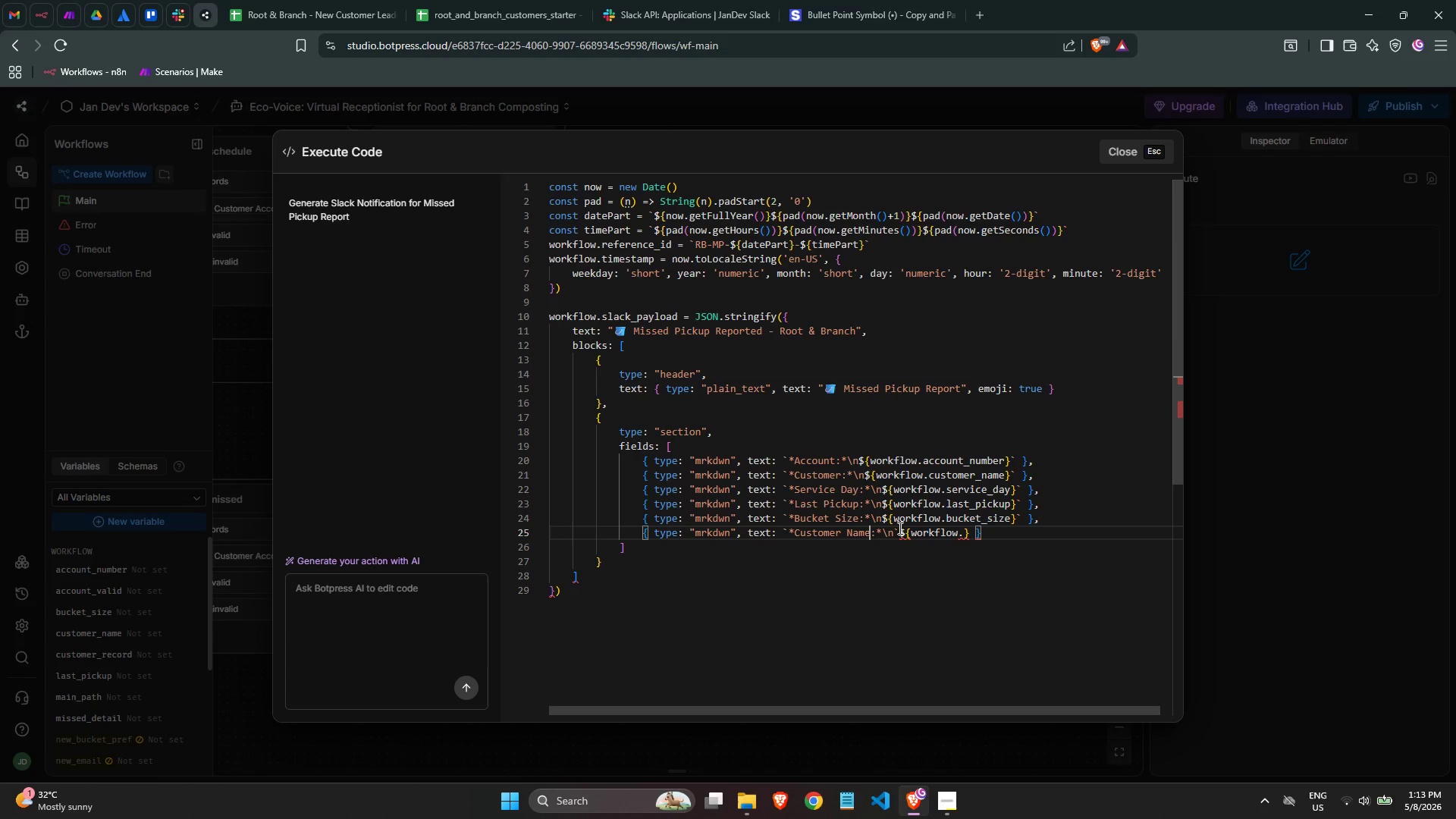 
key(ArrowRight)
 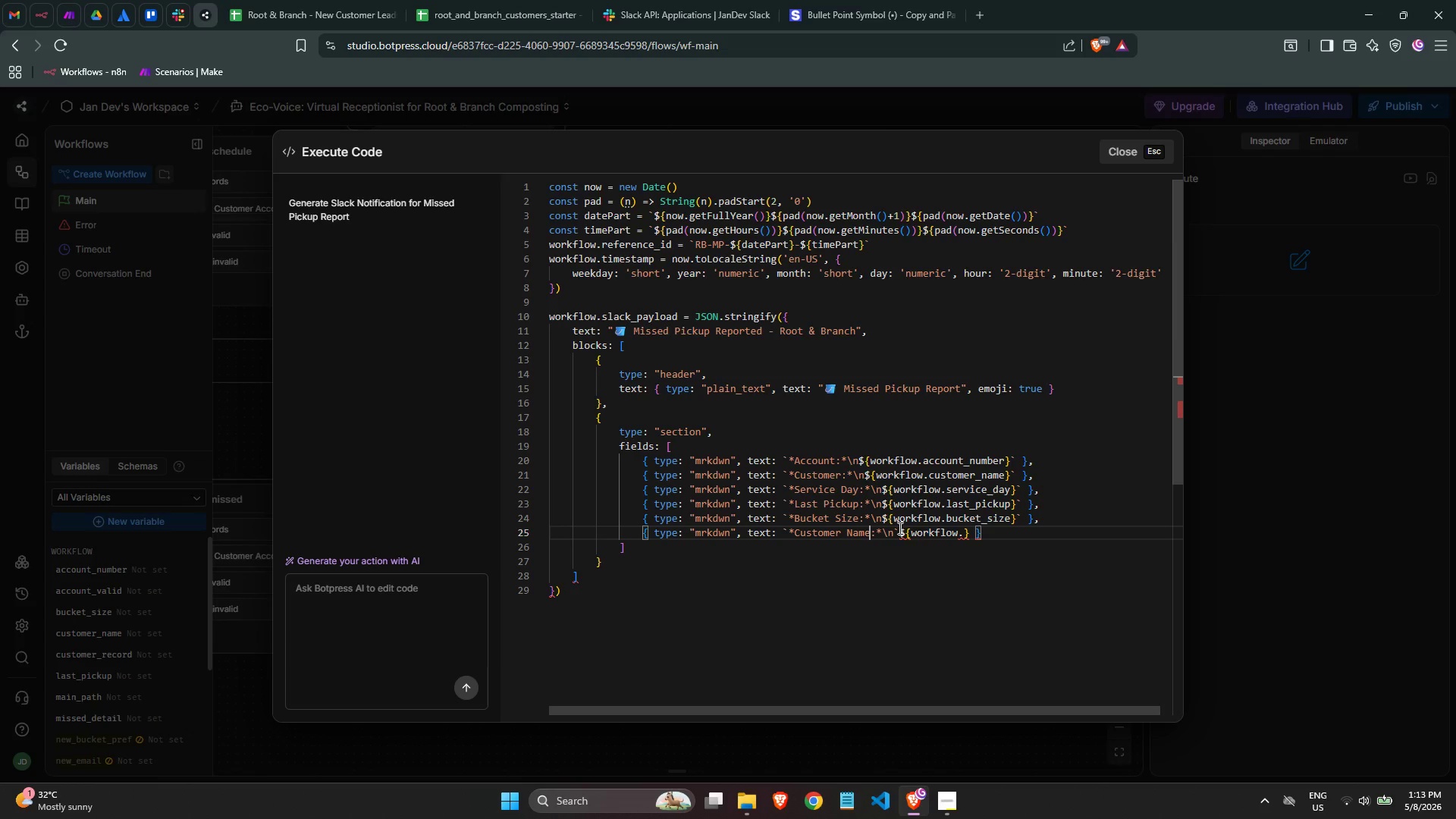 
key(Backspace)
key(Backspace)
key(Backspace)
type(ote)
 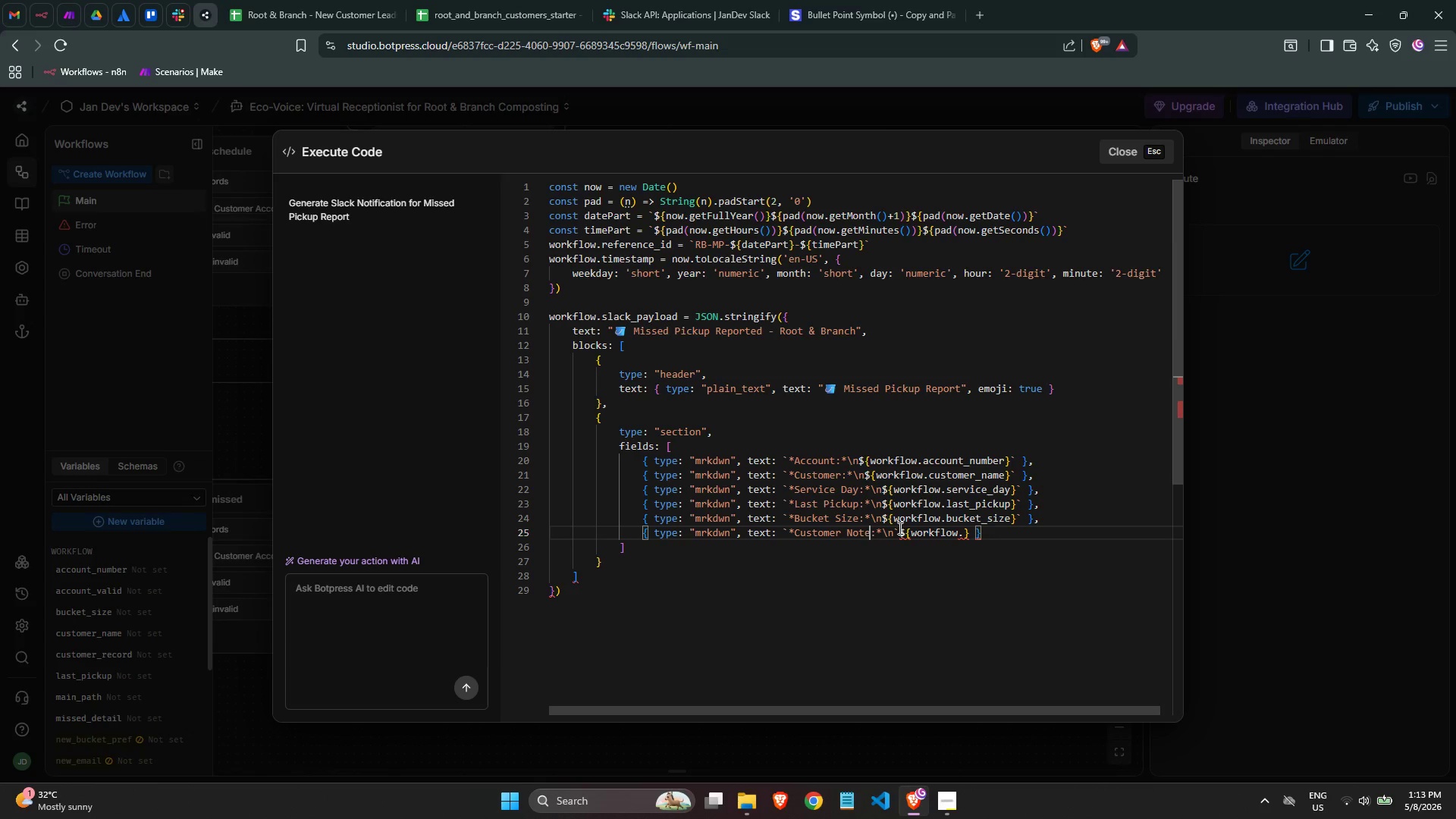 
hold_key(key=ArrowRight, duration=0.98)
 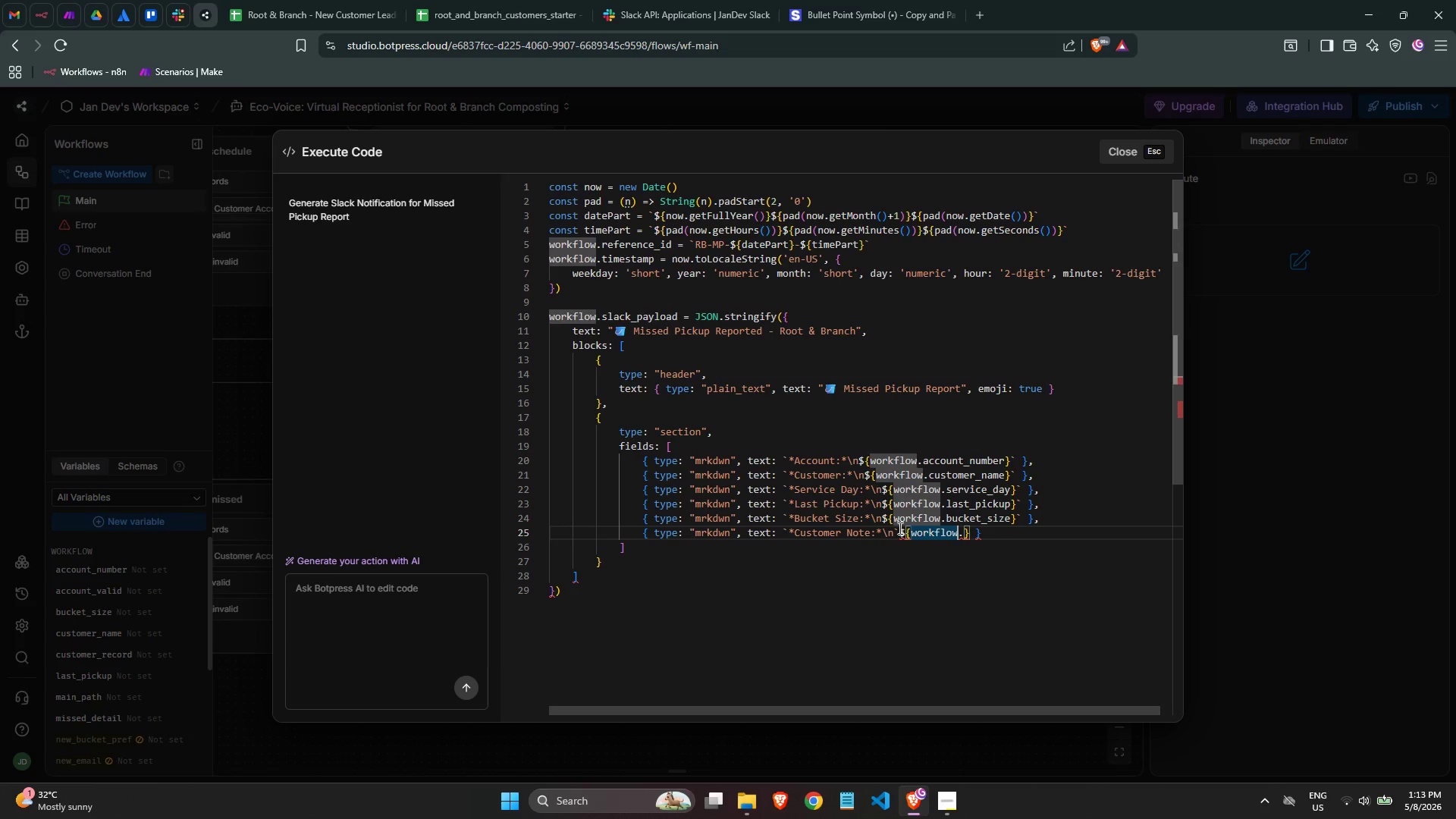 
key(ArrowRight)
 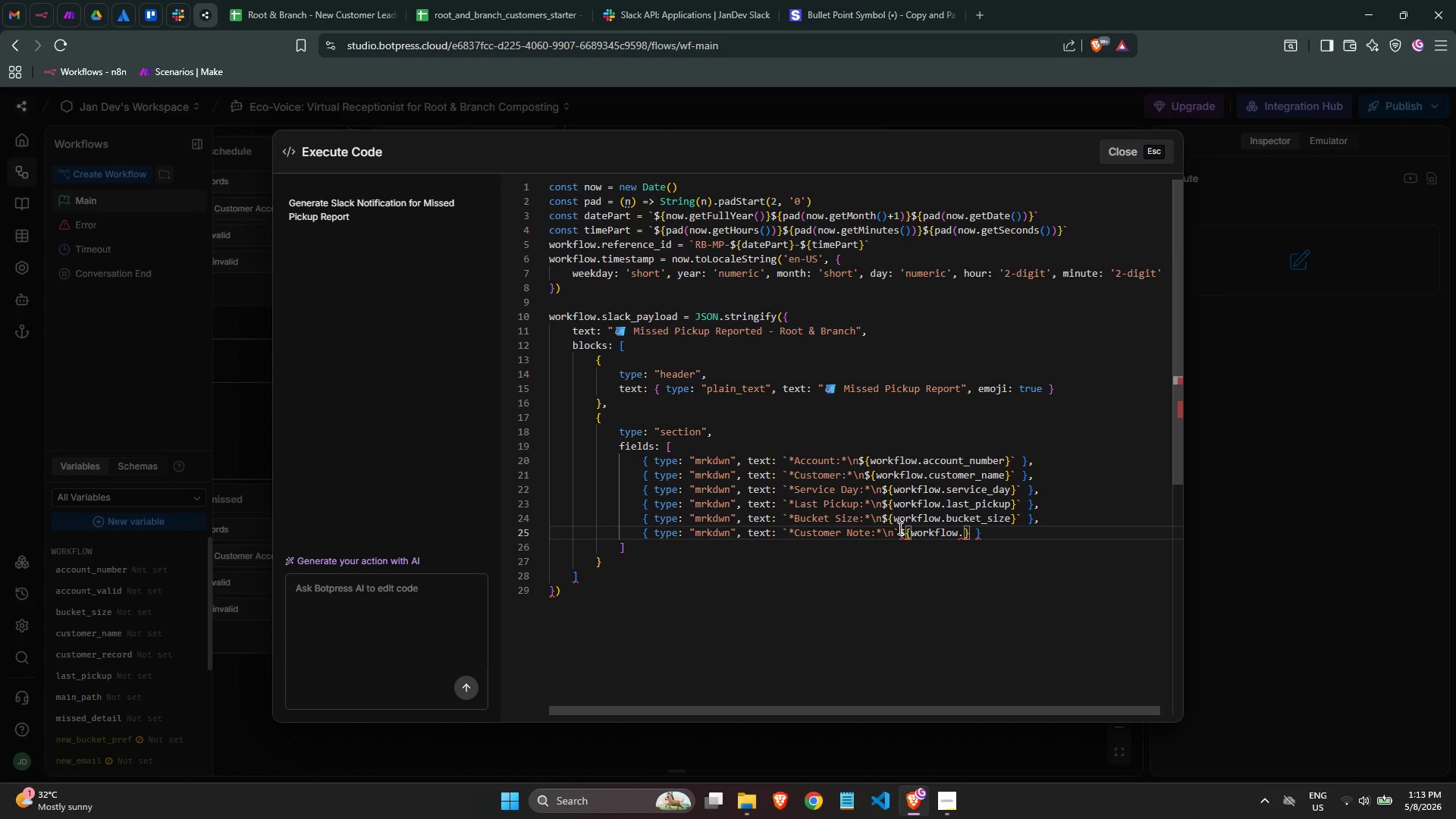 
type(miss)
 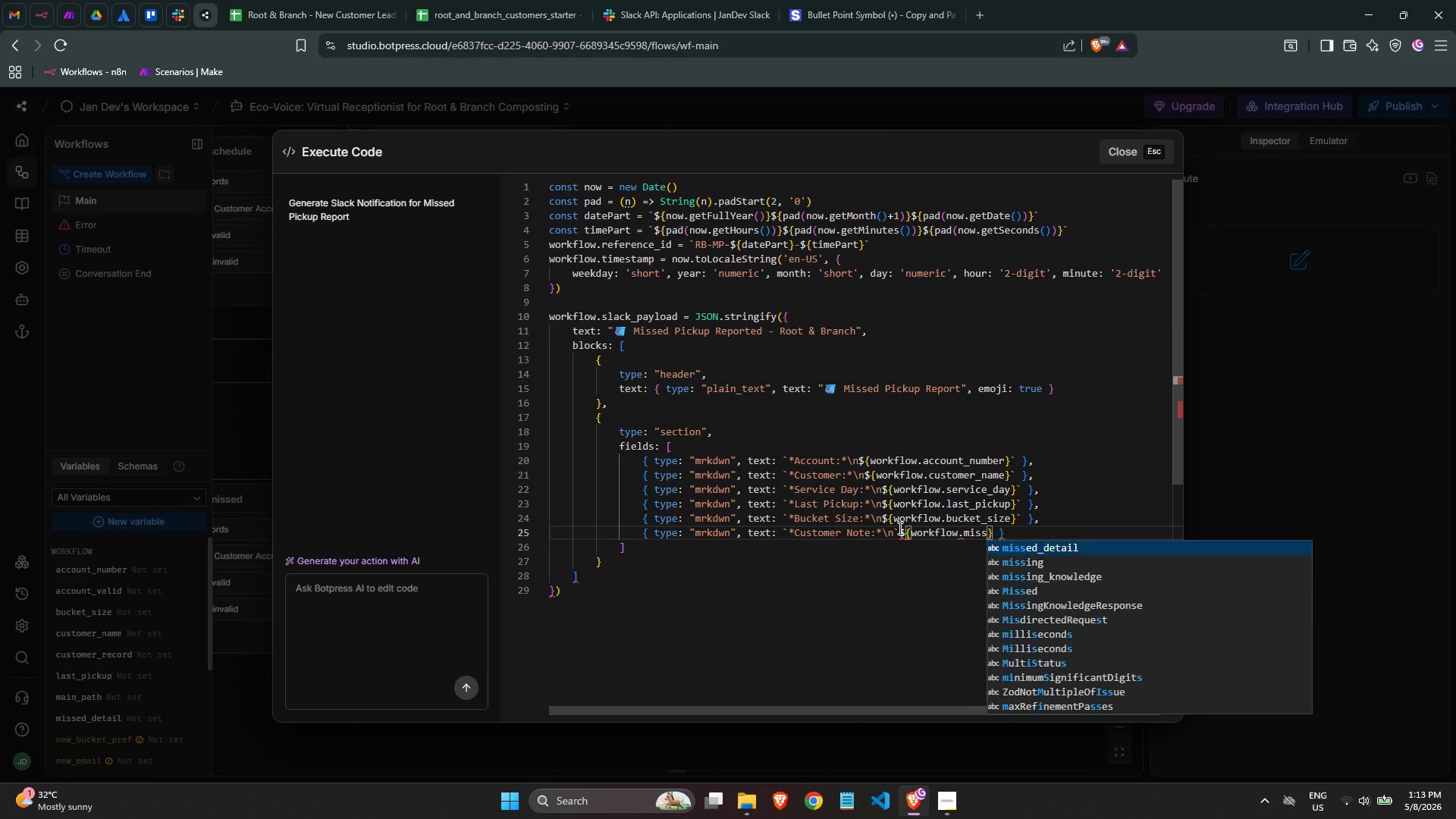 
key(Enter)
 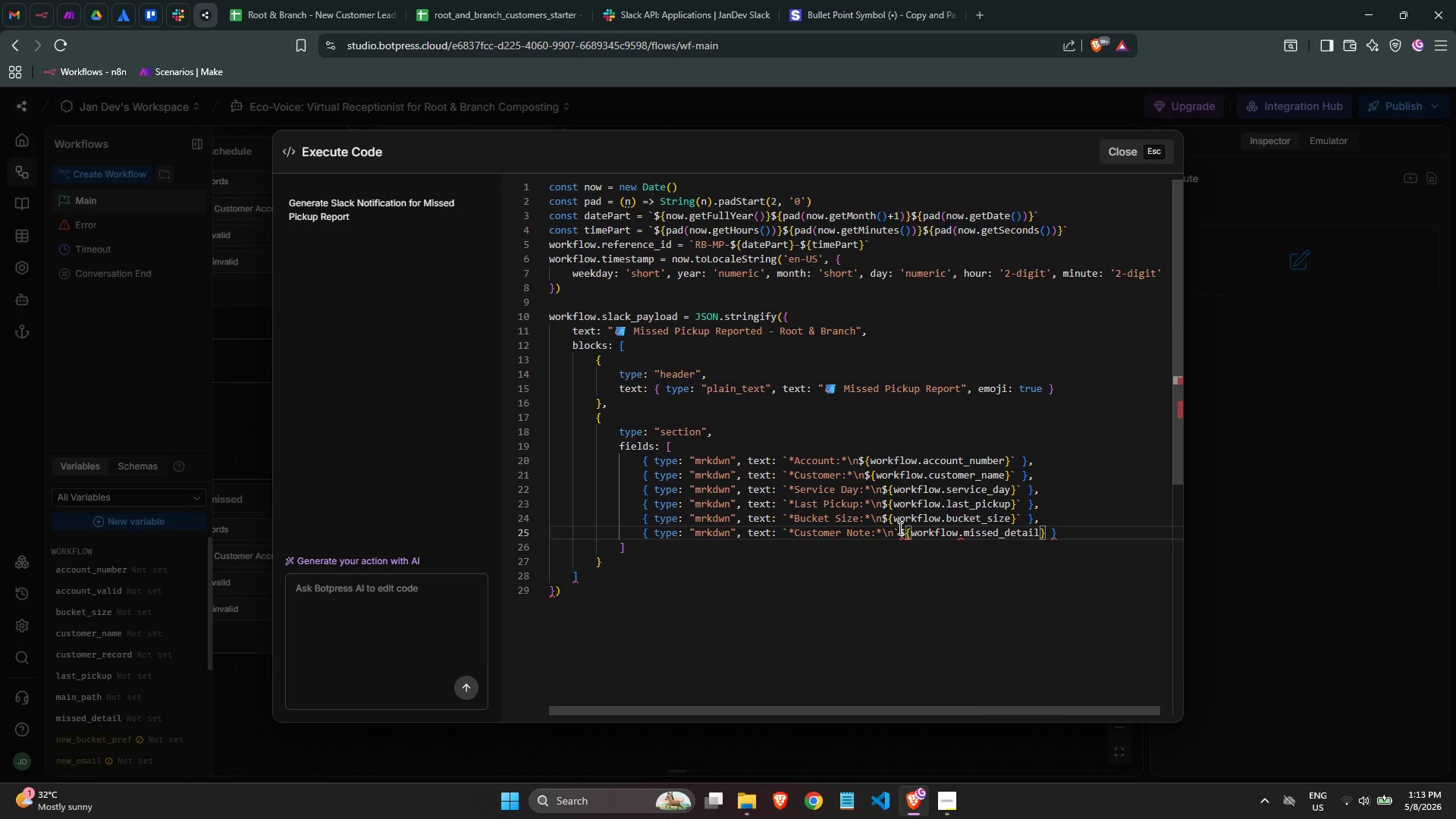 
key(ArrowRight)
 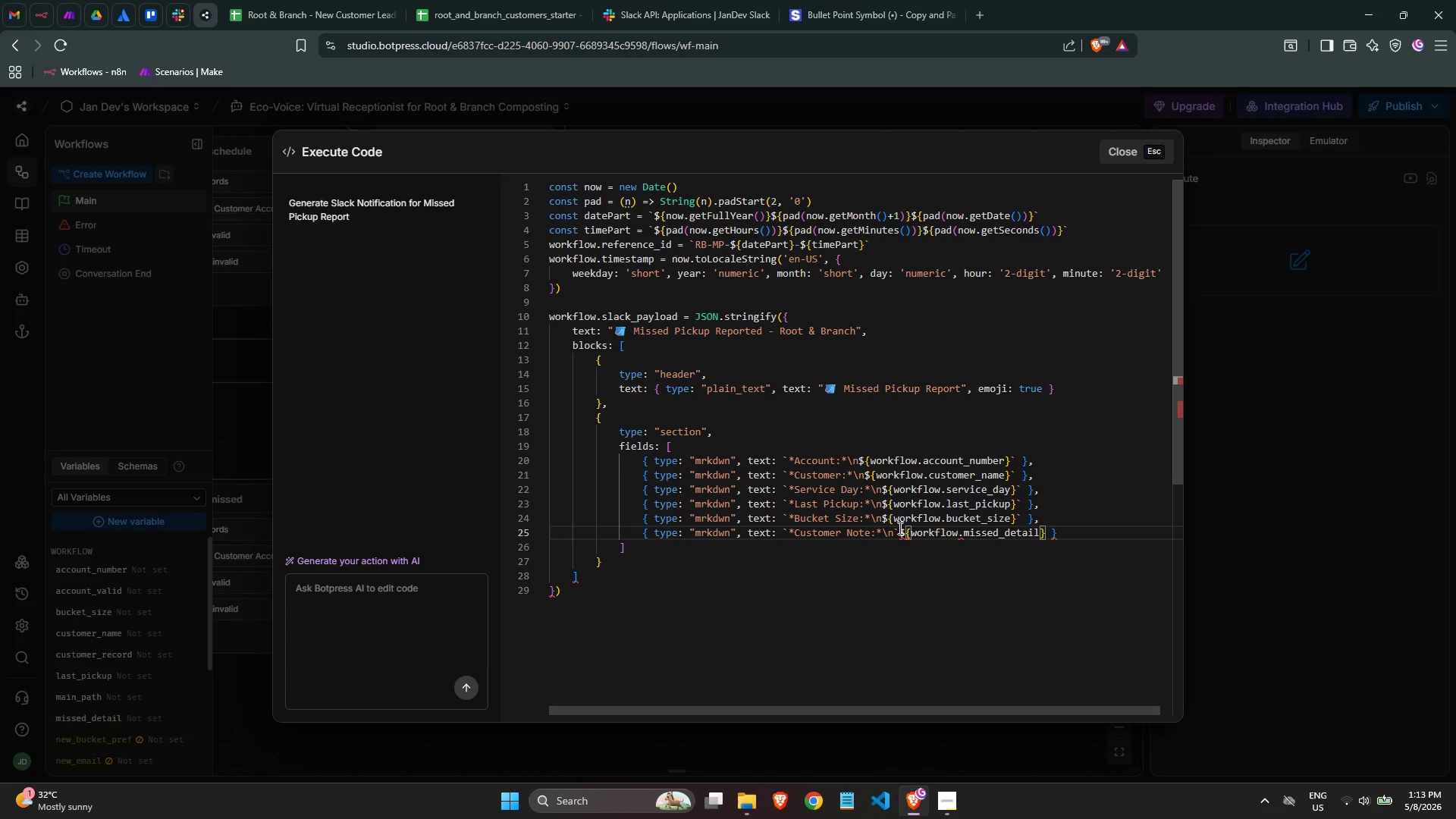 
key(ArrowRight)
 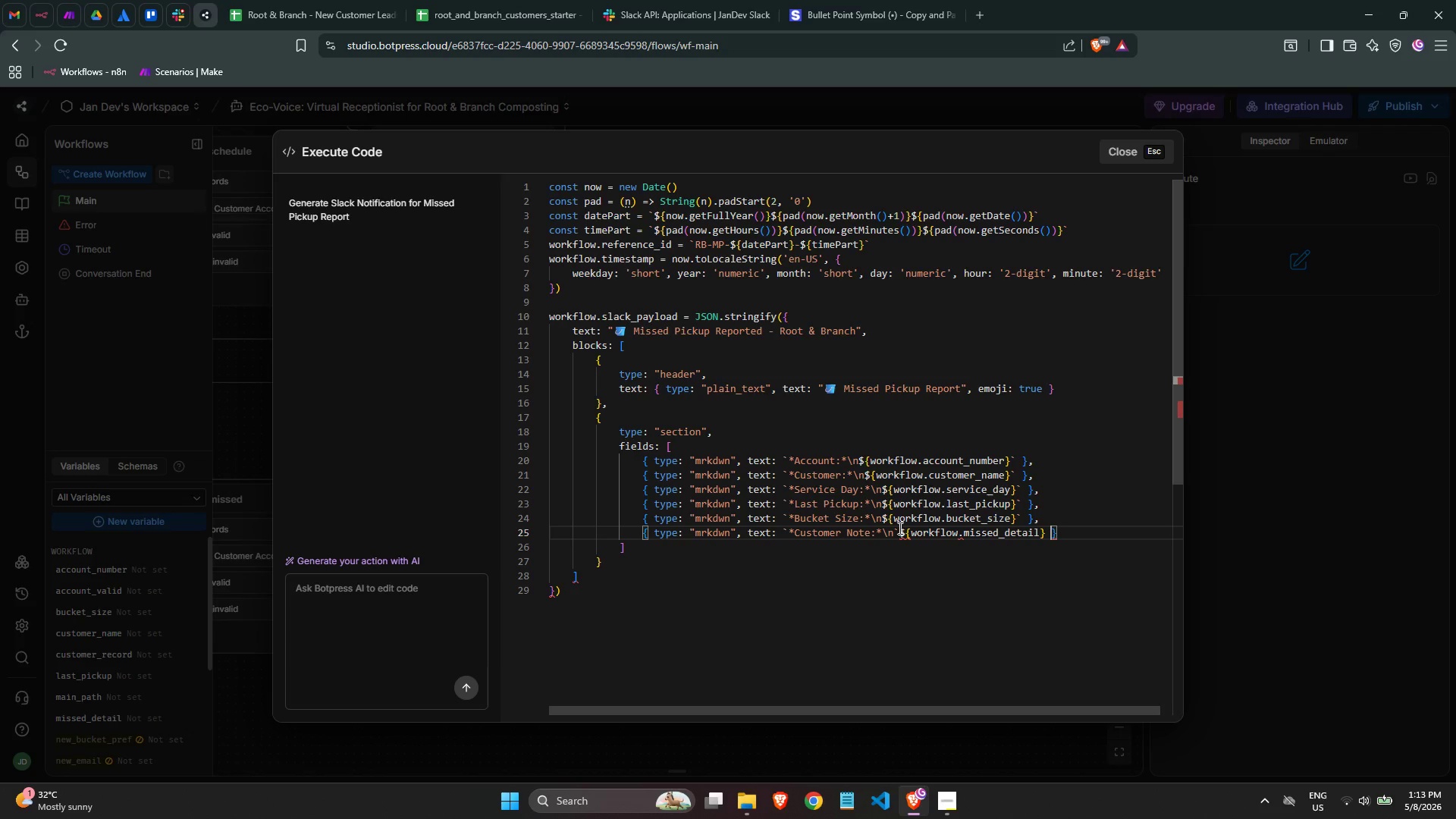 
hold_key(key=ArrowLeft, duration=1.23)
 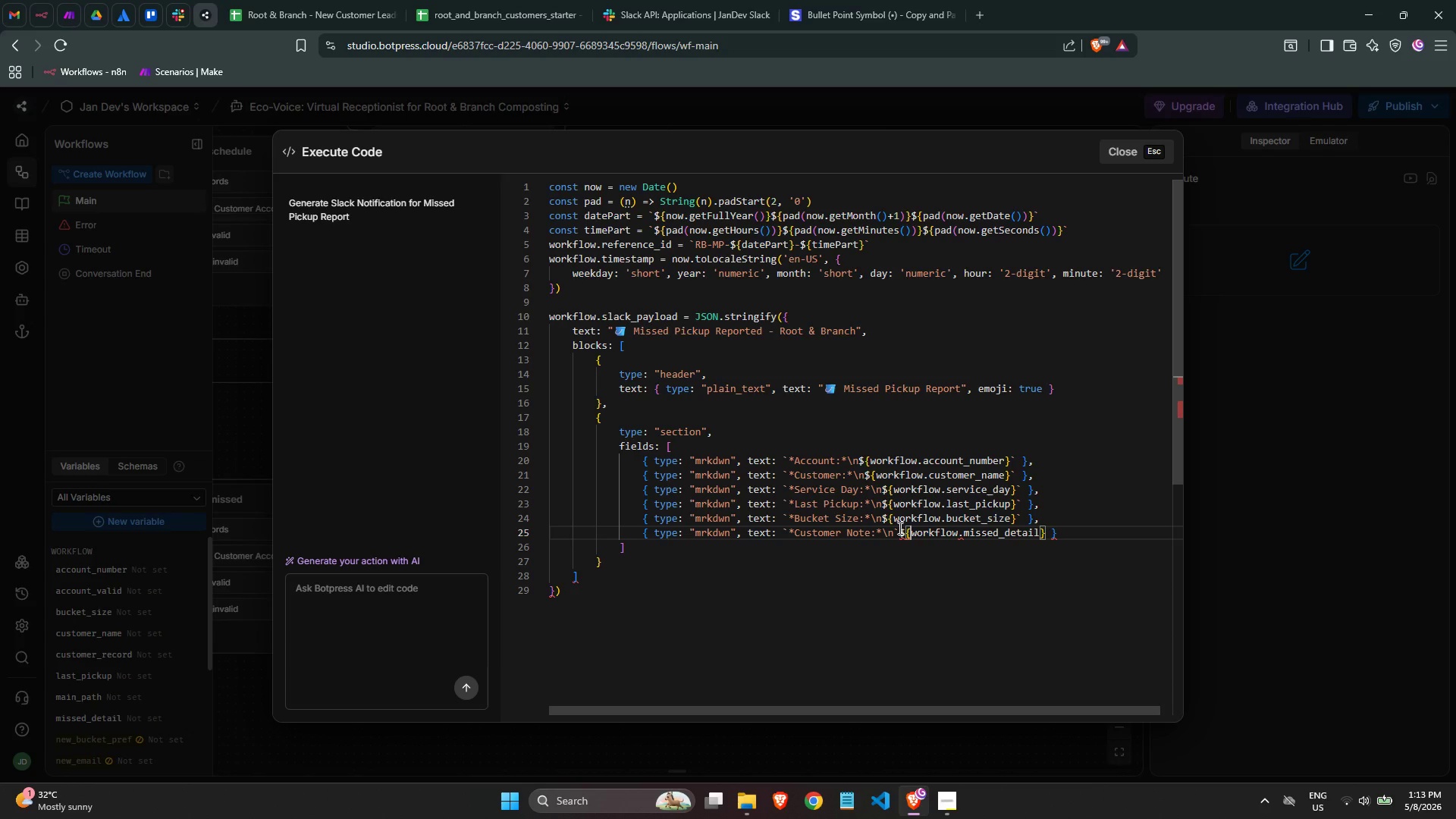 
key(ArrowLeft)
 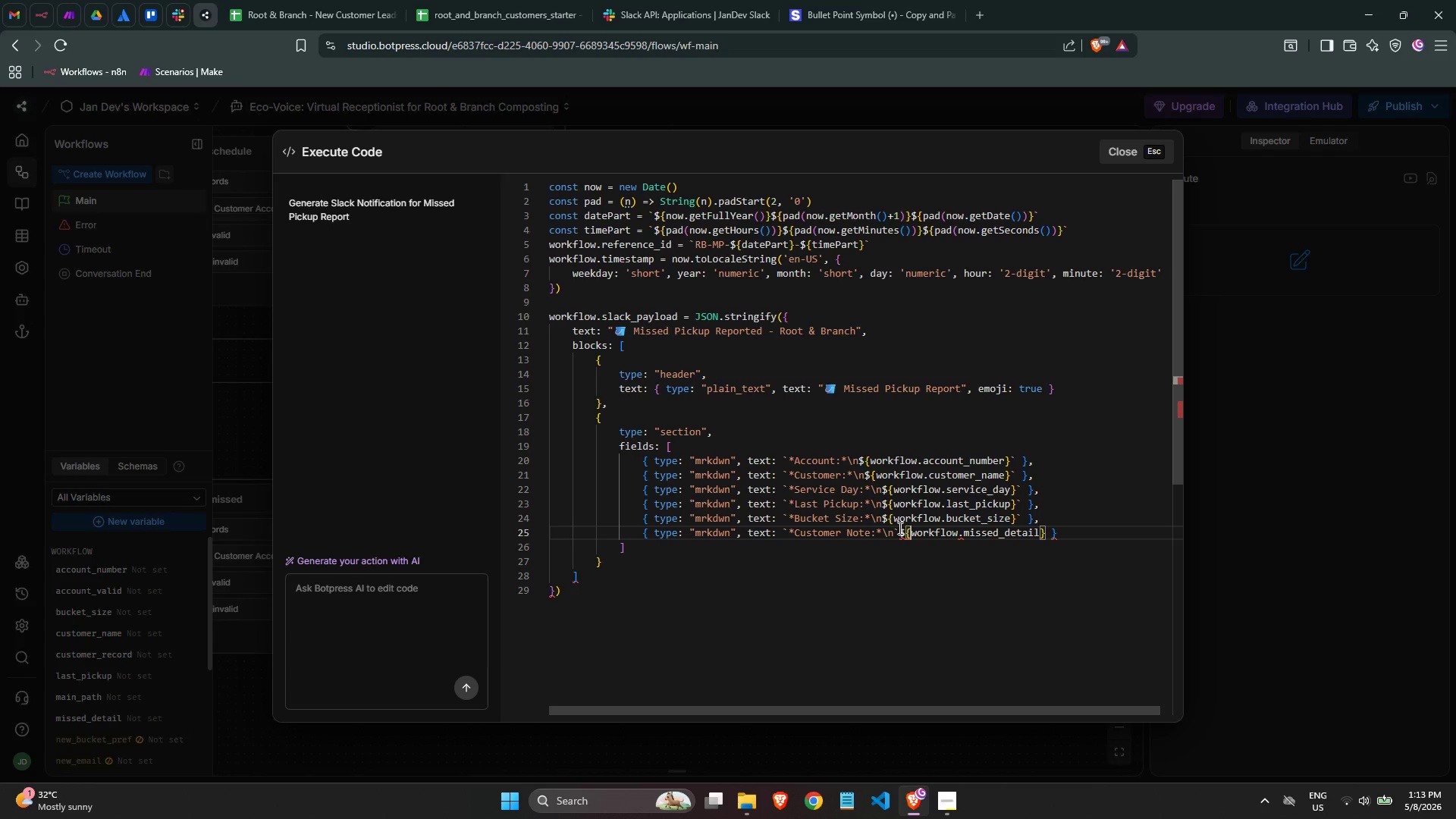 
key(ArrowLeft)
 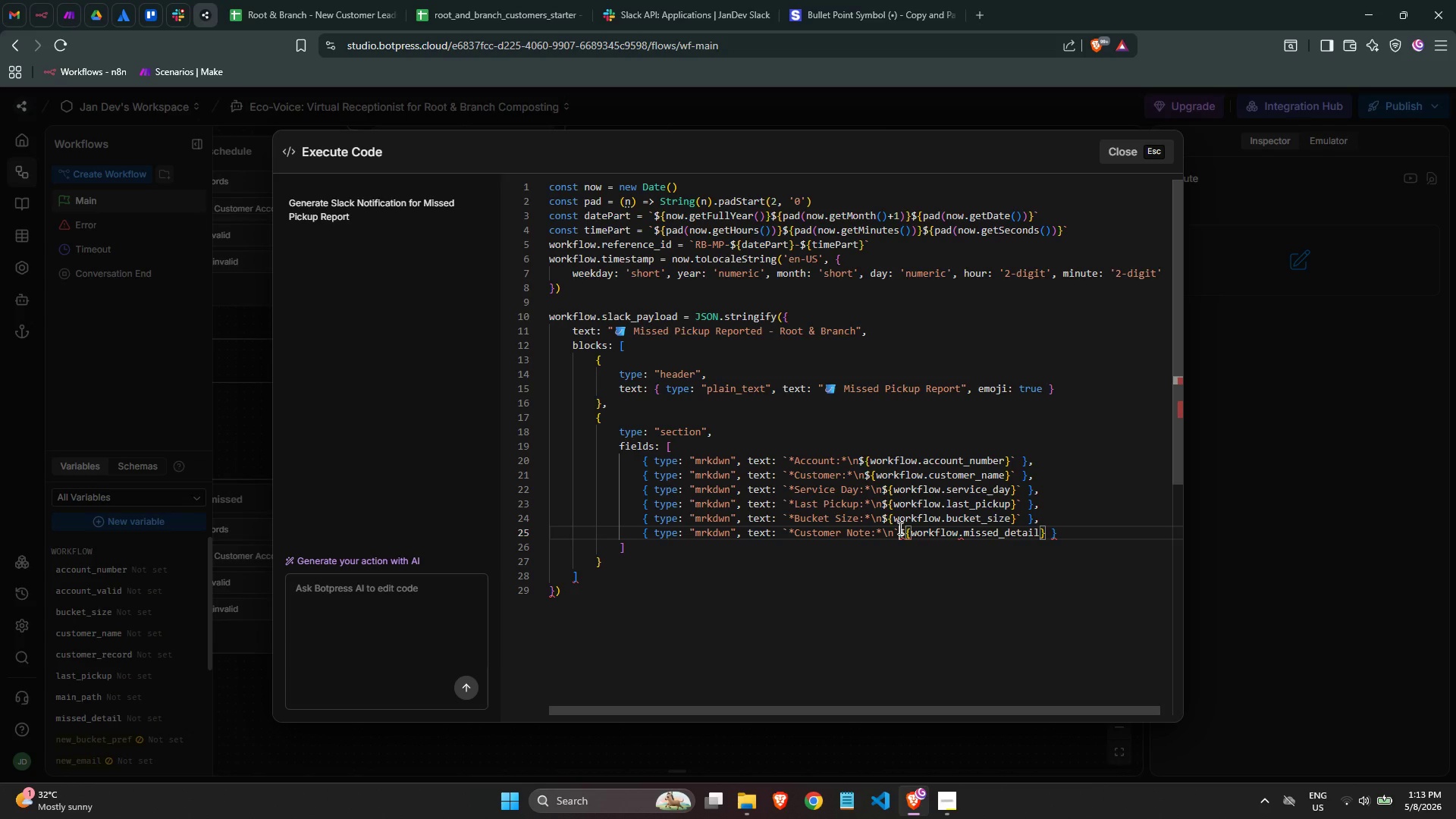 
key(ArrowLeft)
 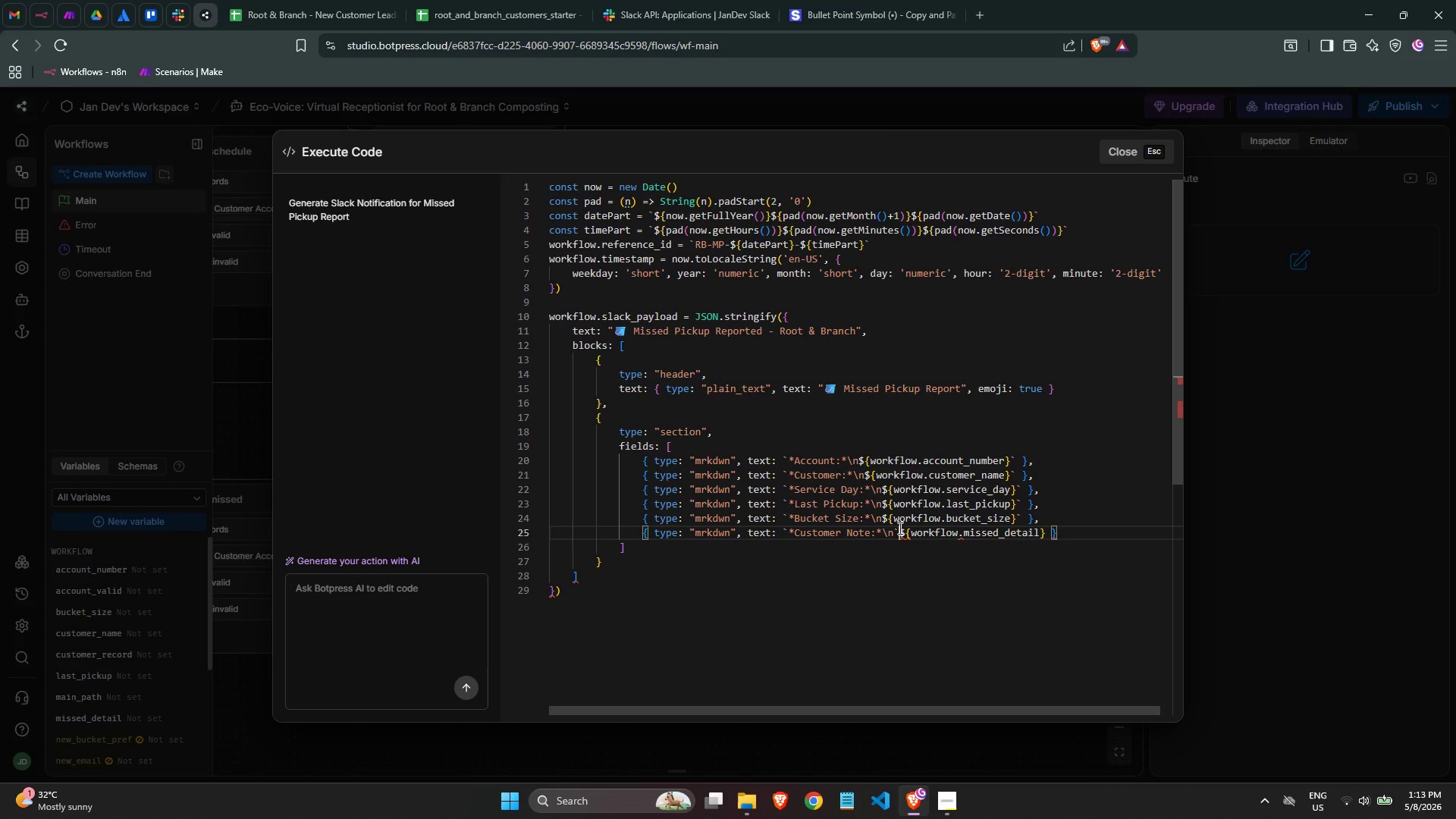 
key(Backspace)
 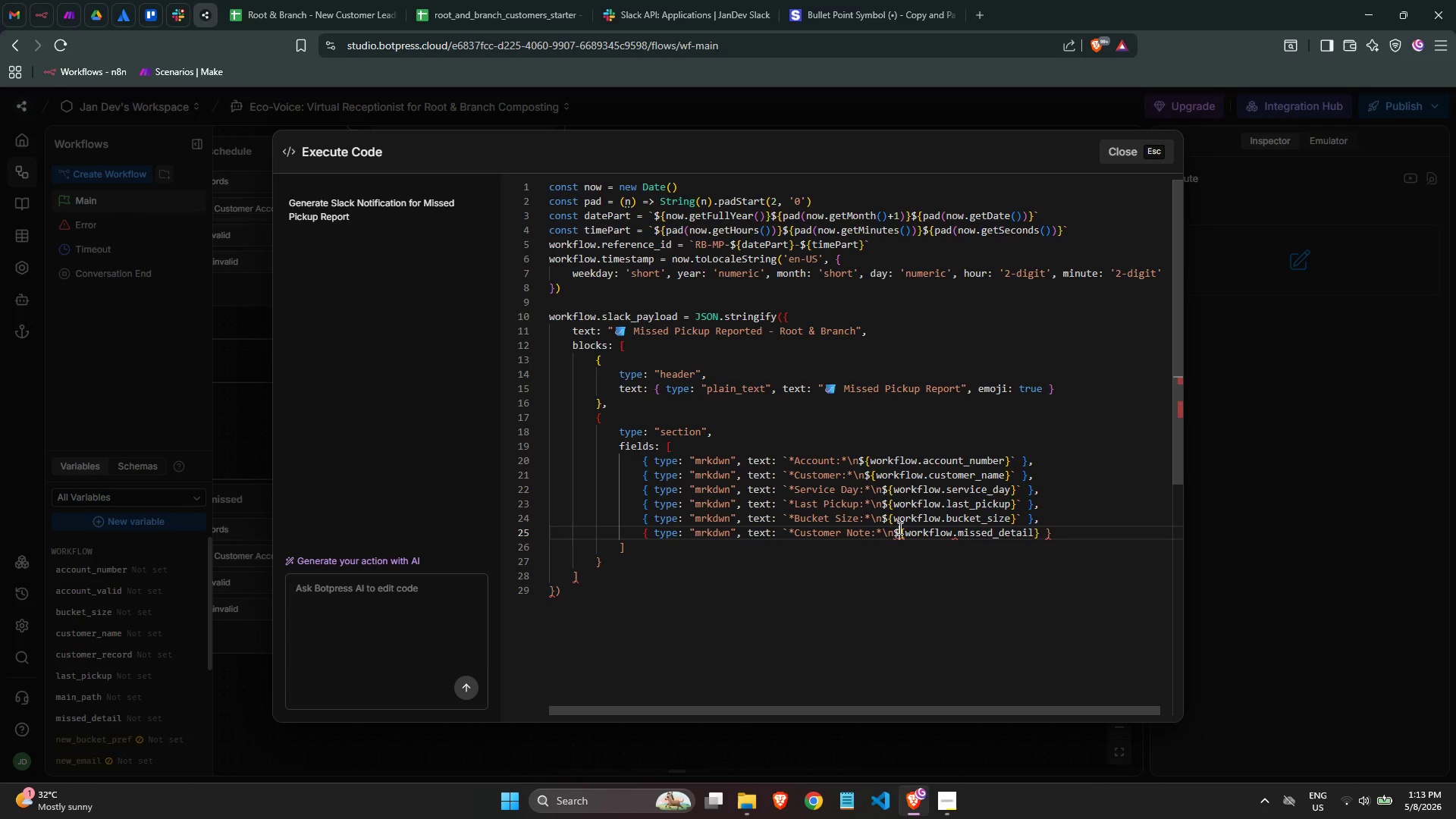 
hold_key(key=ArrowRight, duration=1.39)
 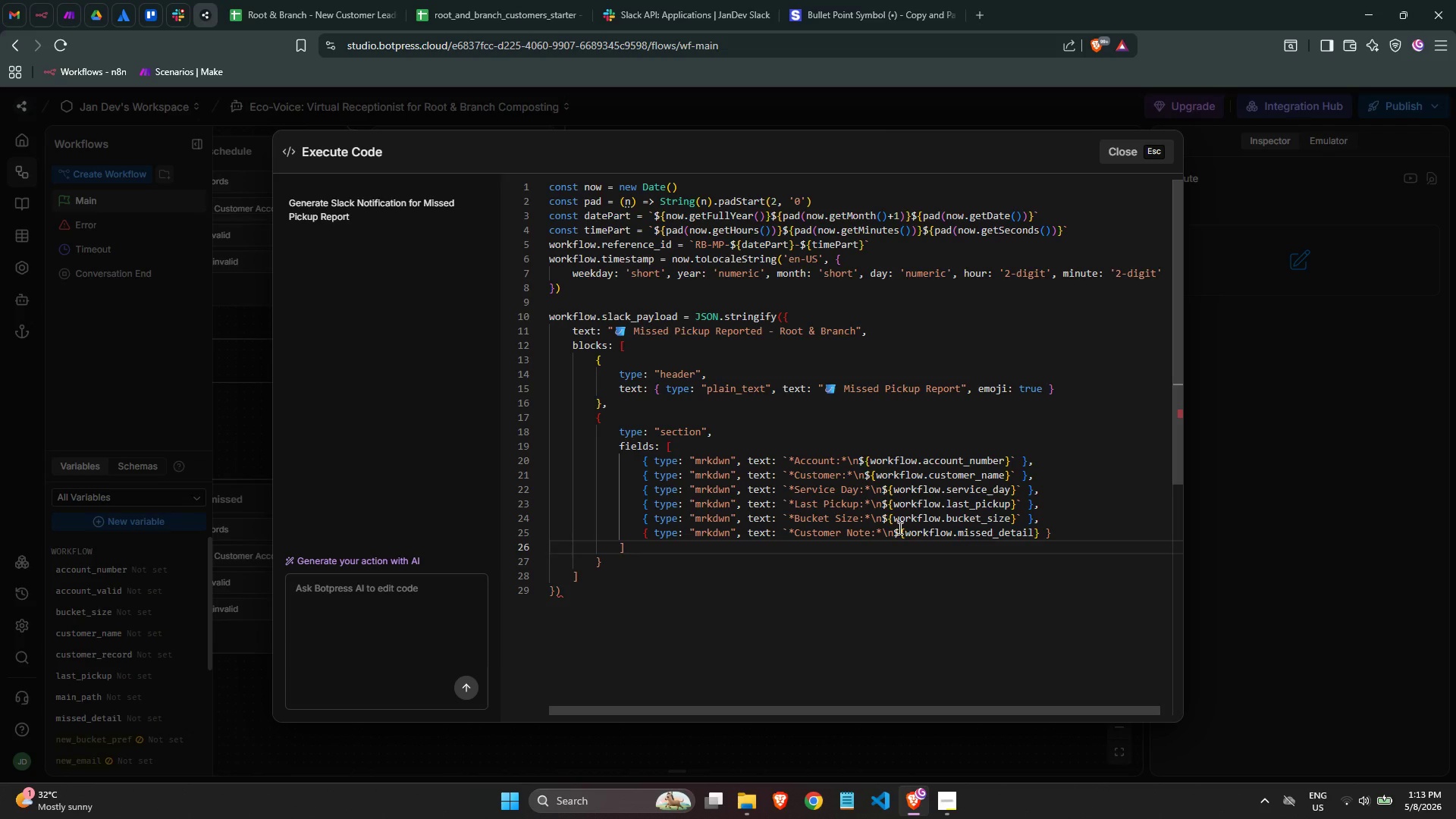 
key(ArrowLeft)
 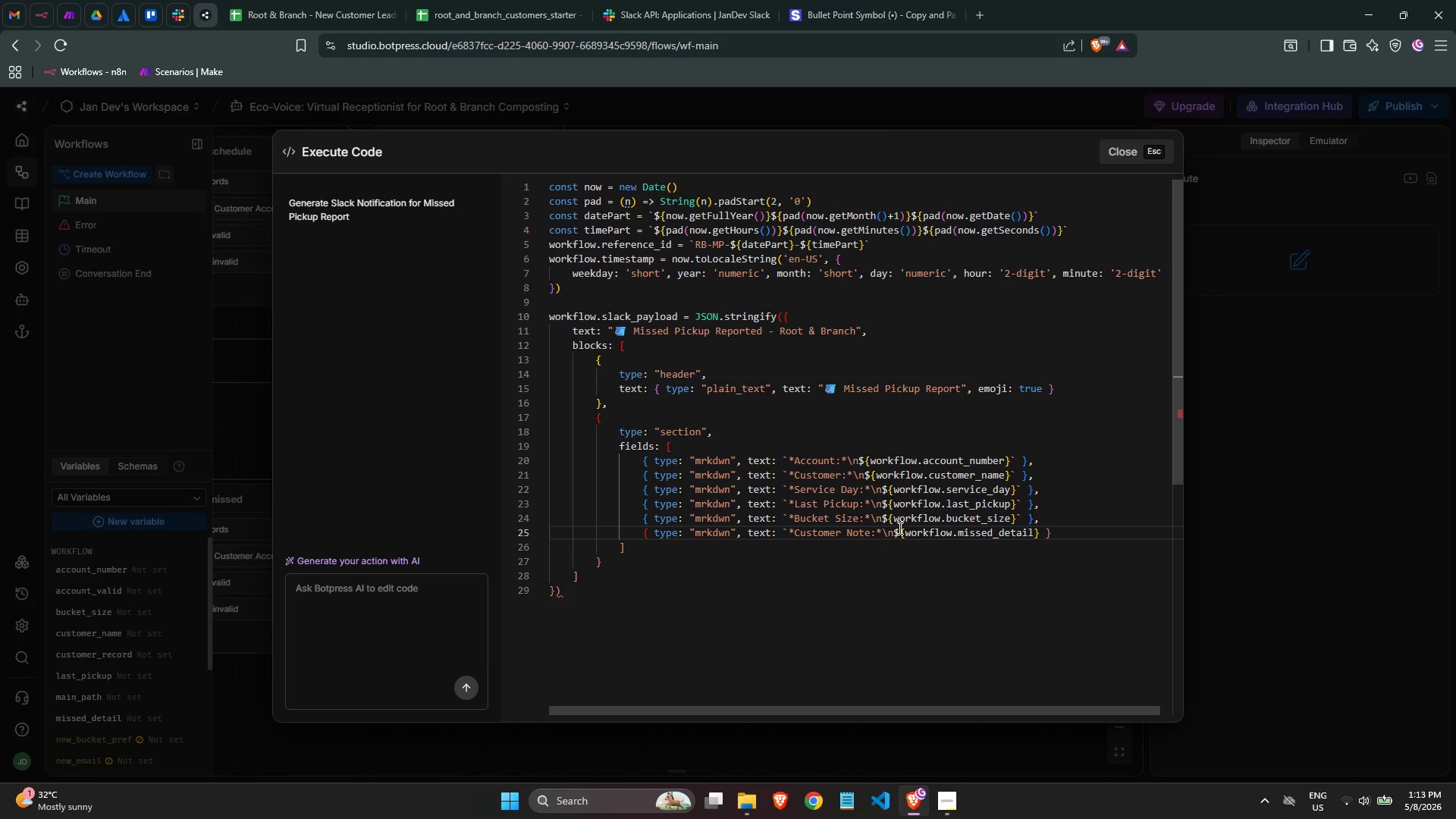 
key(ArrowLeft)
 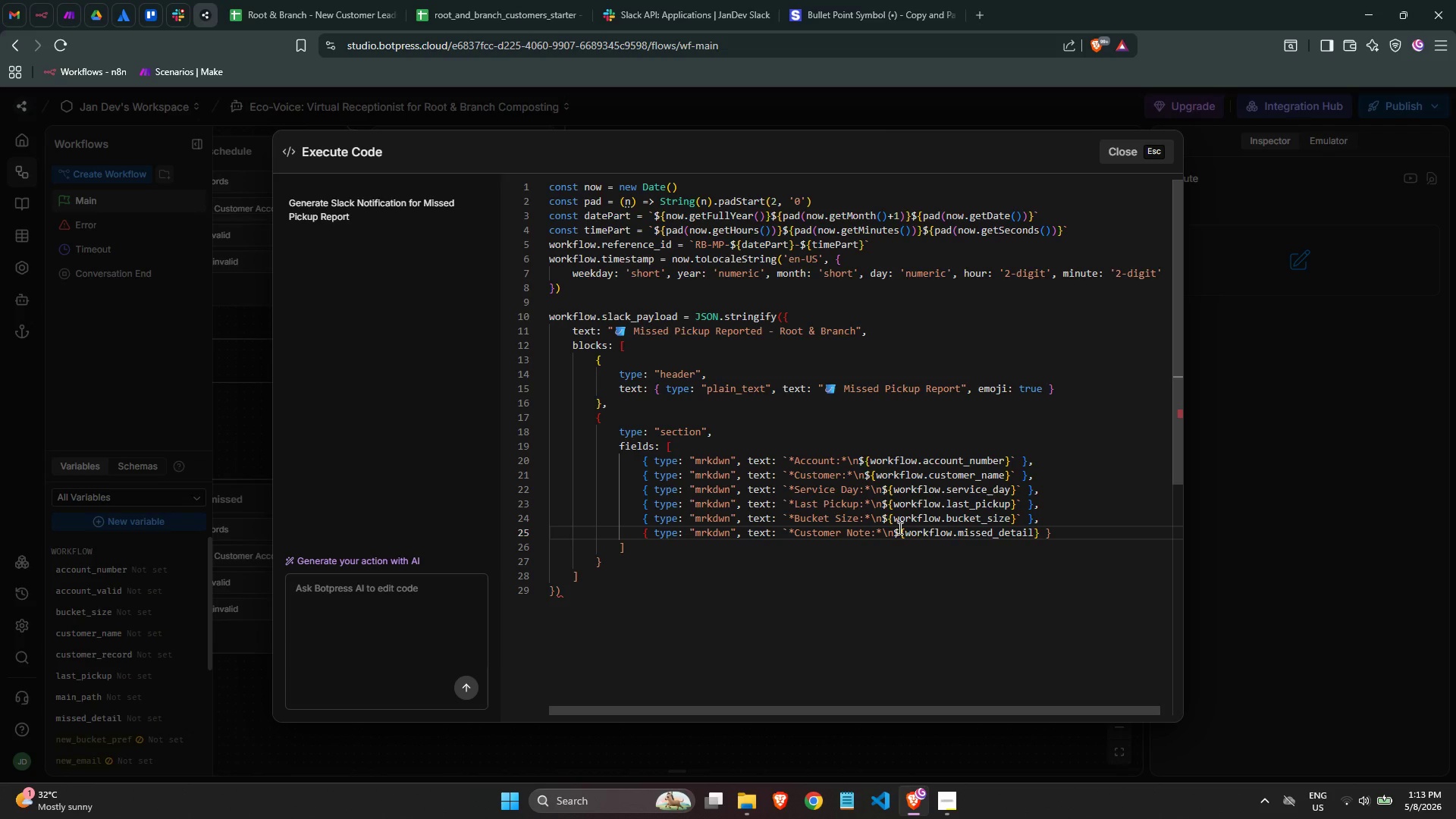 
key(ArrowLeft)
 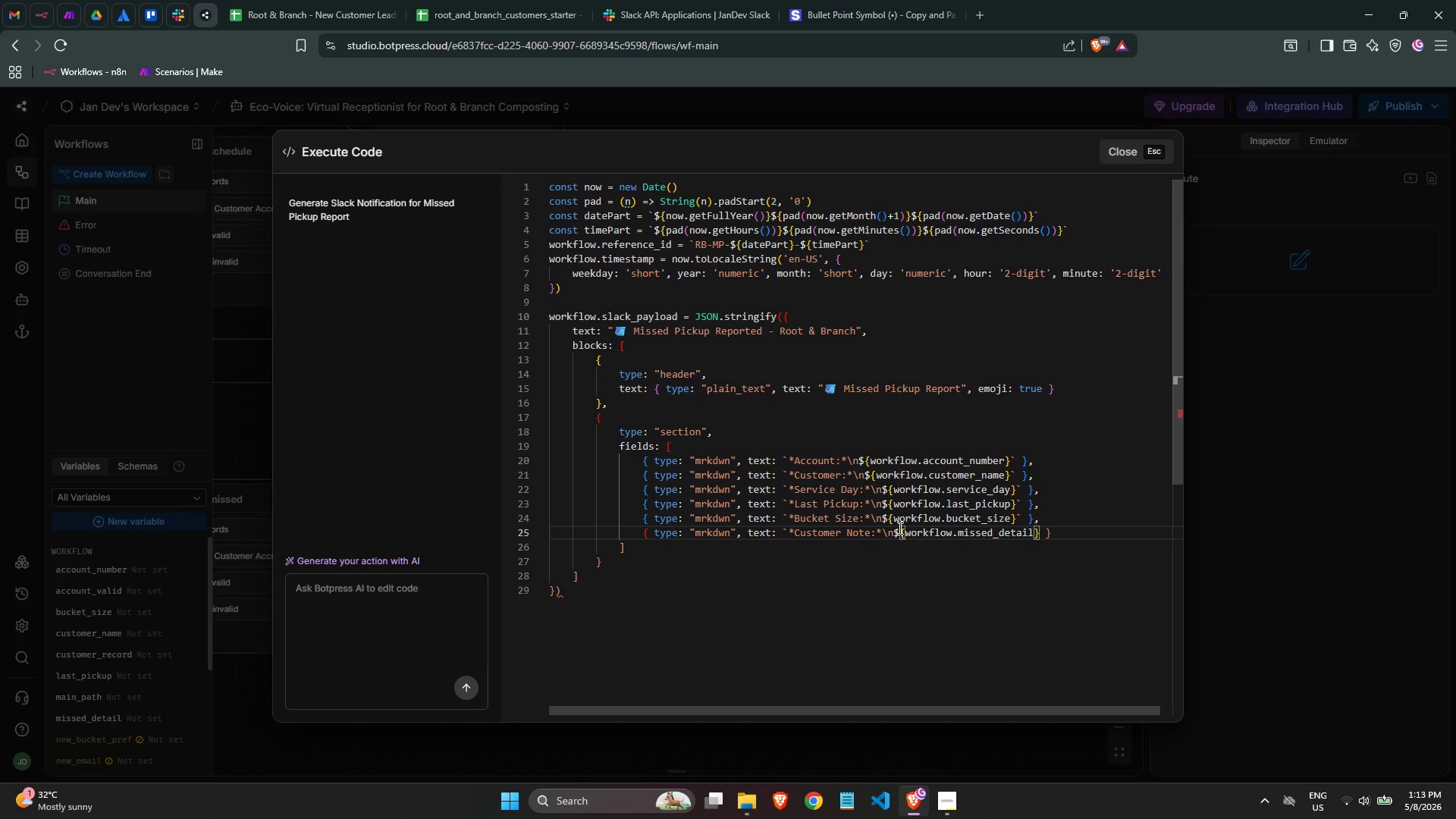 
key(ArrowRight)
 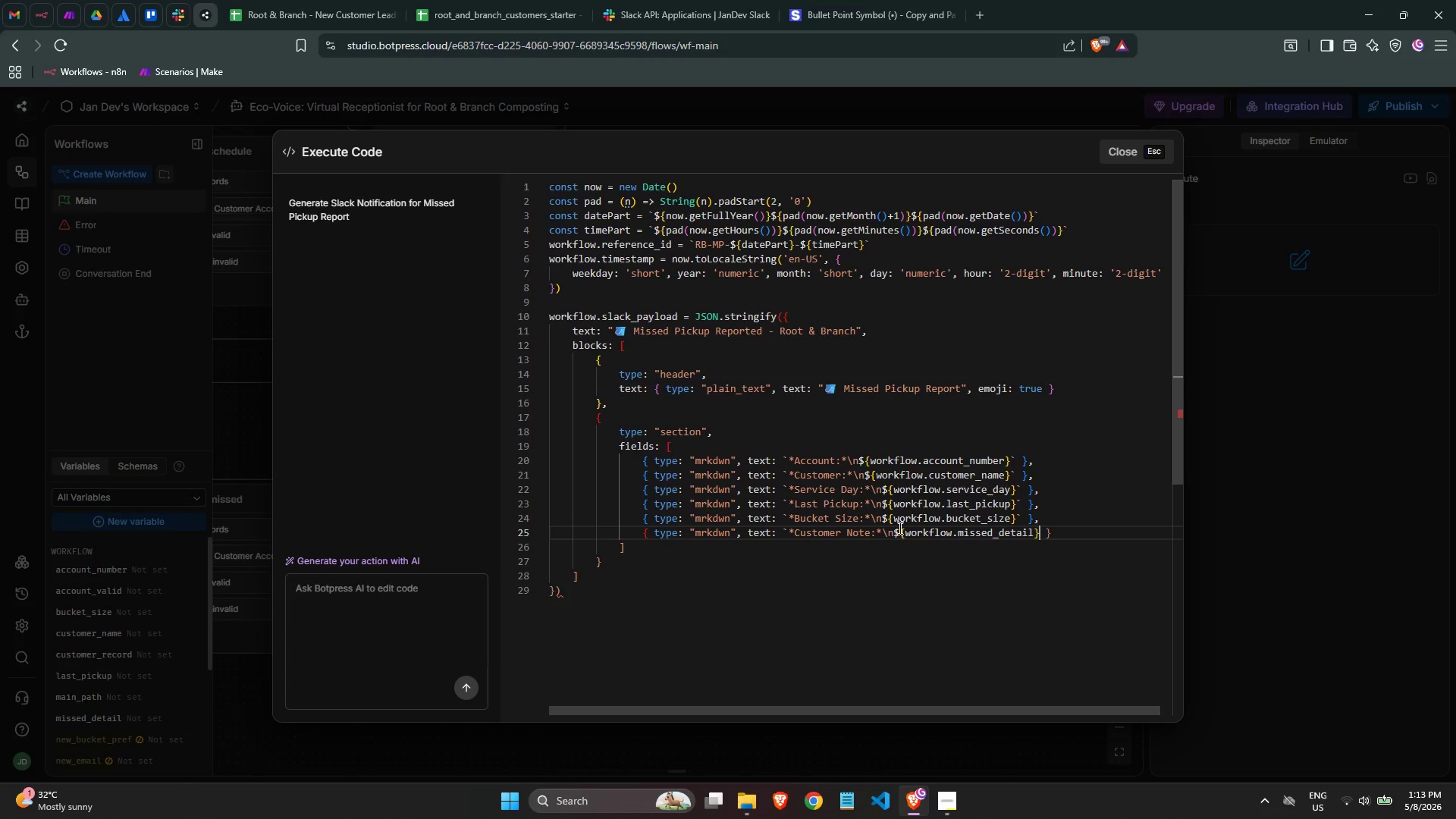 
key(ArrowLeft)
 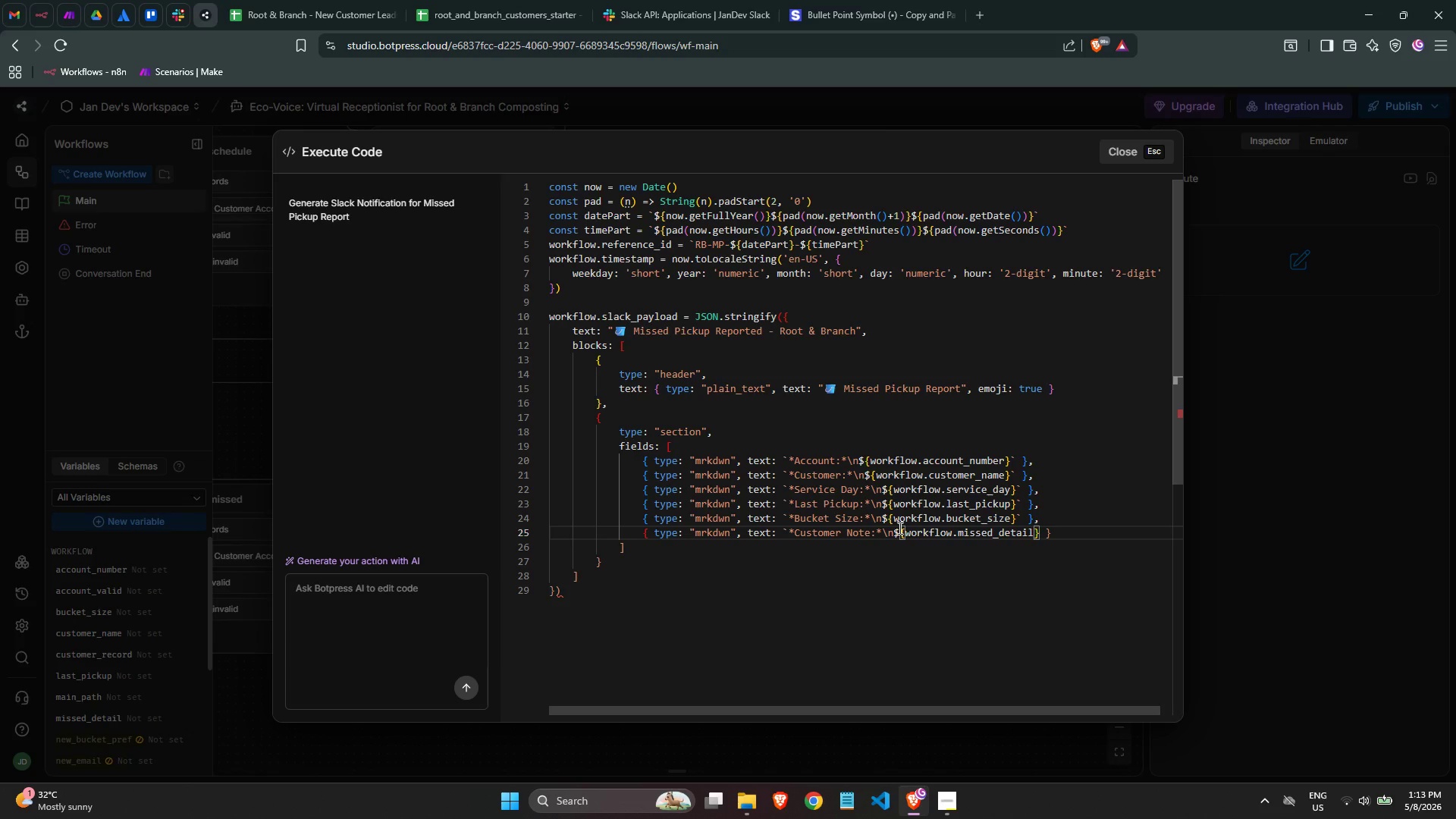 
key(Backquote)
 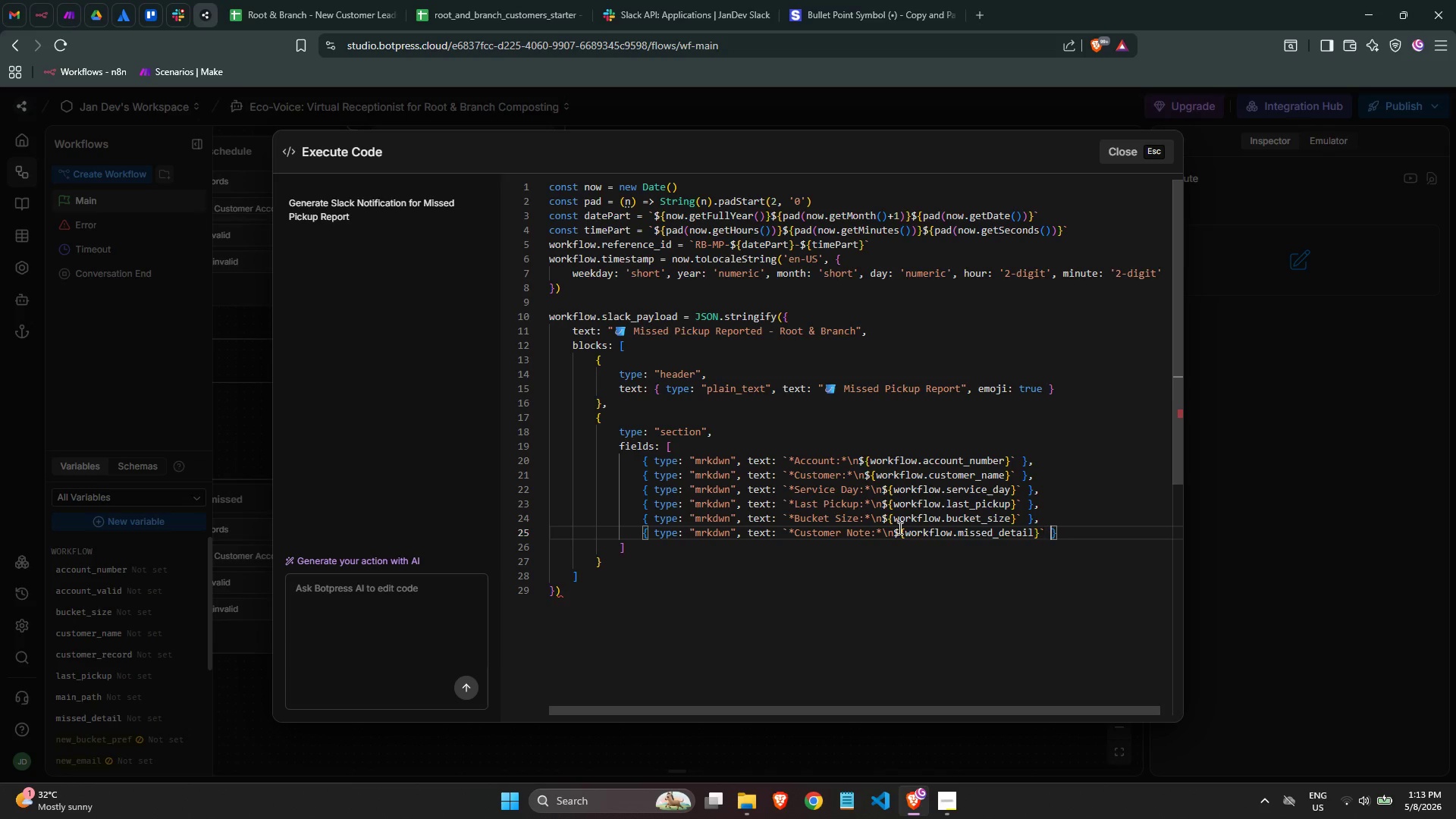 
key(ArrowRight)
 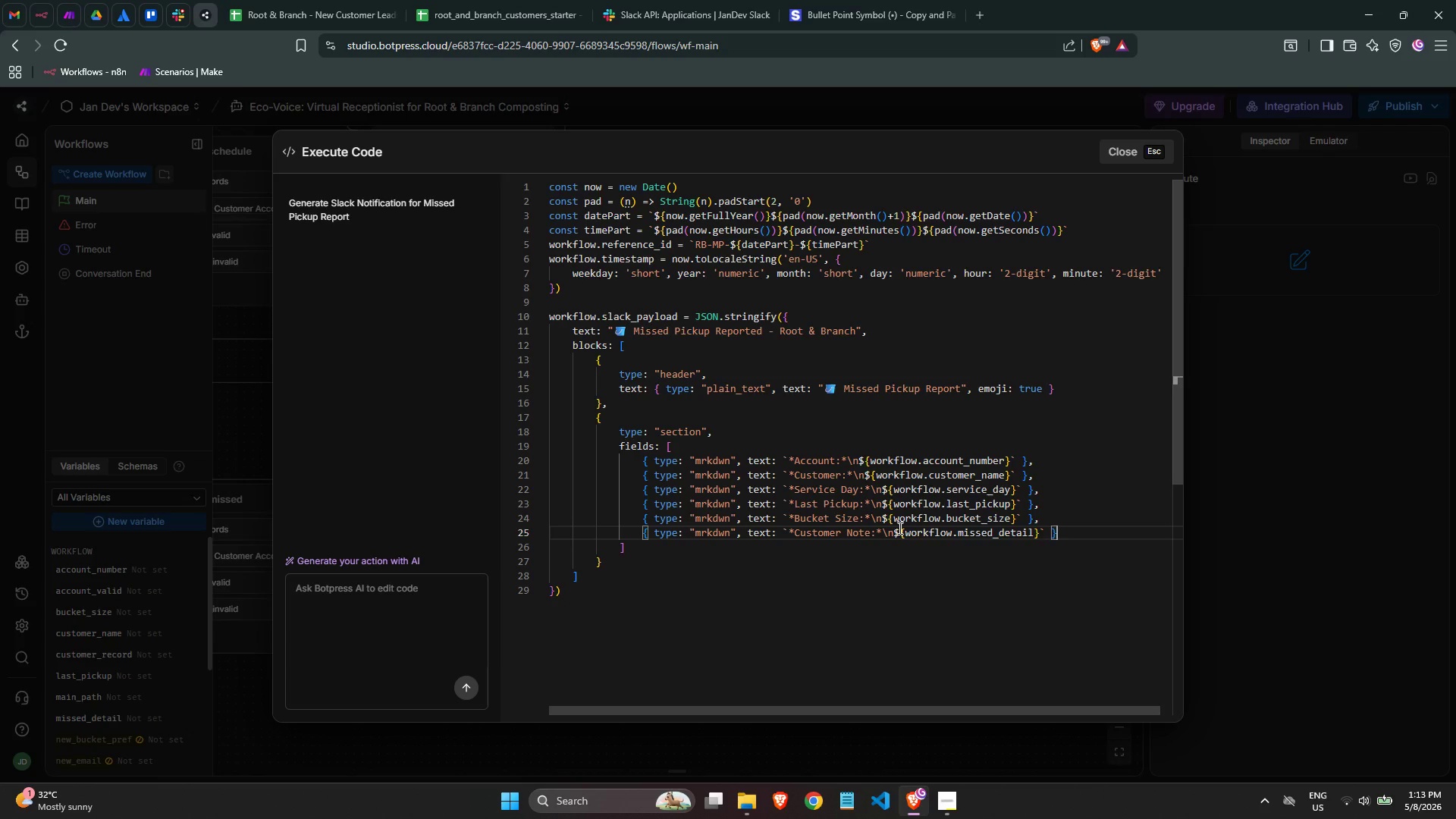 
key(ArrowRight)
 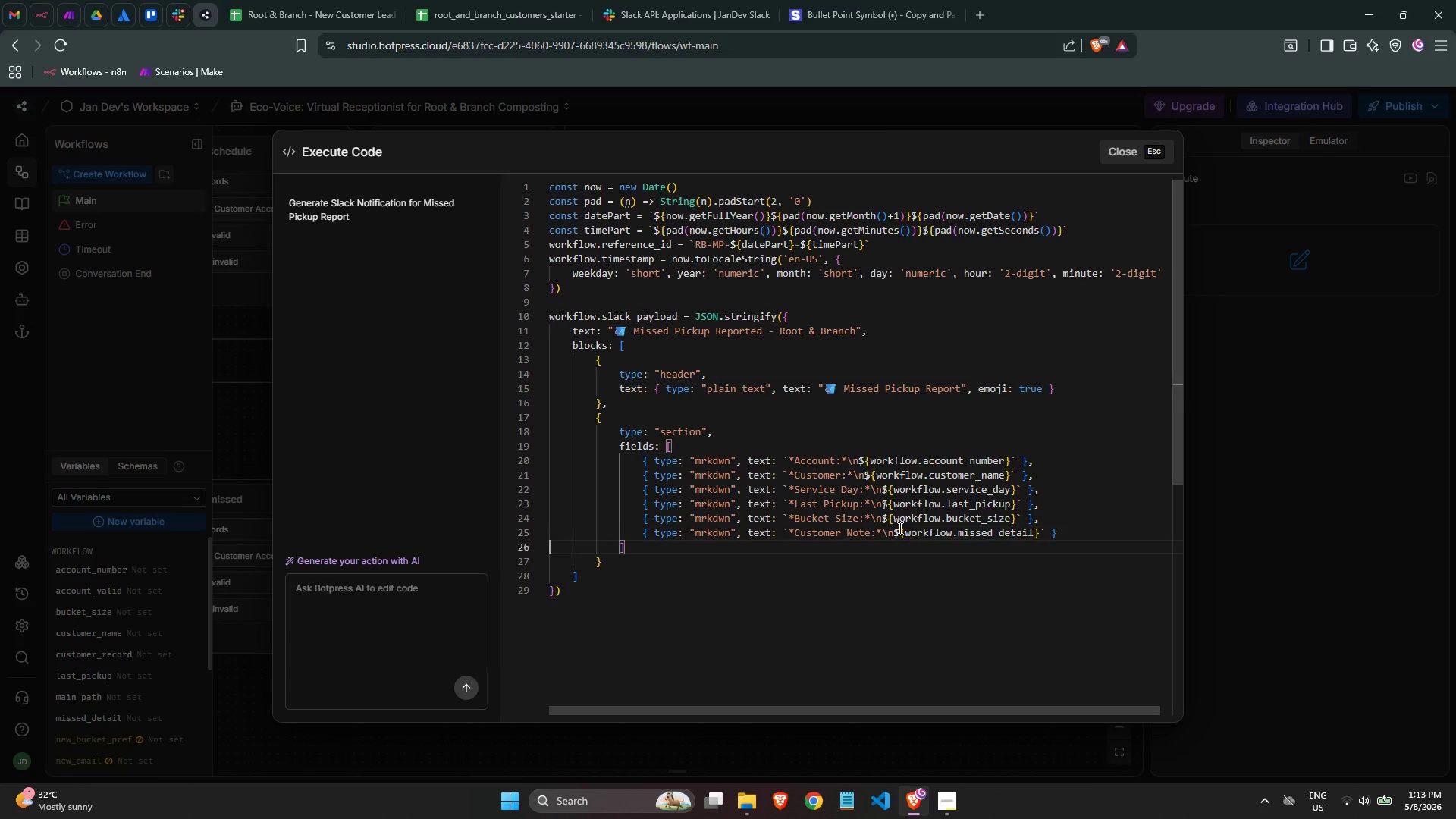 
key(ArrowRight)
 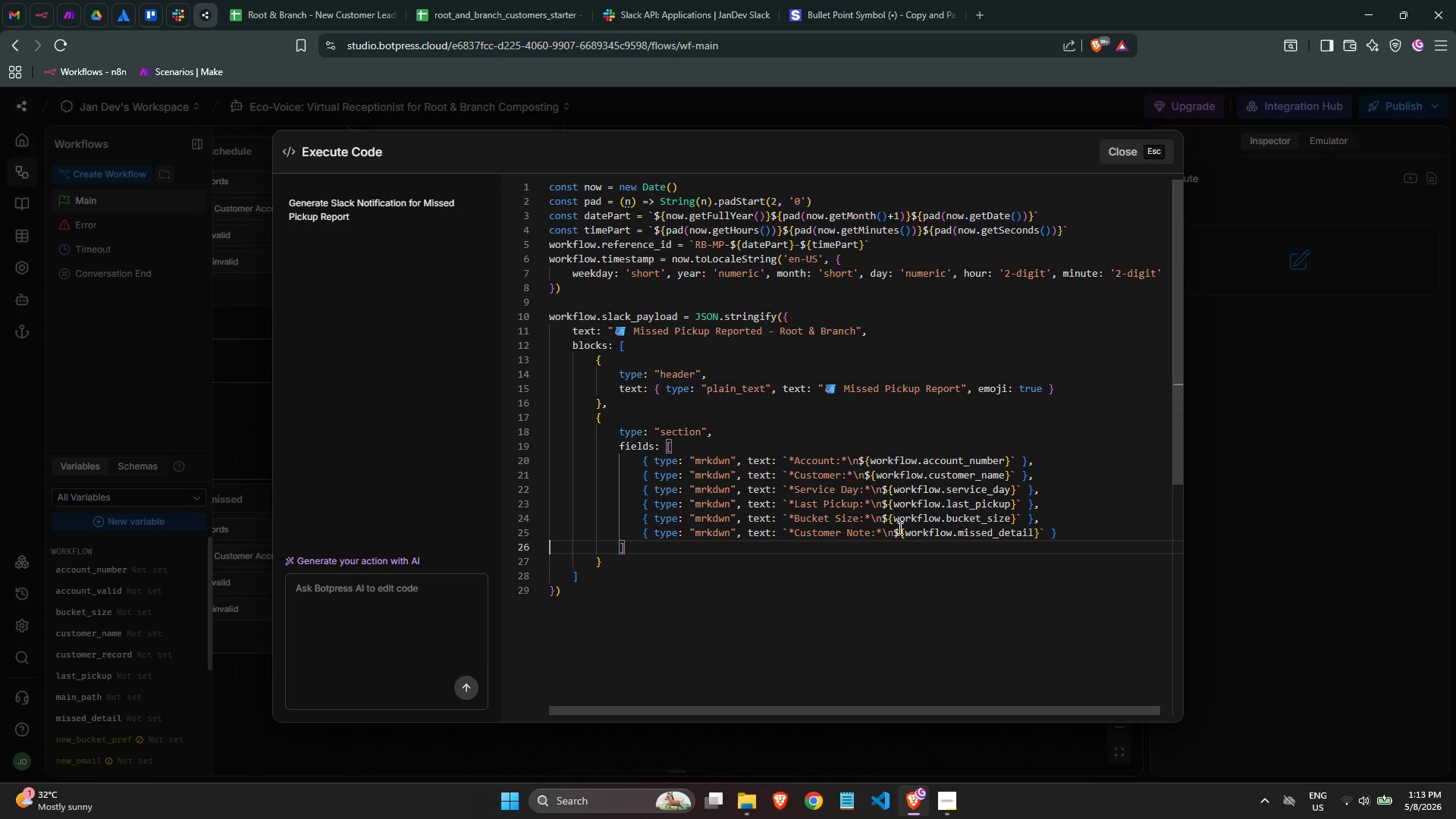 
key(ArrowLeft)
 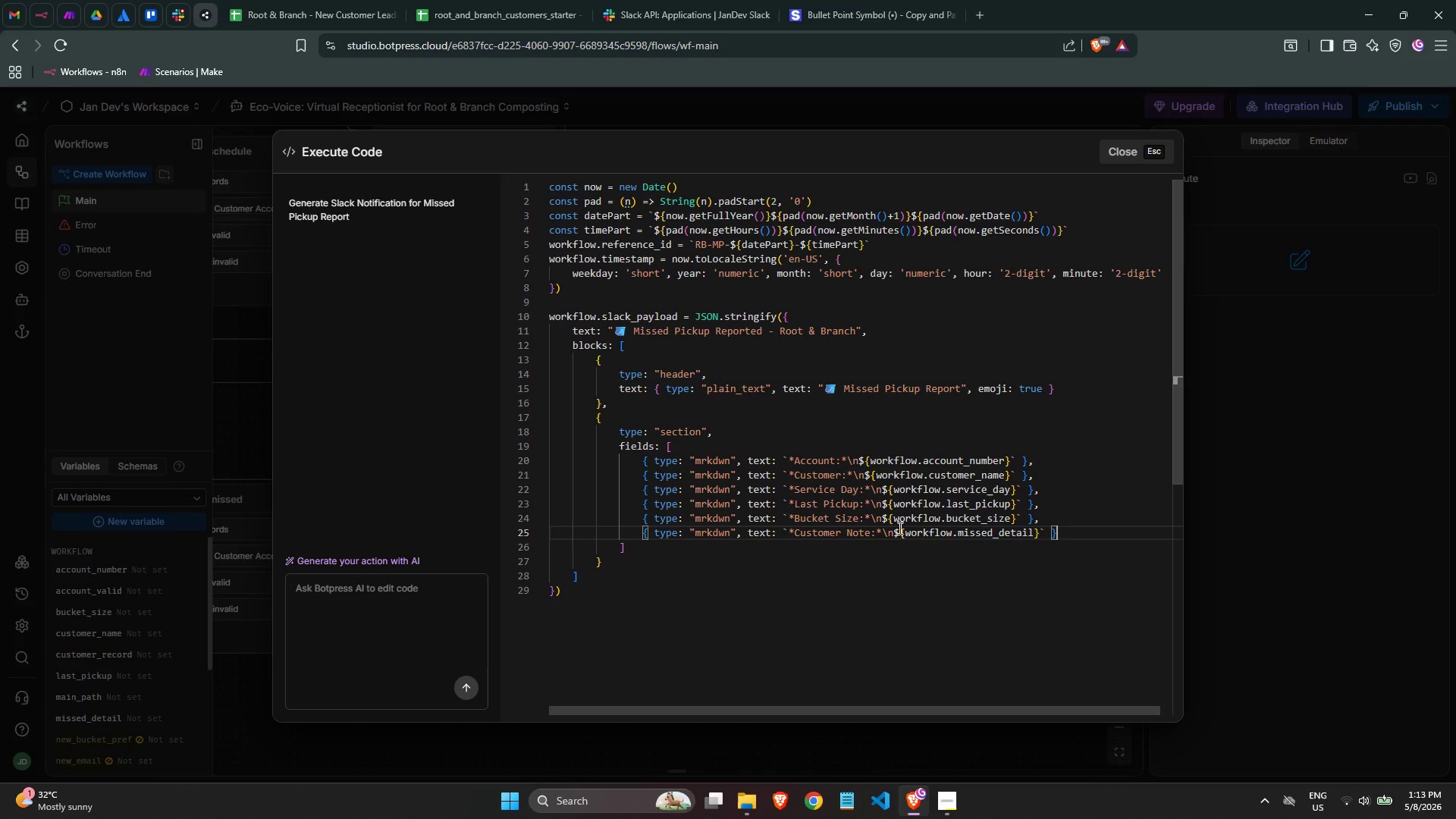 
key(ArrowLeft)
 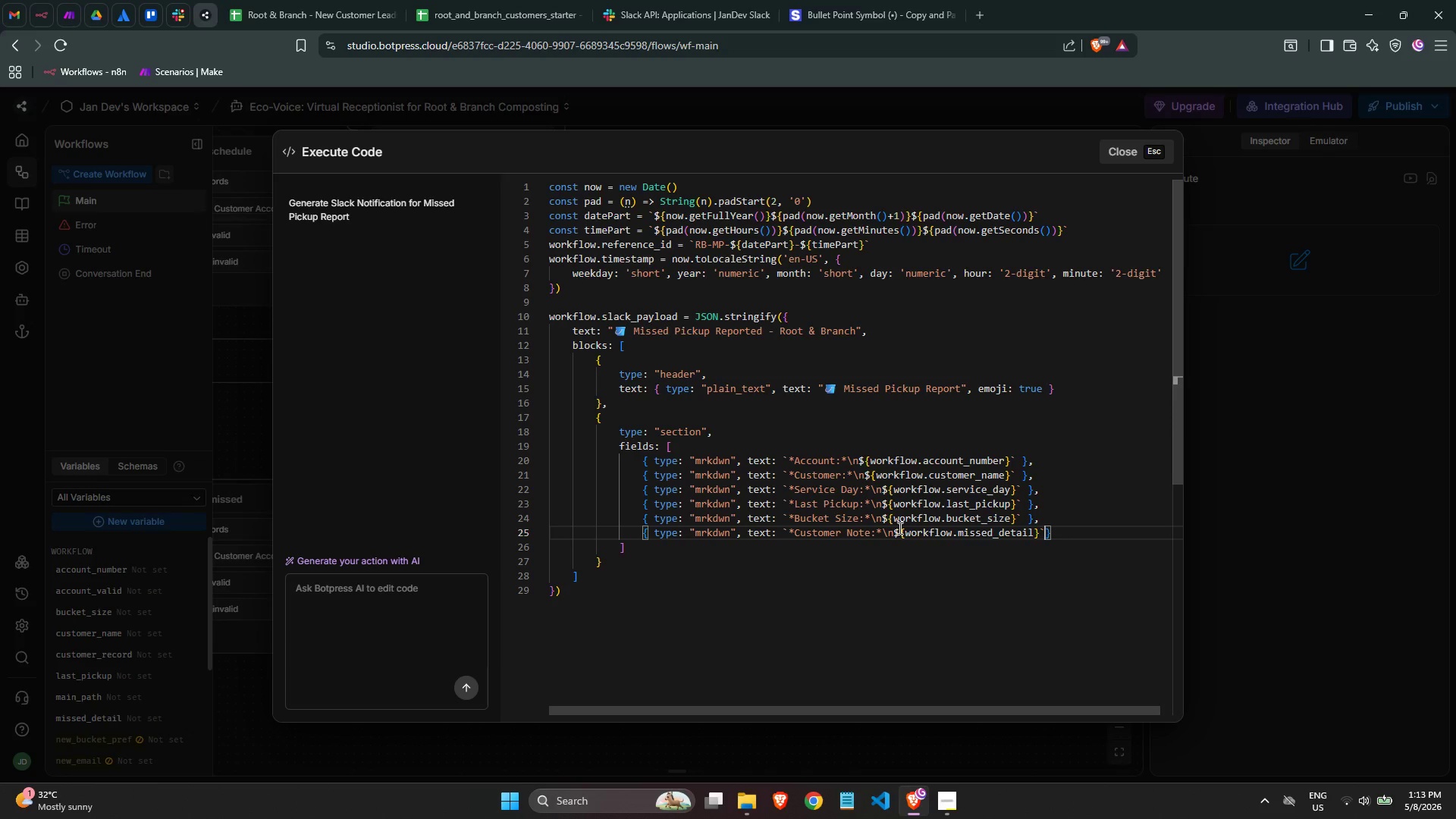 
key(Backspace)
 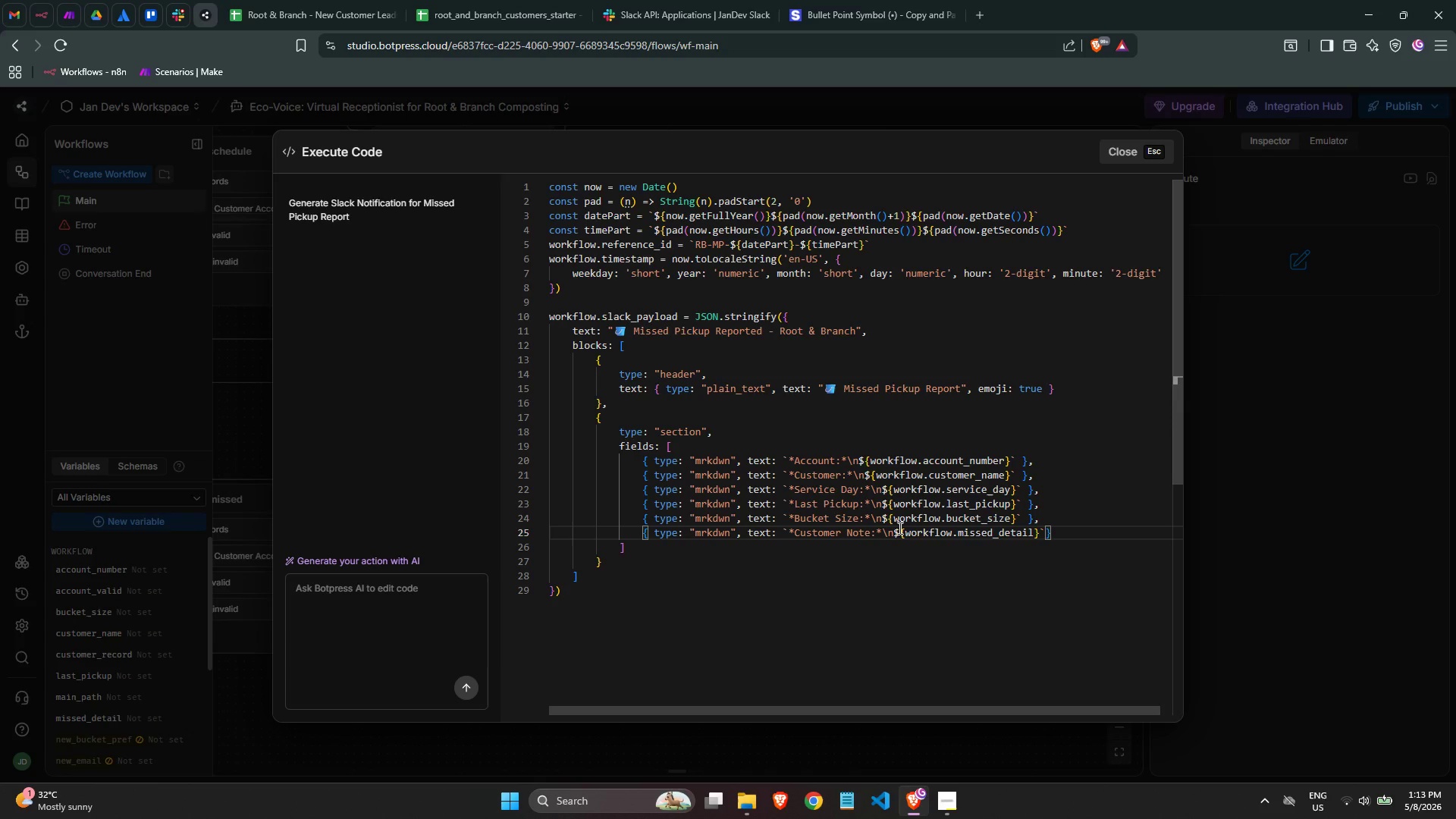 
key(Space)
 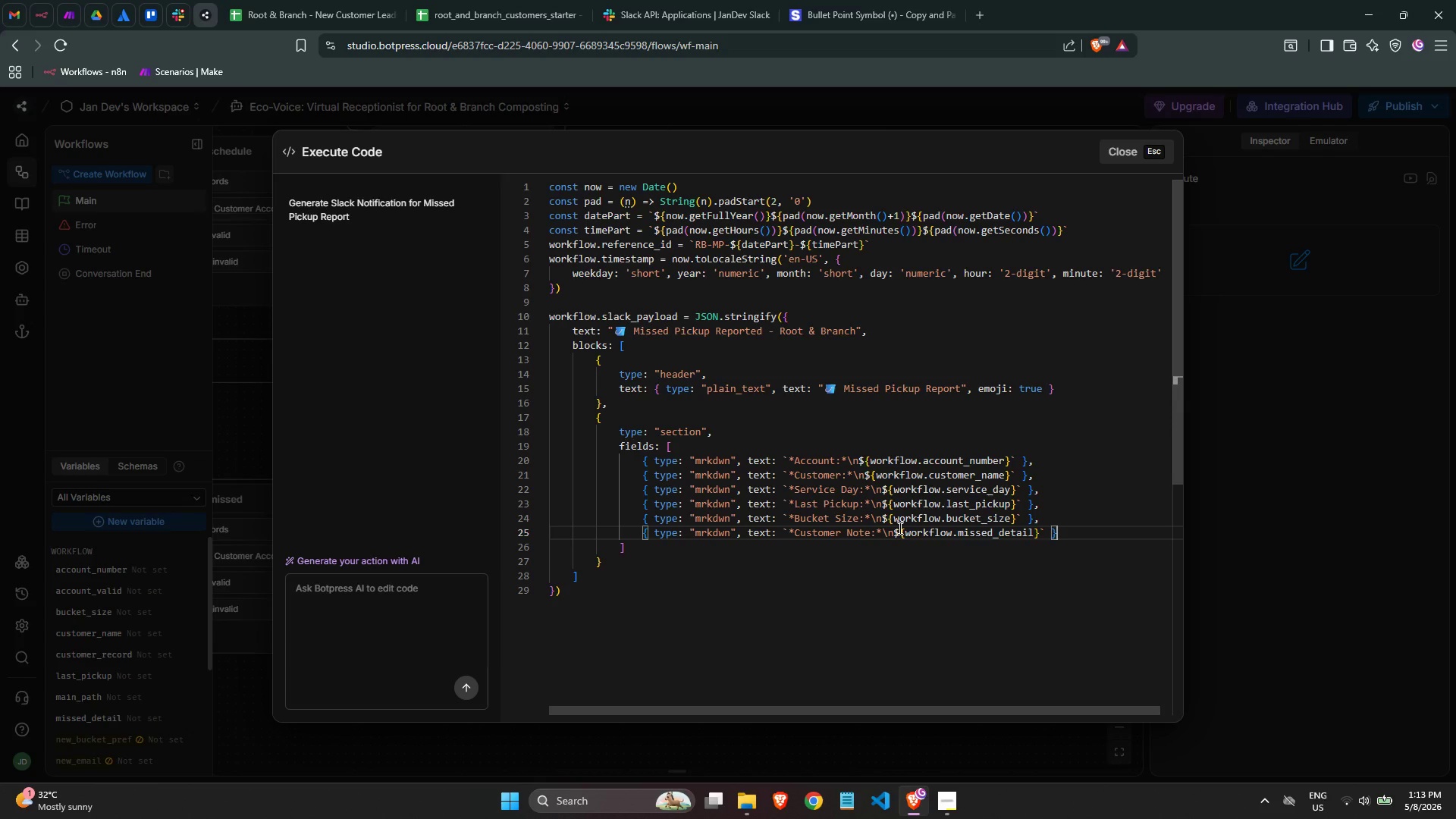 
key(ArrowRight)
 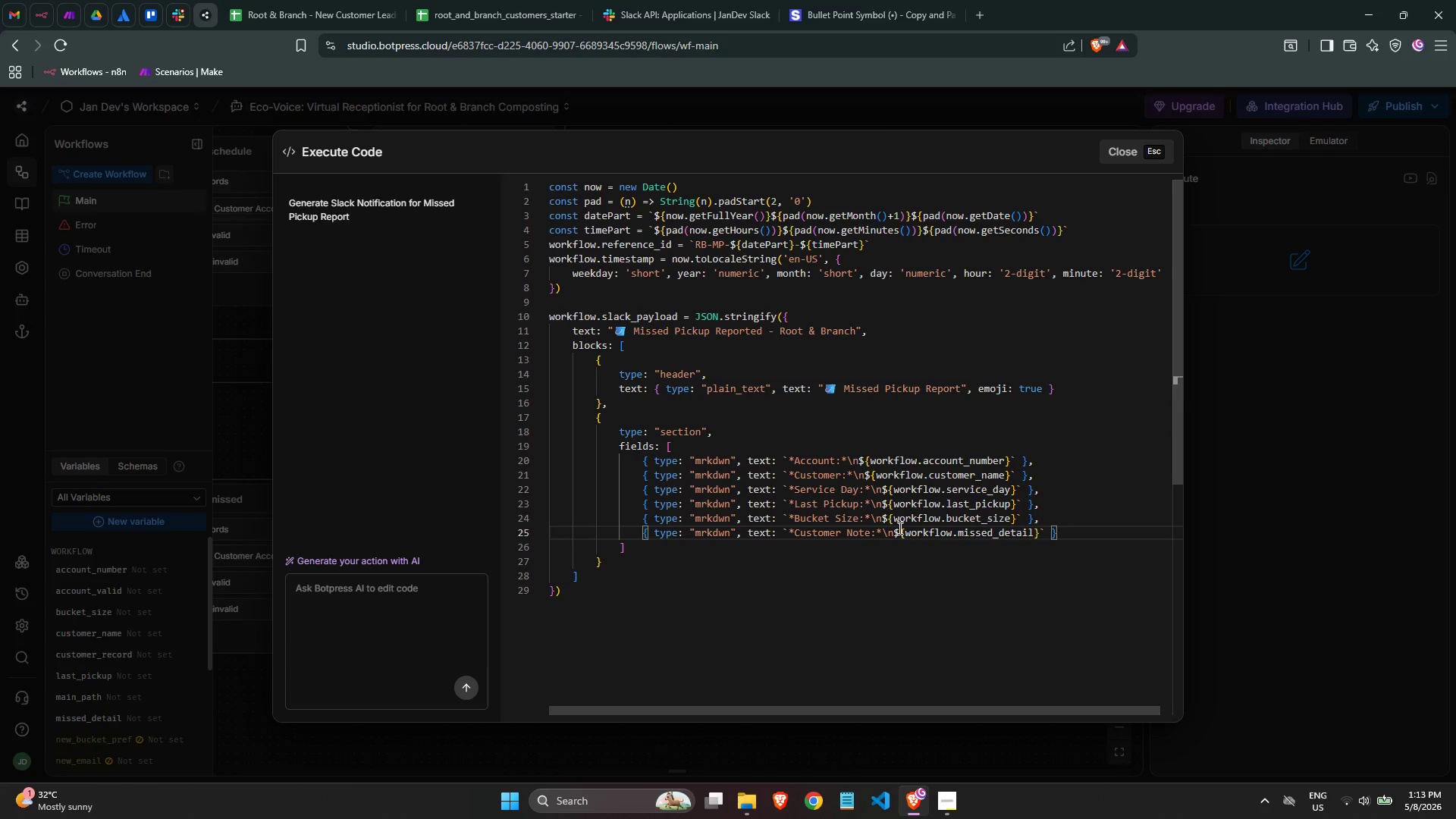 
key(ArrowDown)
 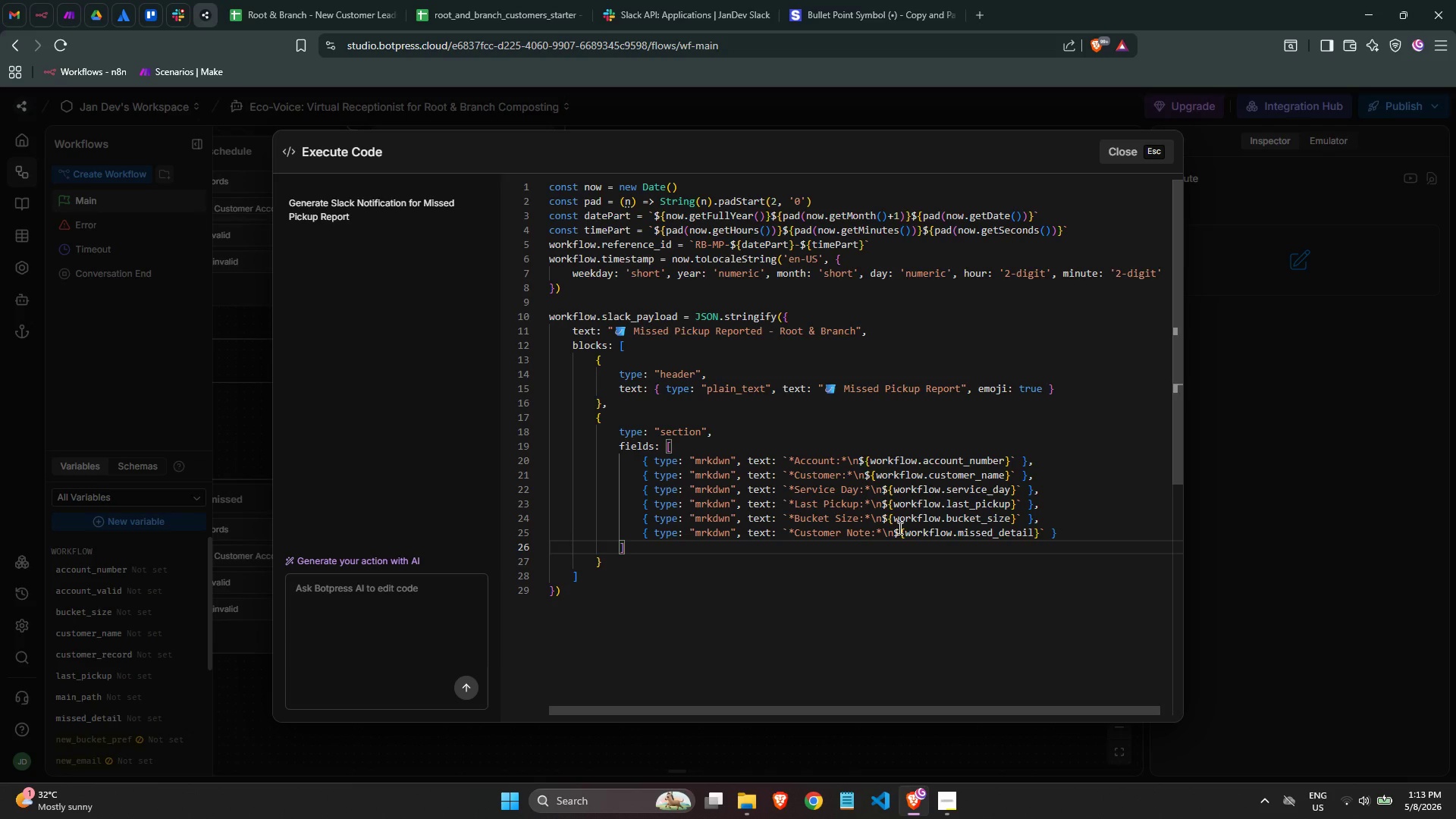 
key(ArrowDown)
 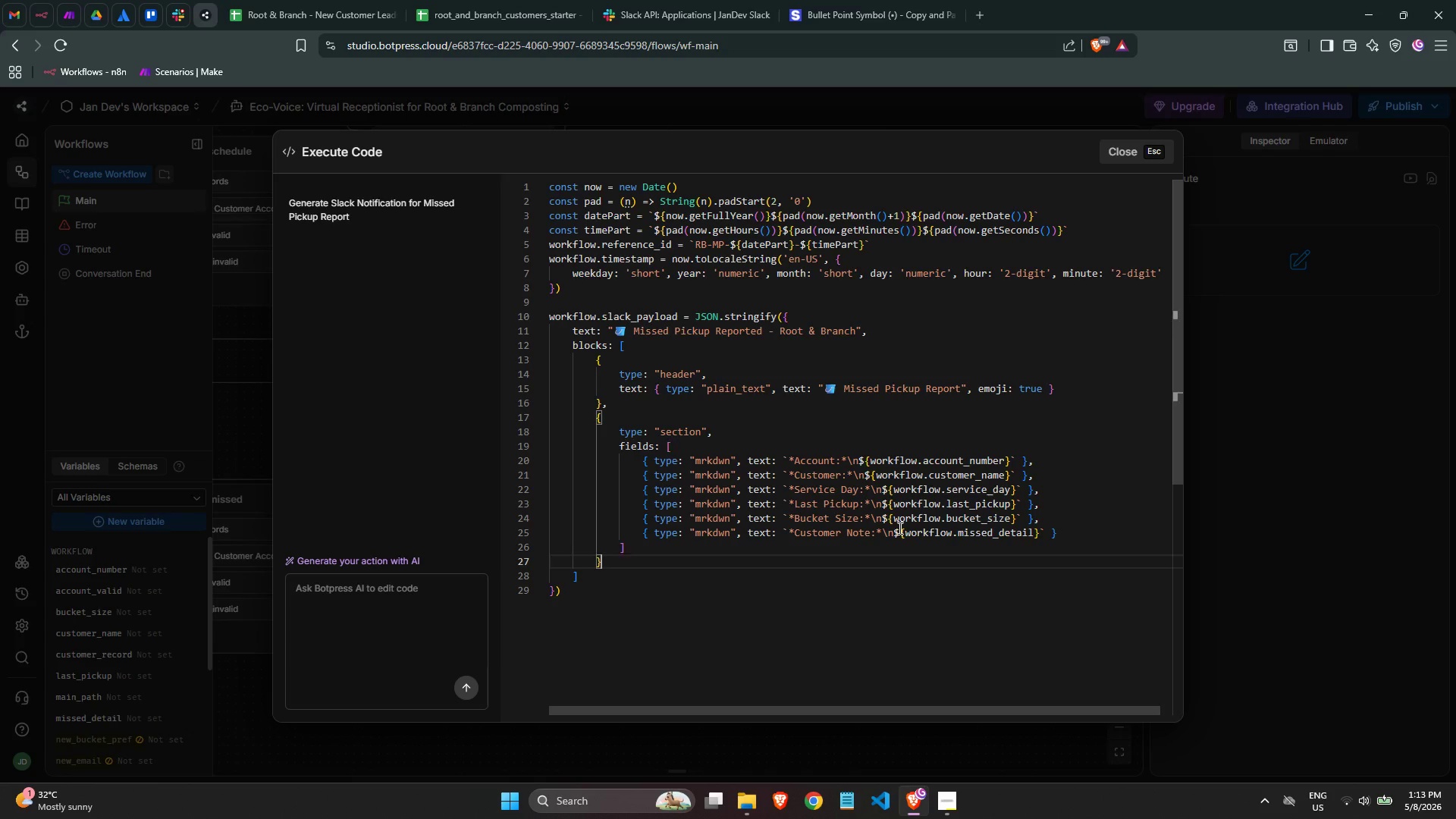 
key(ArrowUp)
 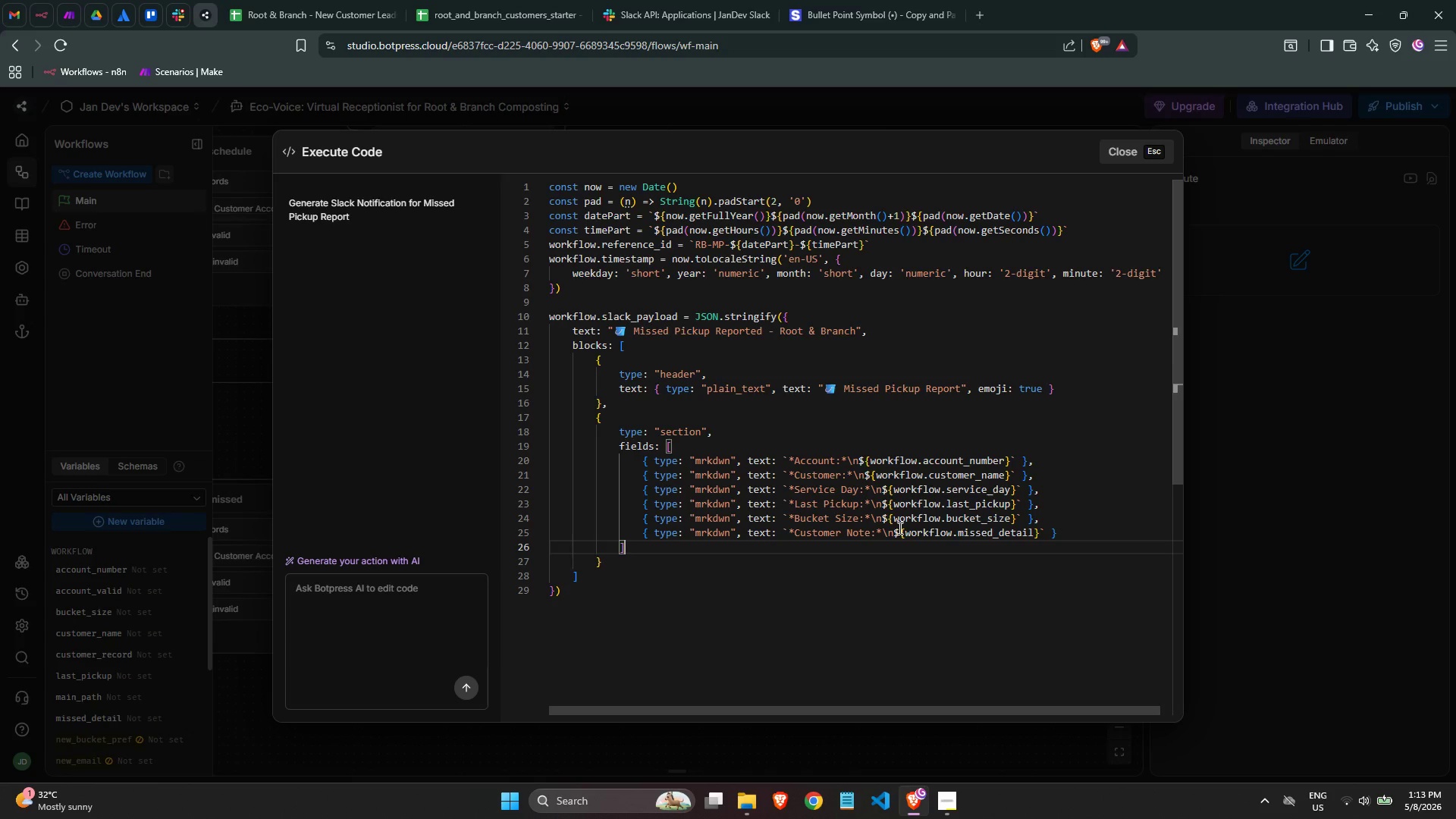 
key(ArrowDown)
 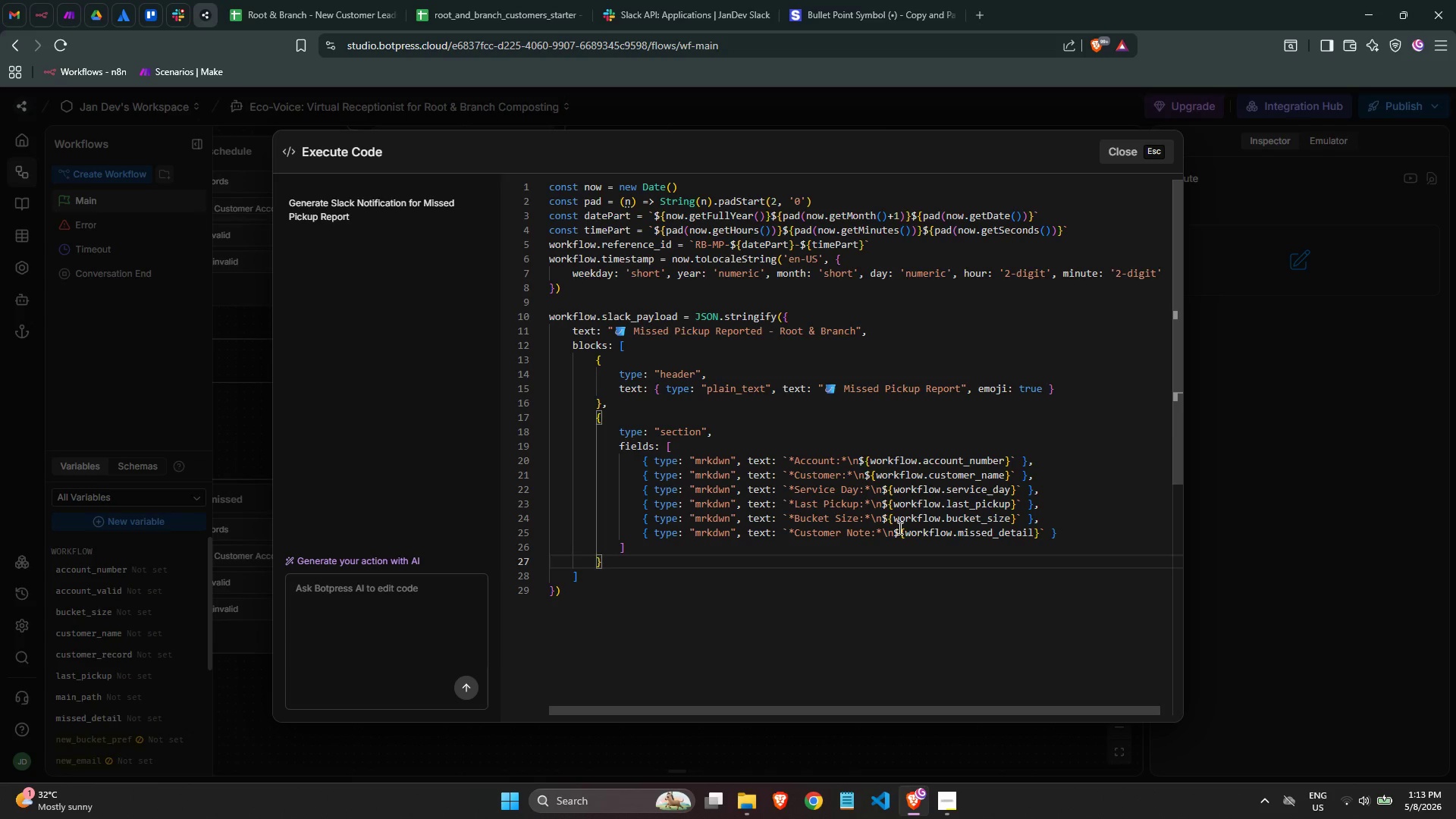 
key(Comma)
 